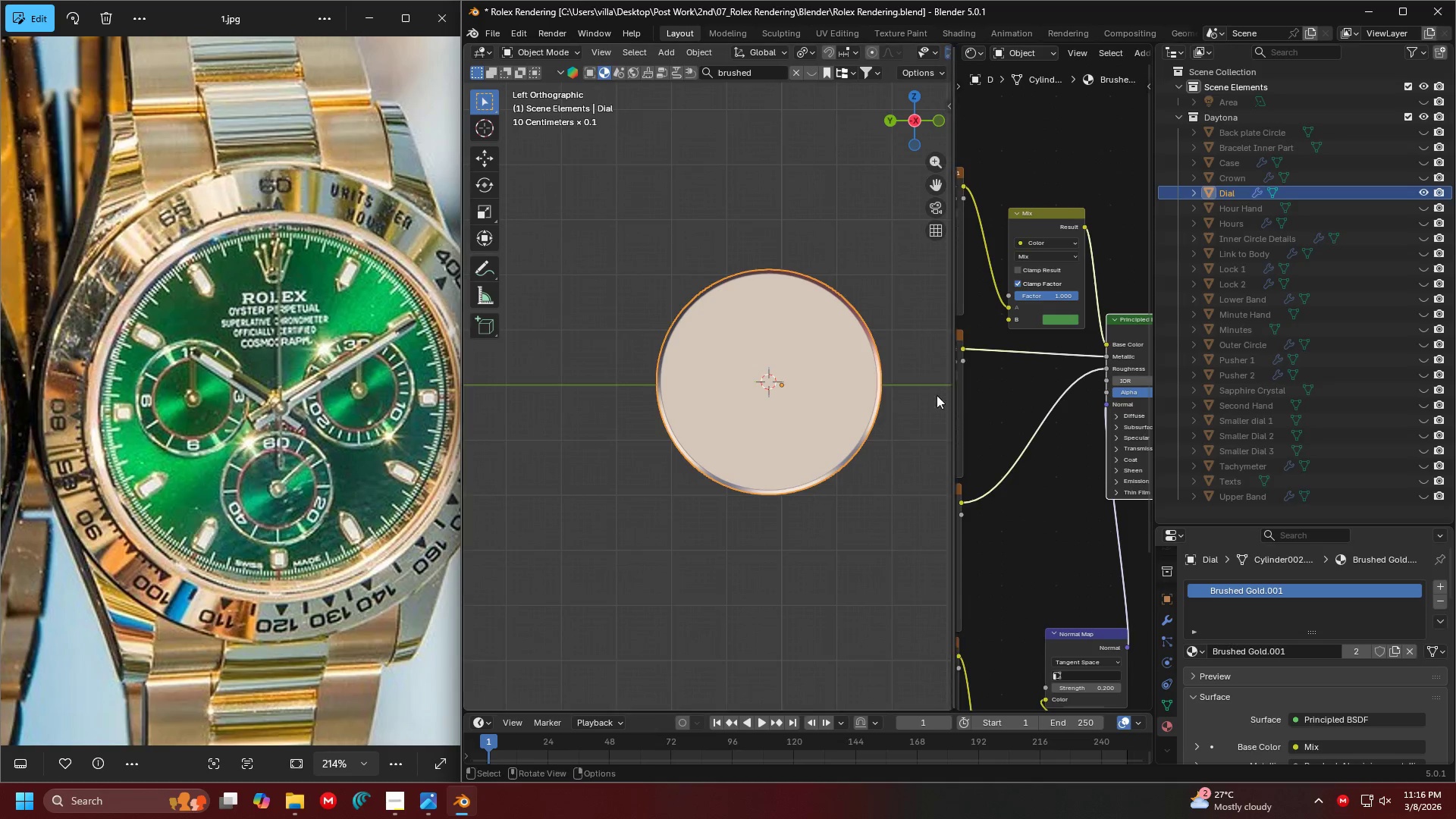 
hold_key(key=ShiftLeft, duration=0.7)
scroll: coordinate [714, 437], scroll_direction: up, amount: 1.0
 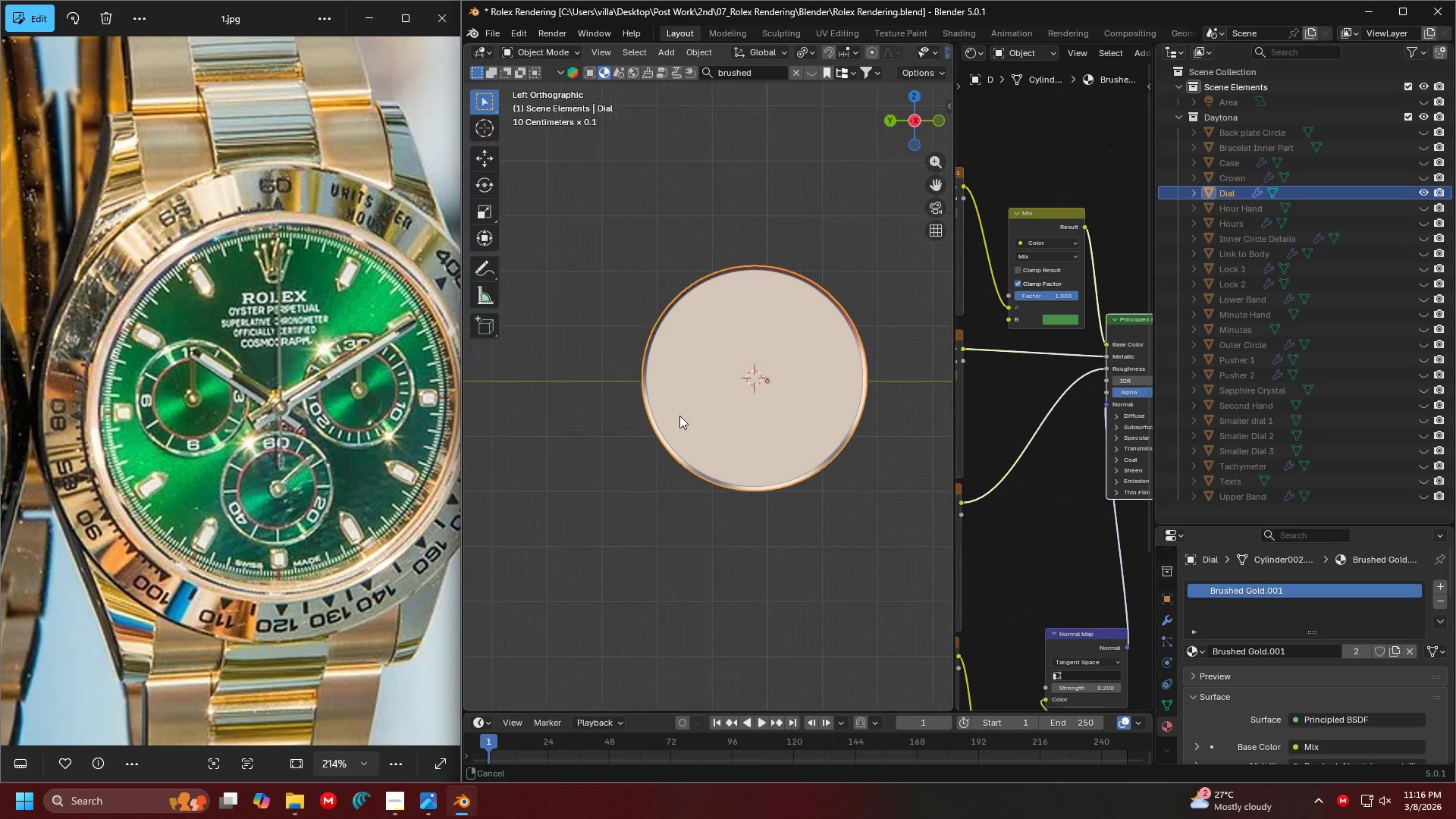 
key(Tab)
 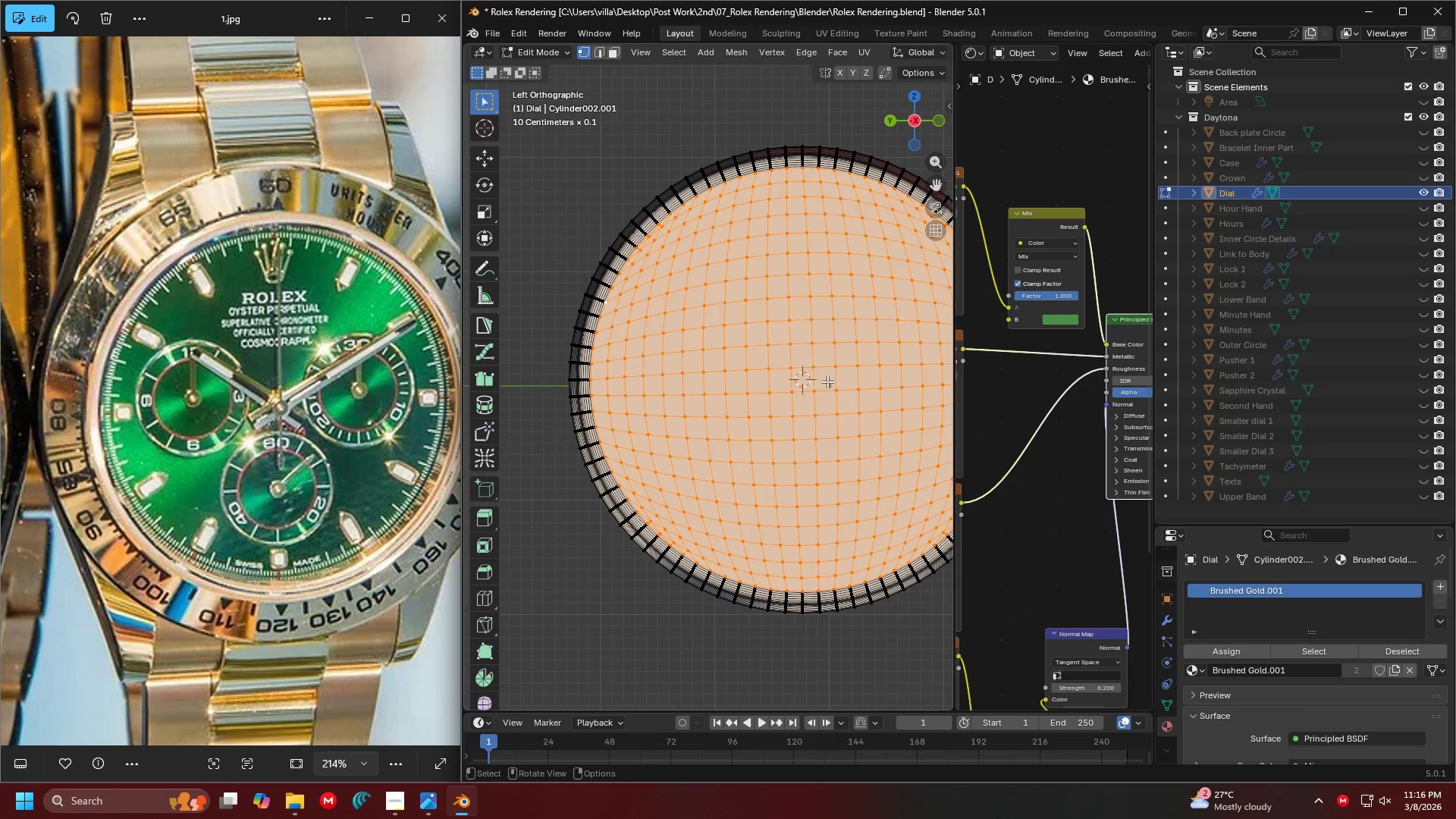 
scroll: coordinate [679, 416], scroll_direction: up, amount: 4.0
 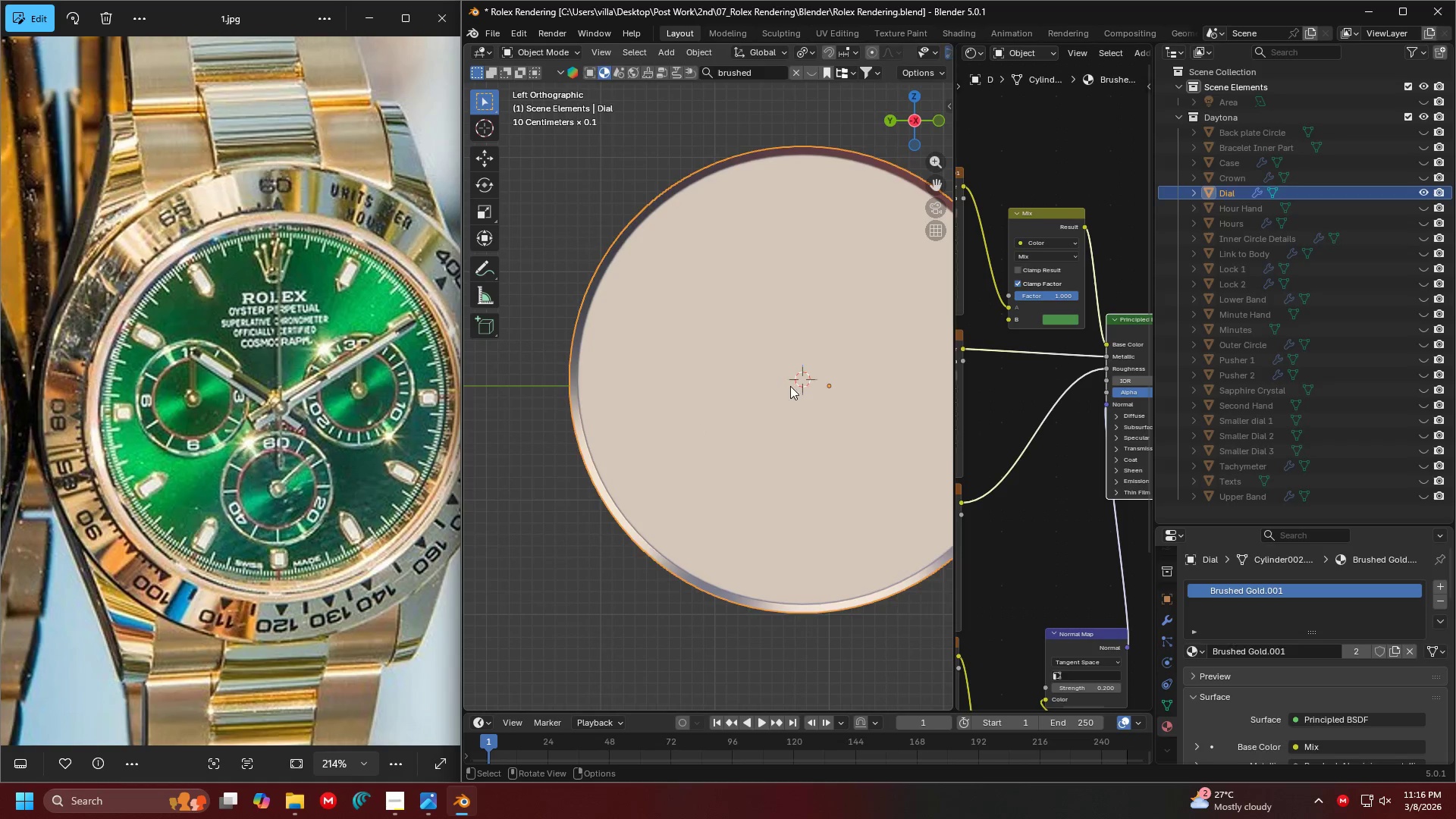 
key(Shift+ShiftLeft)
 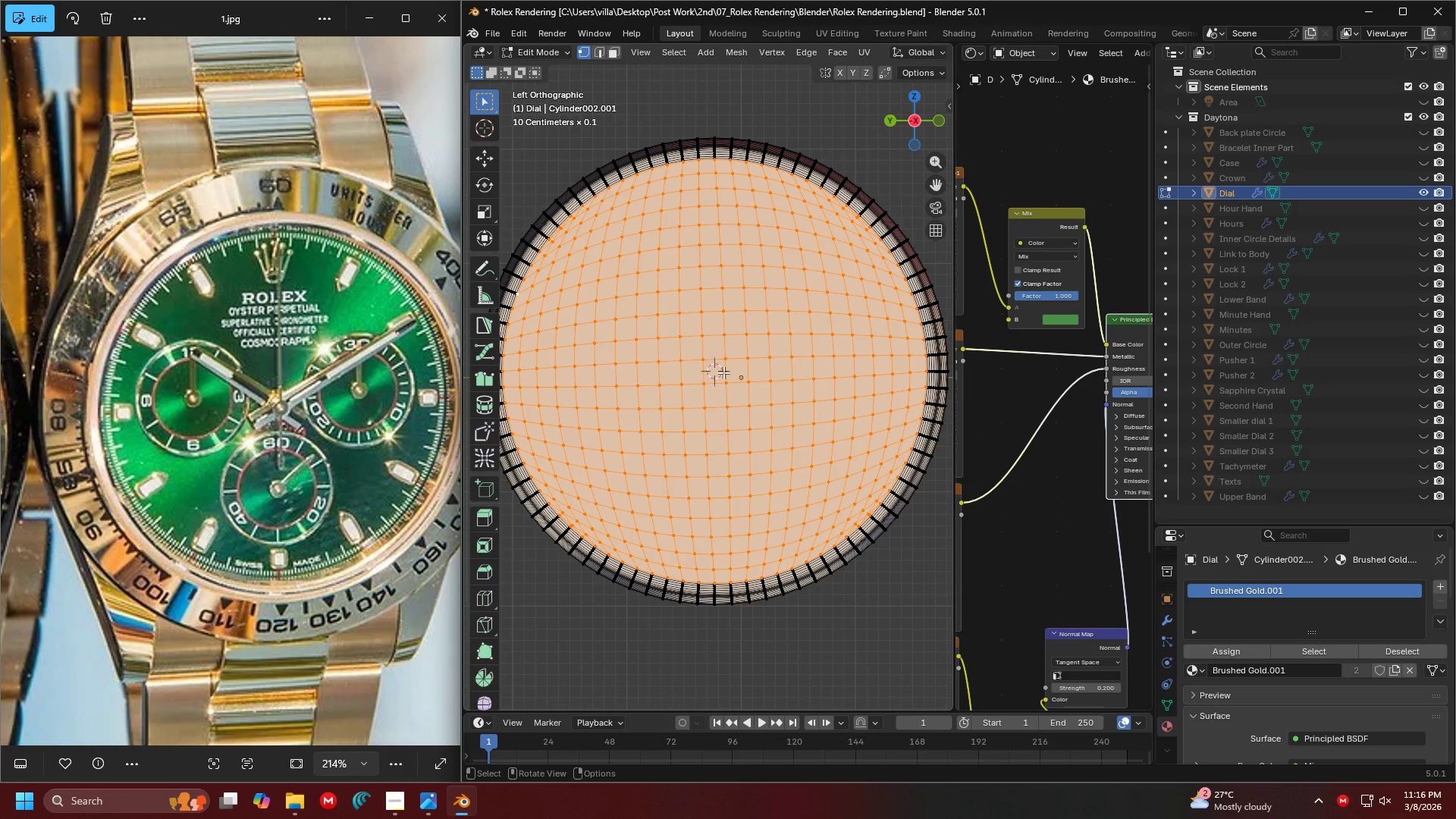 
key(X)
 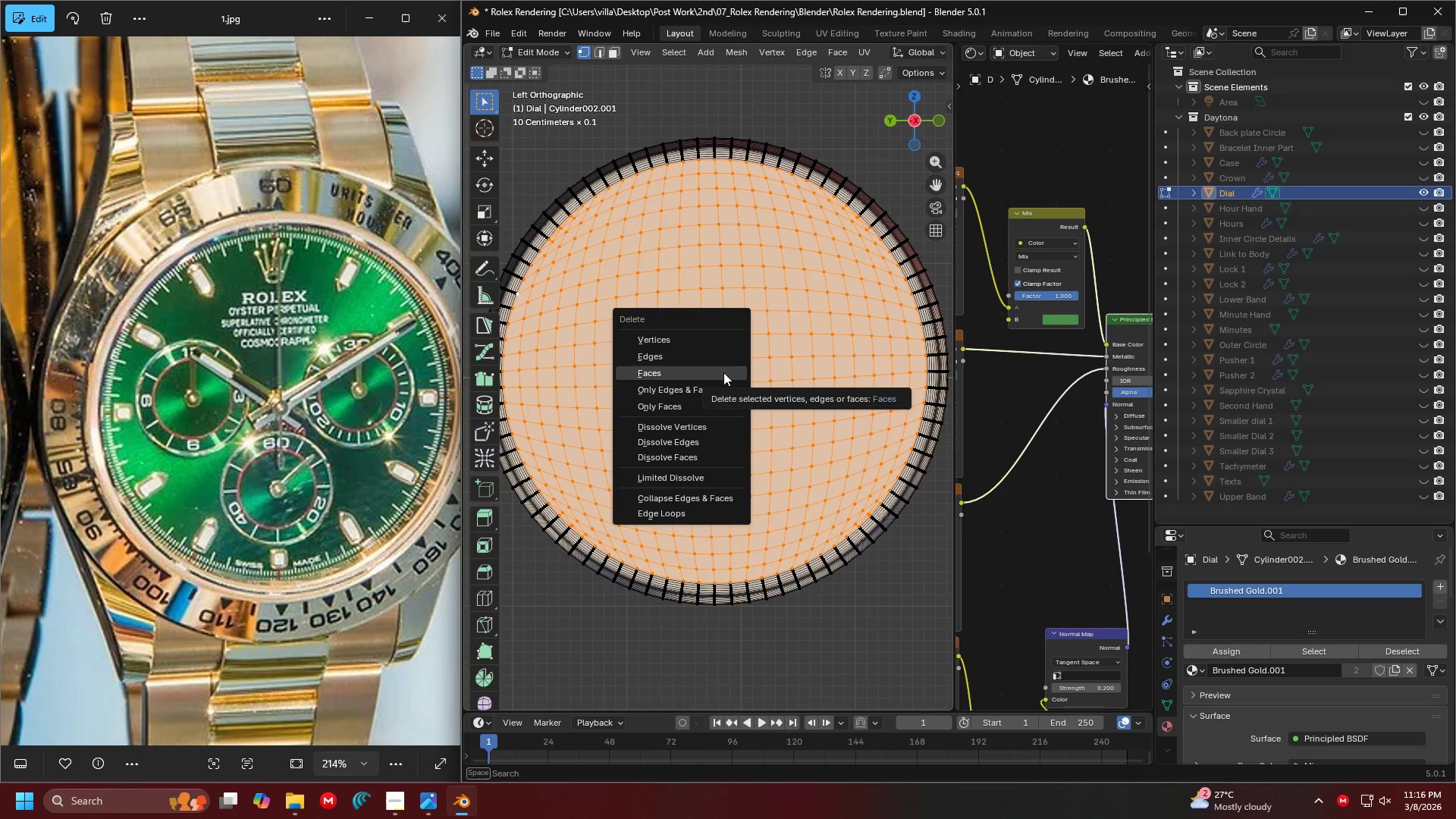 
left_click([711, 378])
 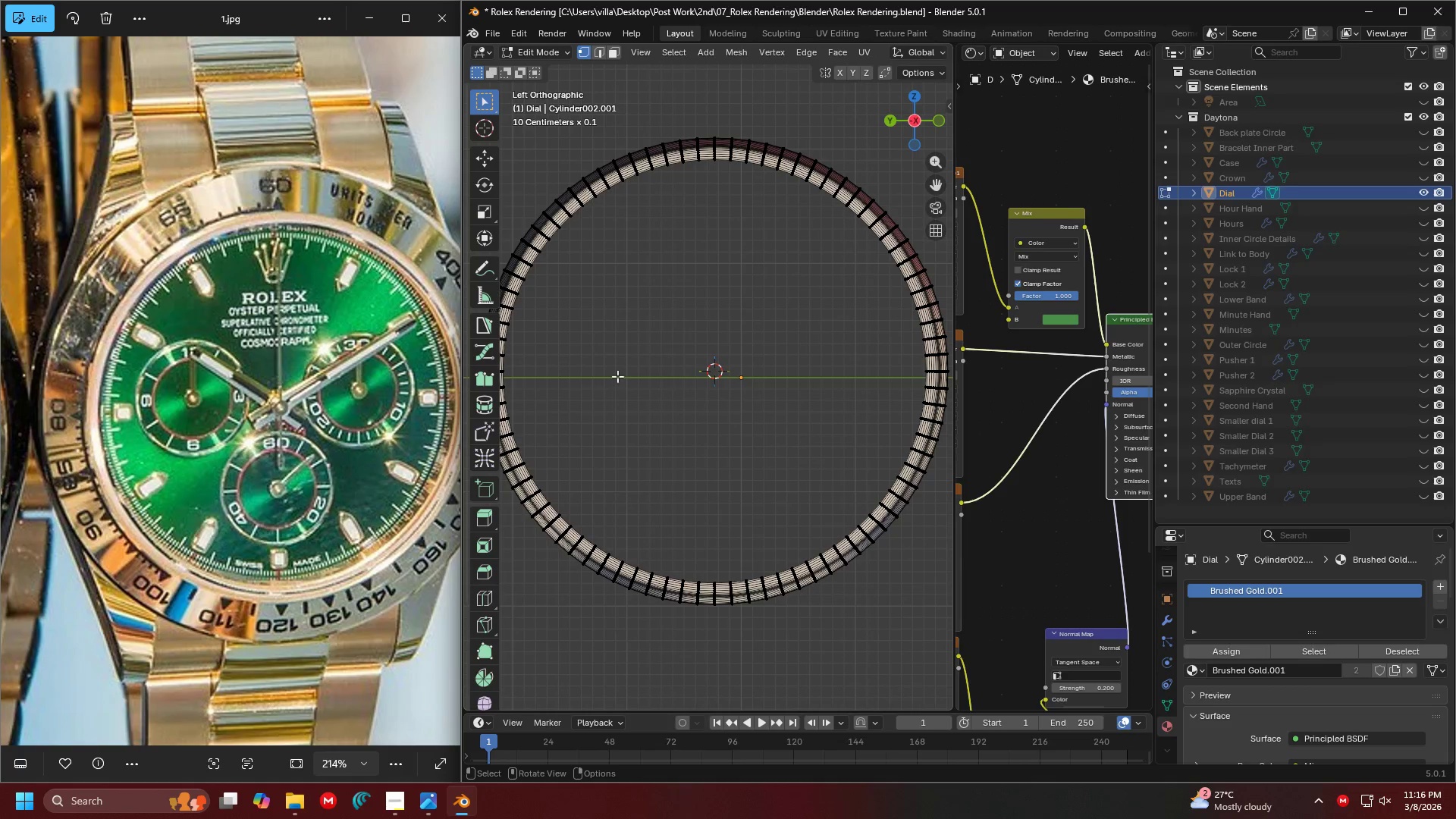 
hold_key(key=AltLeft, duration=0.67)
 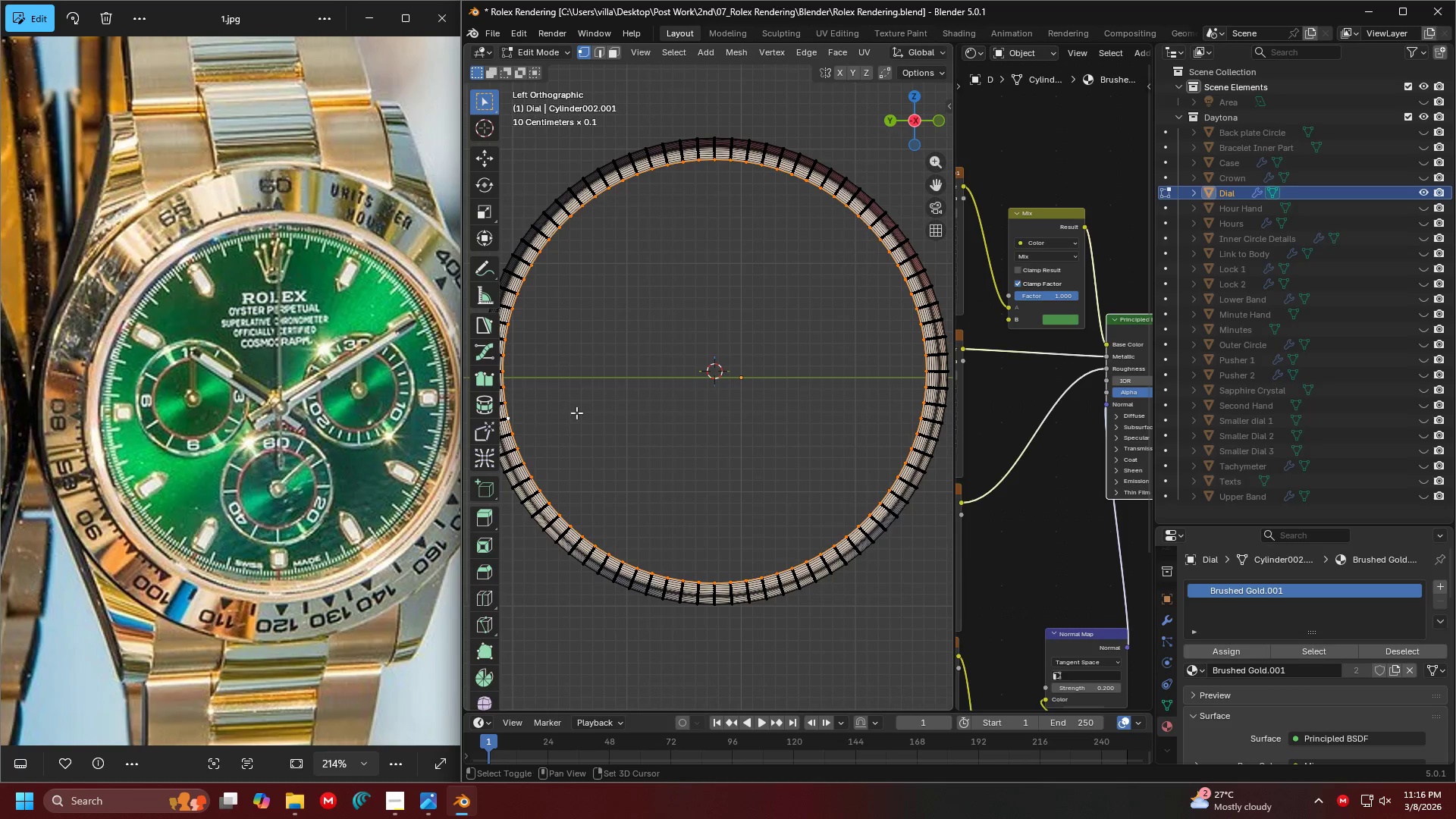 
hold_key(key=ShiftLeft, duration=0.39)
 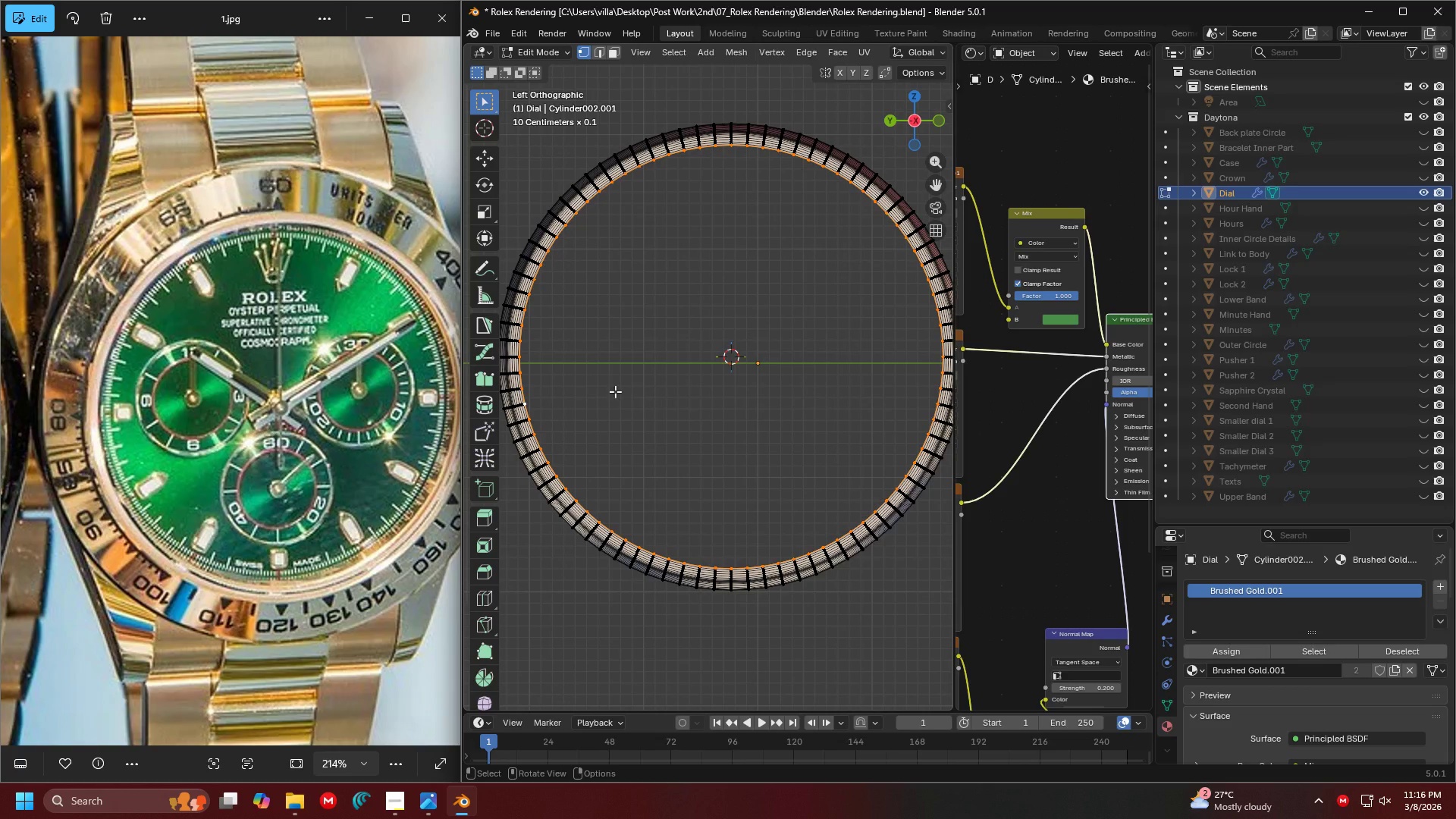 
key(Control+Z)
 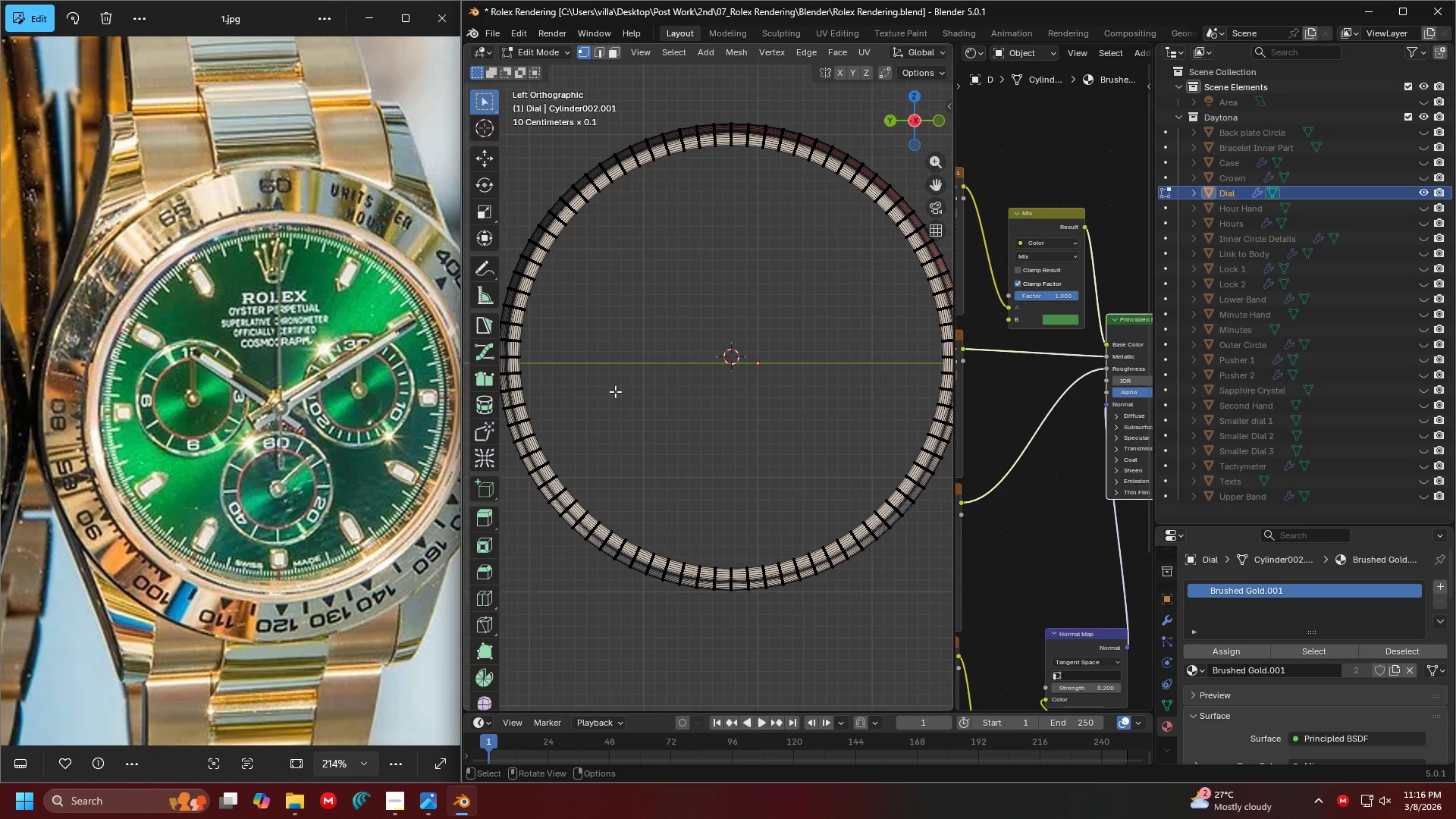 
key(Control+Z)
 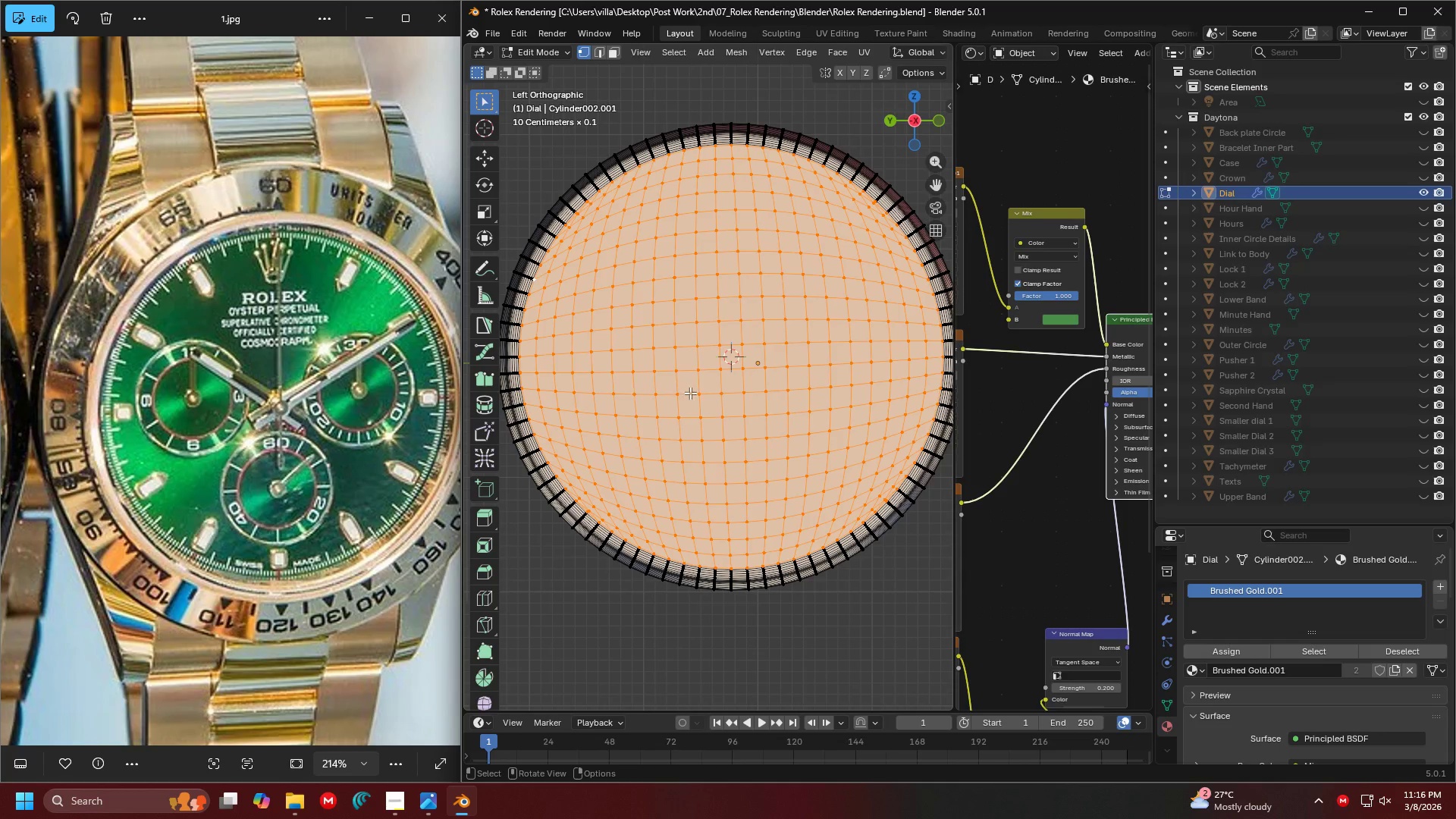 
hold_key(key=ShiftLeft, duration=0.42)
 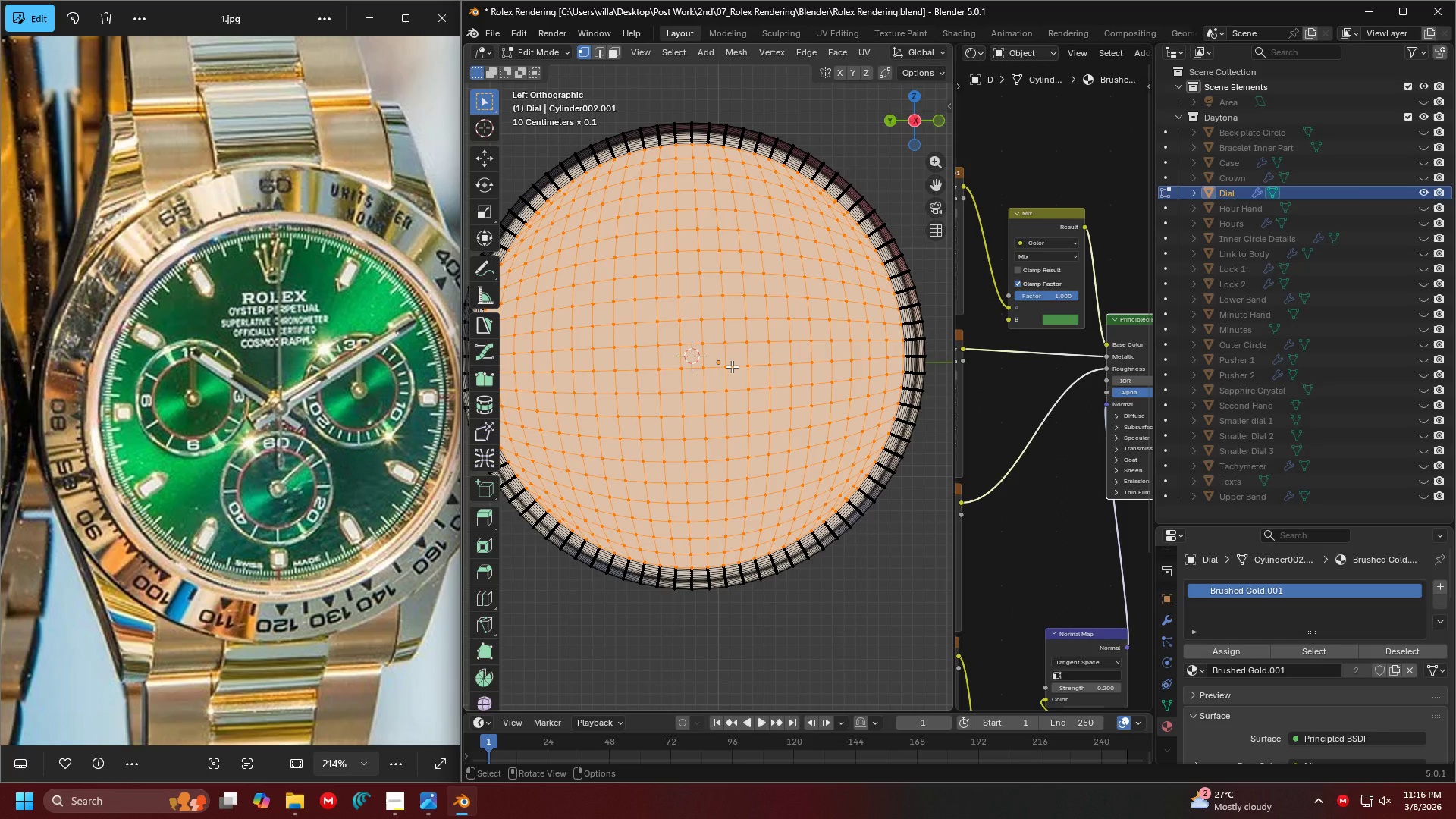 
wait(5.59)
 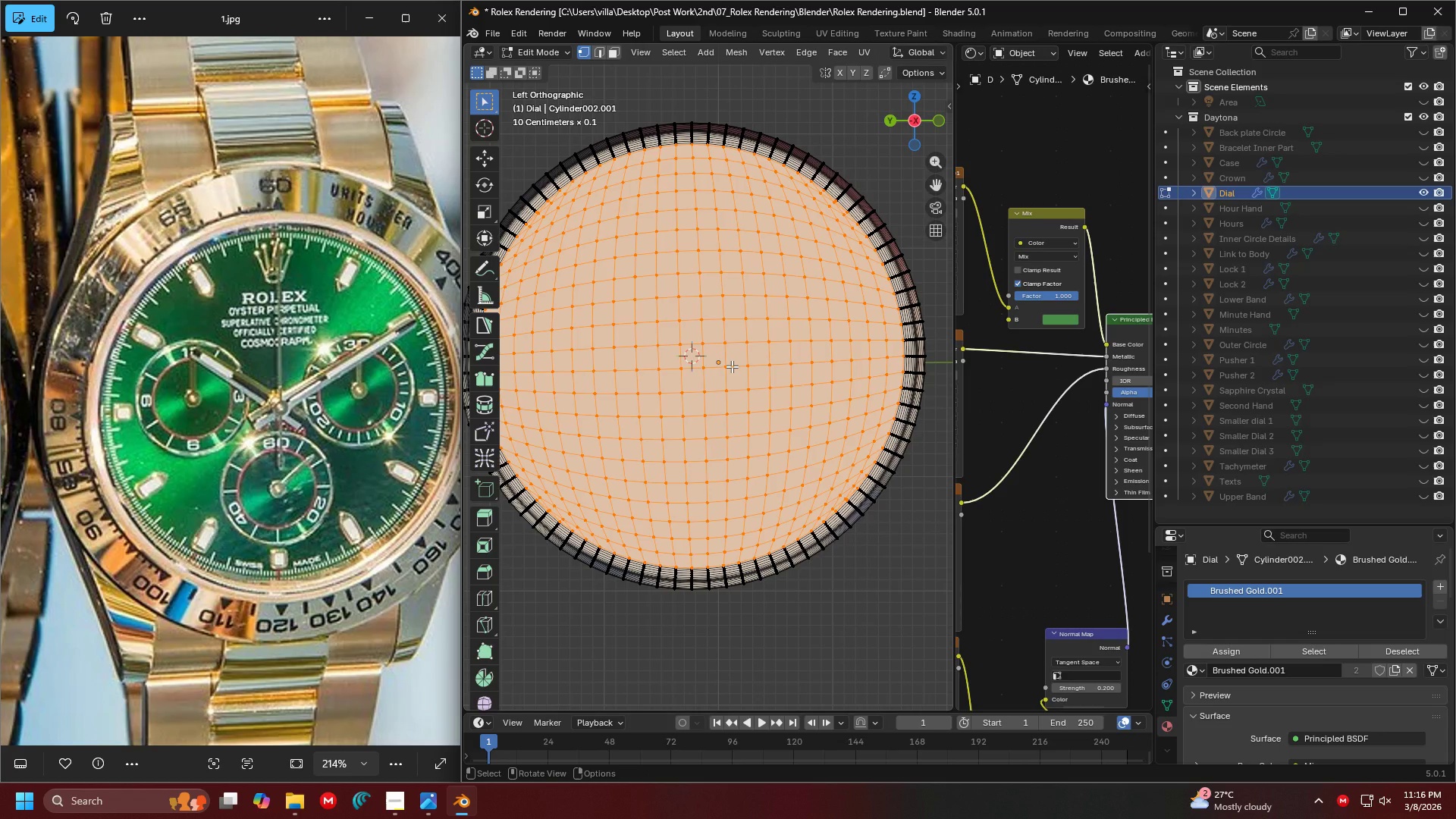 
hold_key(key=ShiftLeft, duration=0.77)
 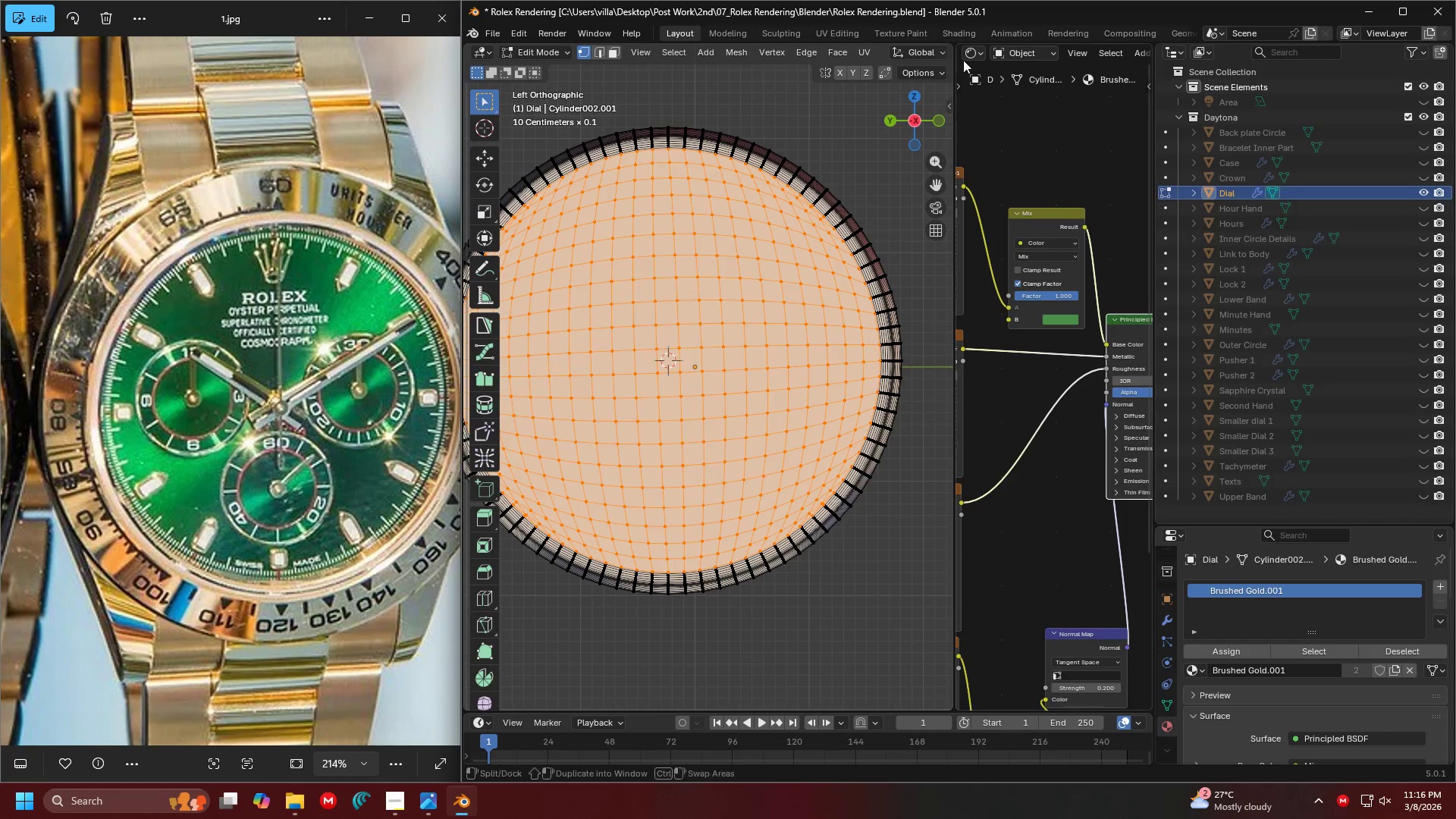 
left_click([971, 56])
 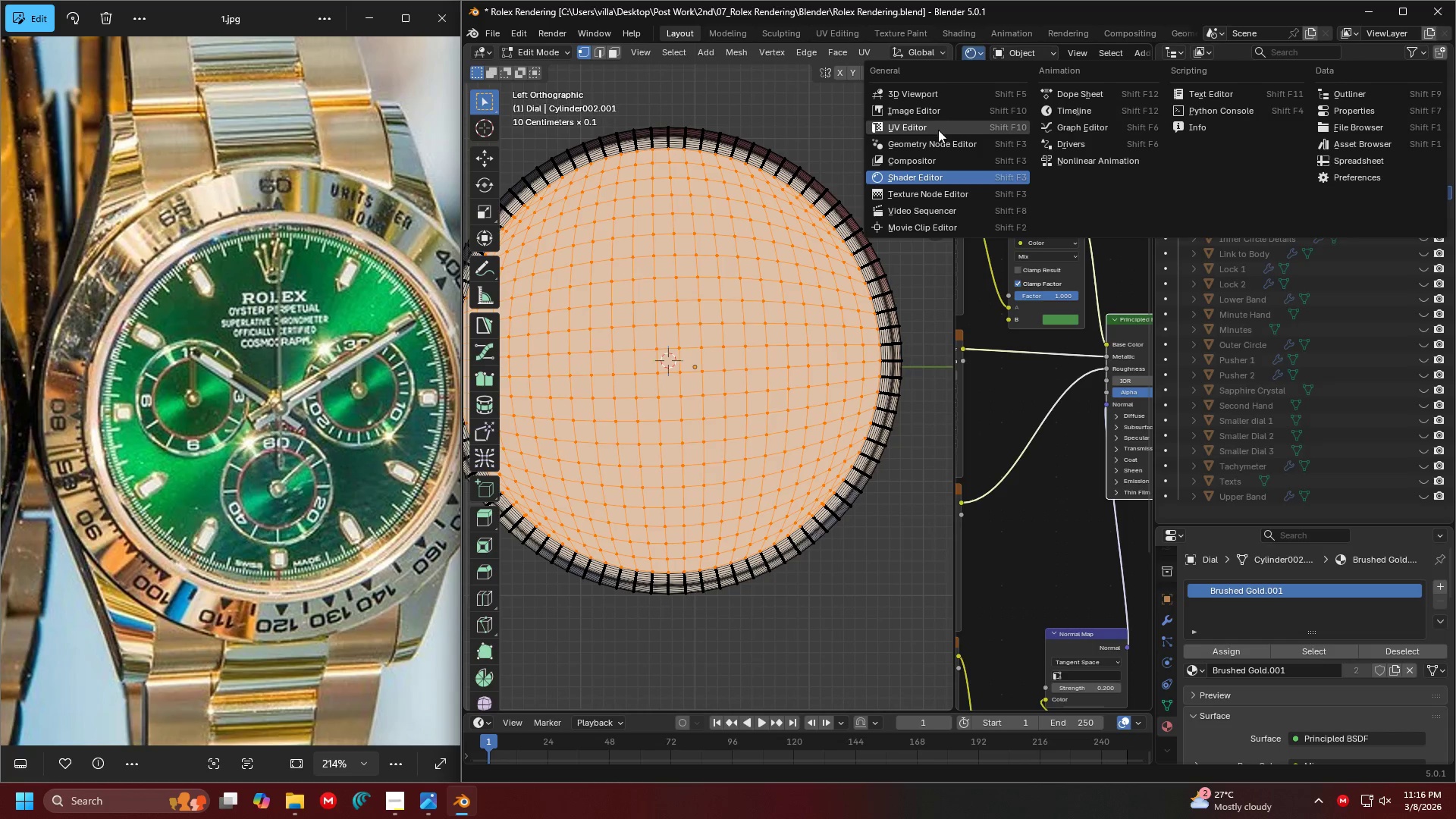 
left_click([938, 130])
 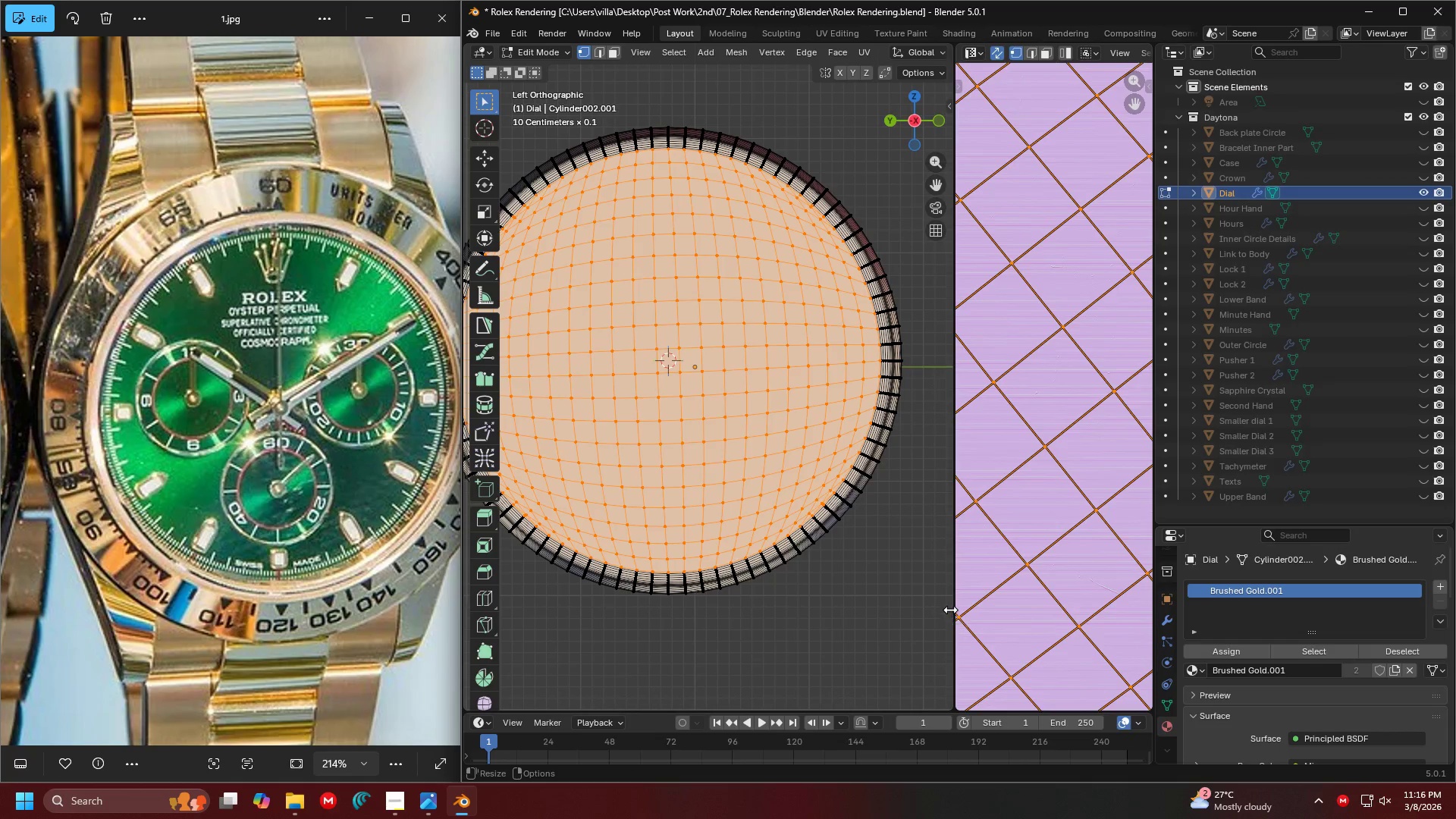 
left_click_drag(start_coordinate=[952, 606], to_coordinate=[807, 605])
 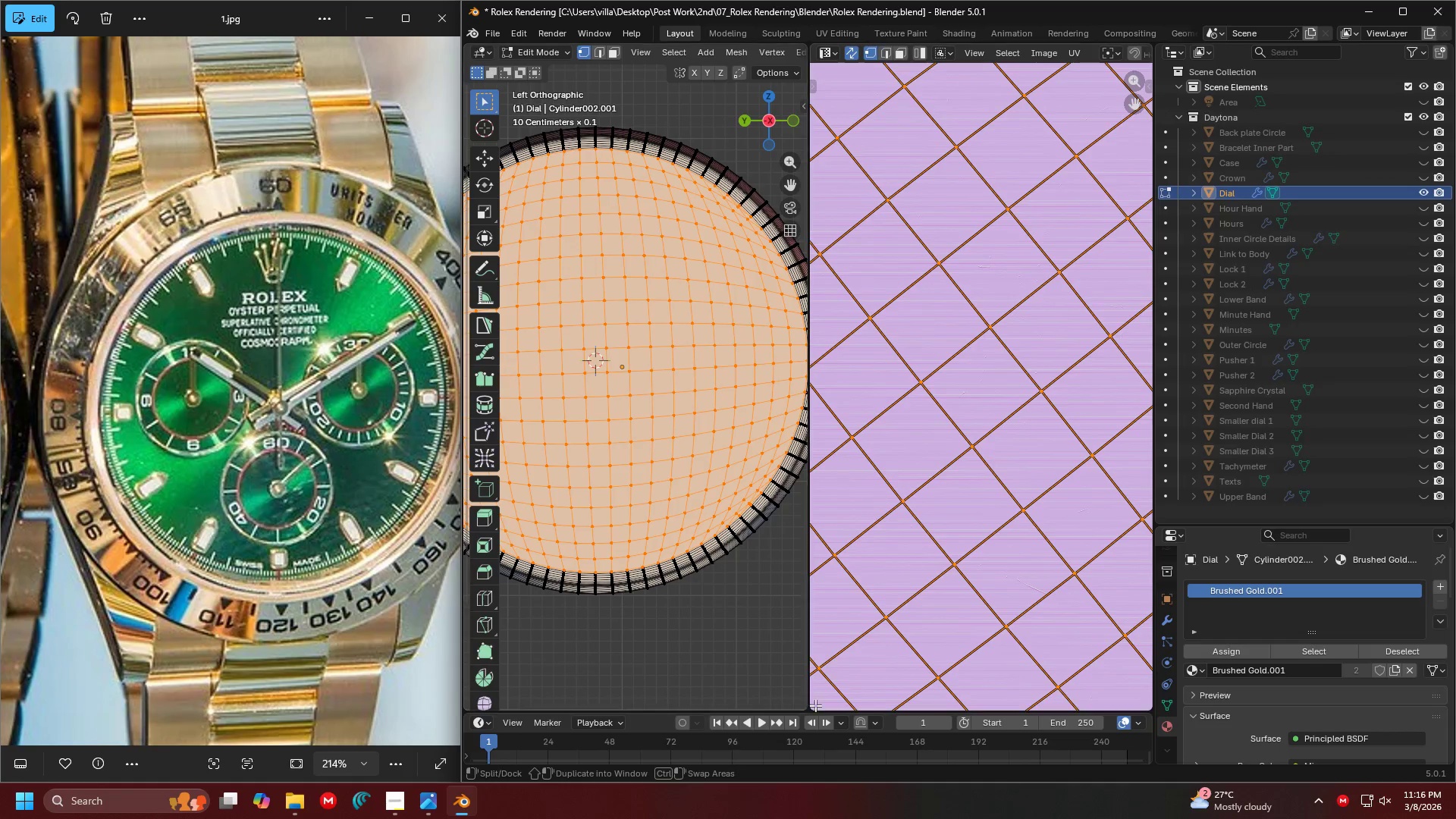 
left_click_drag(start_coordinate=[815, 705], to_coordinate=[849, 345])
 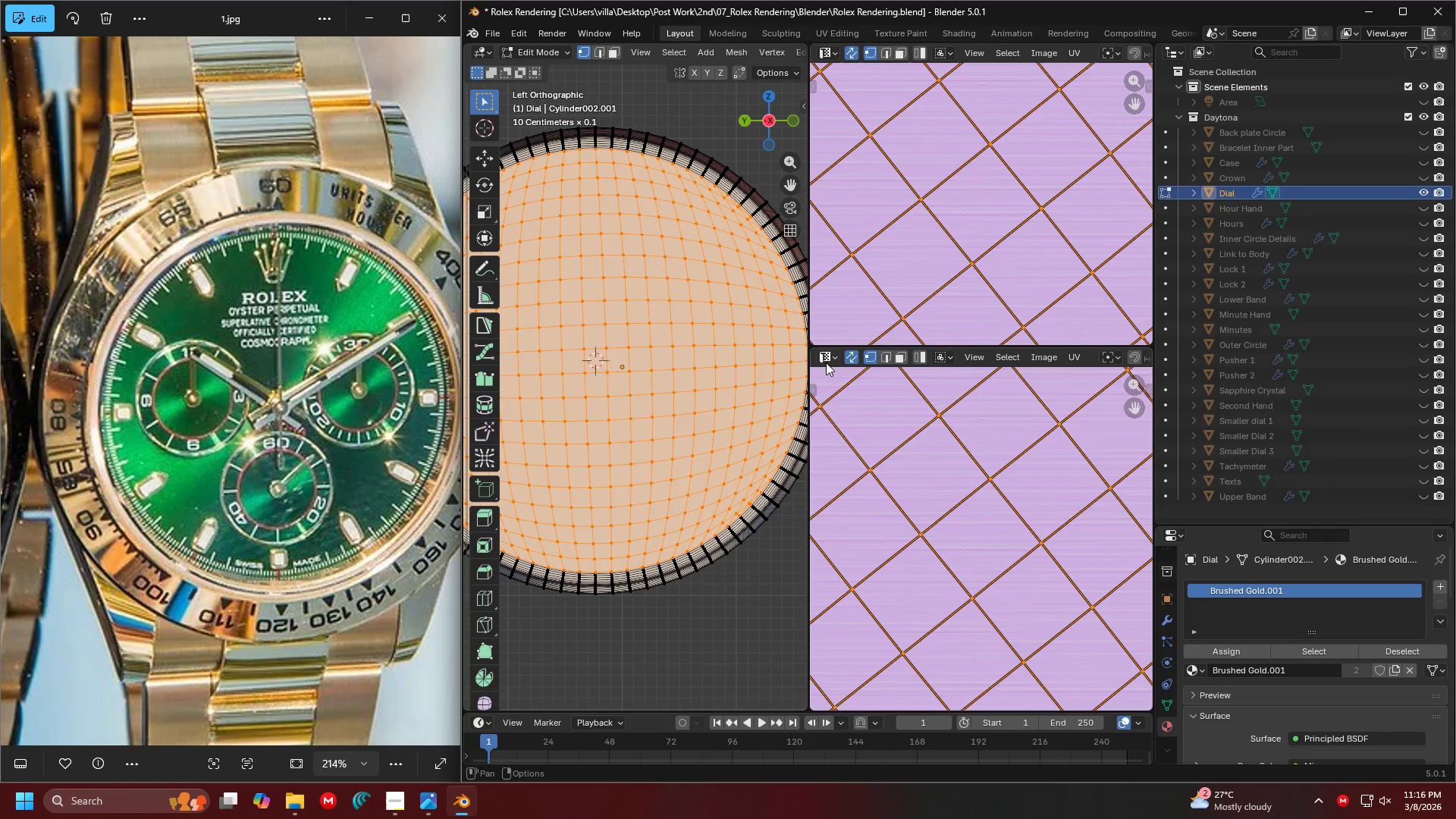 
left_click([827, 361])
 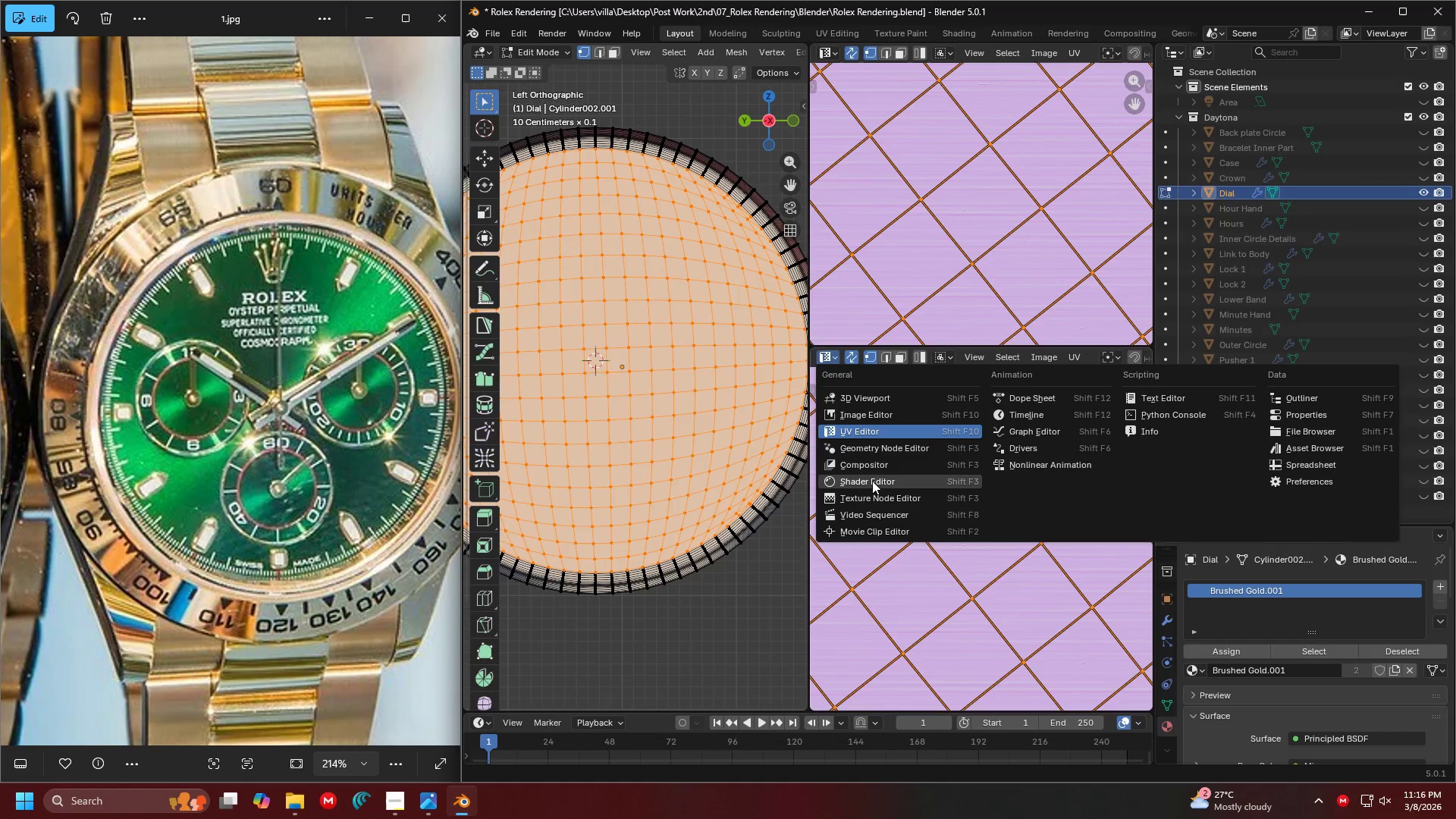 
left_click([872, 481])
 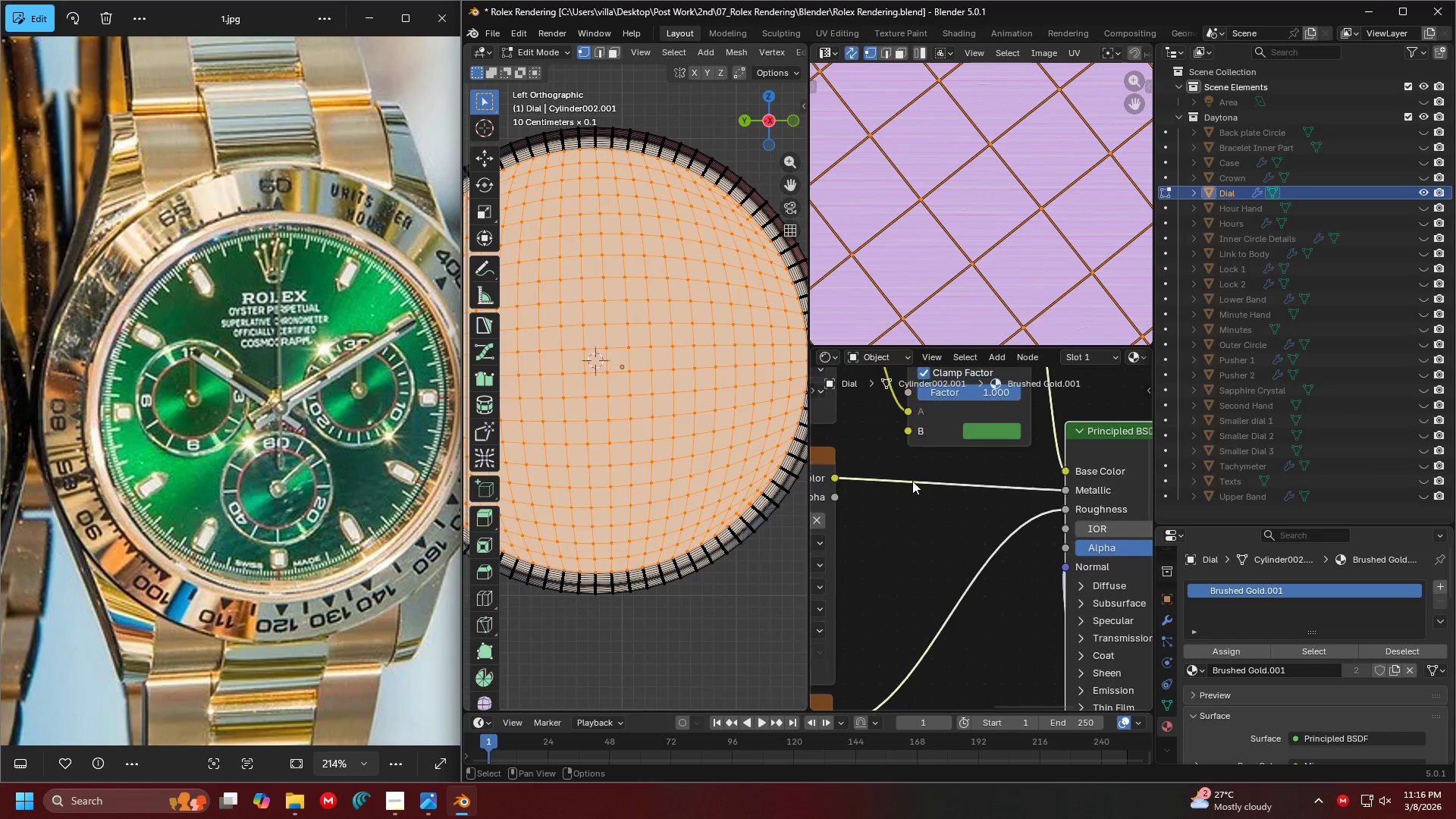 
scroll: coordinate [913, 483], scroll_direction: down, amount: 12.0
 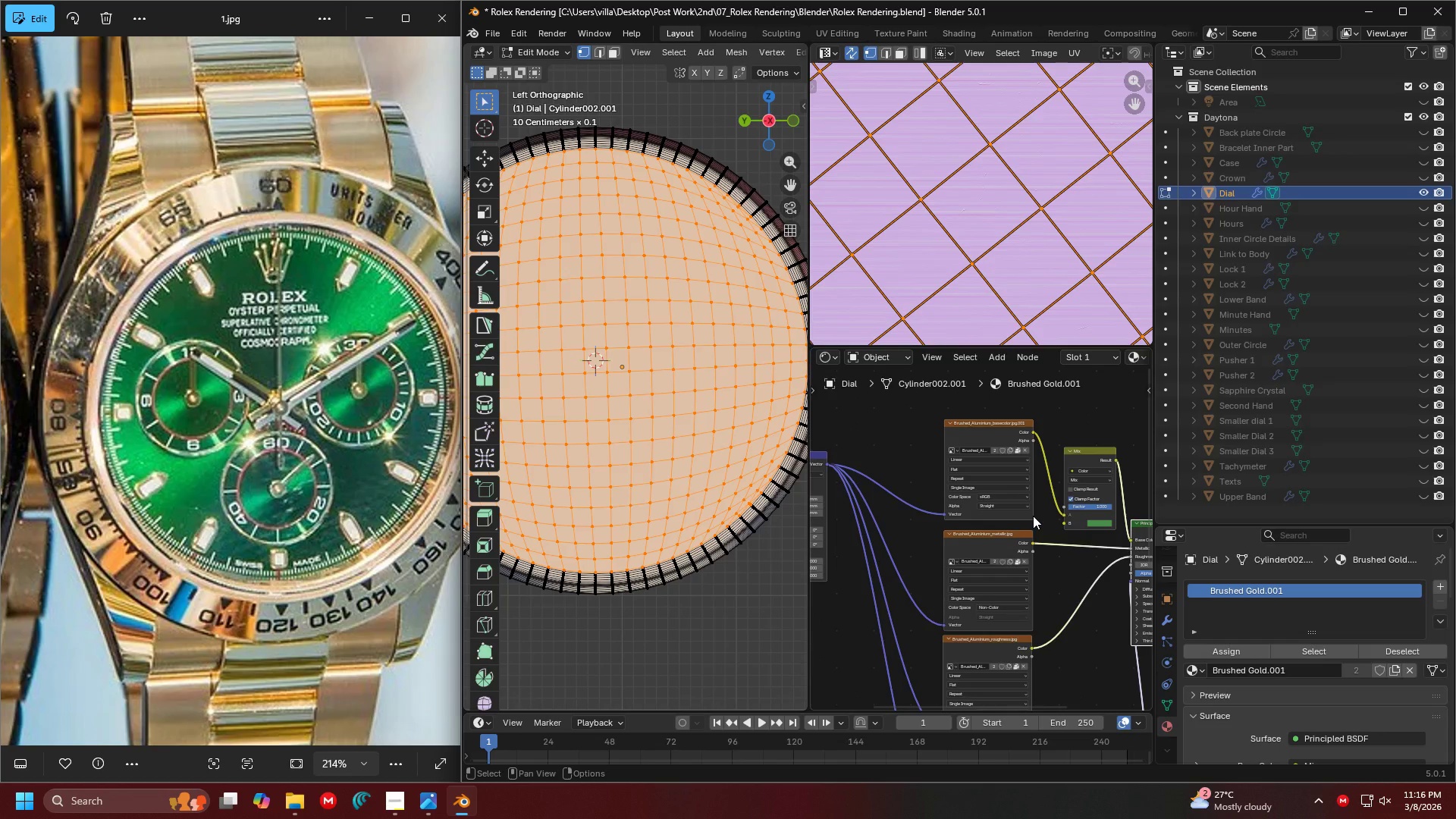 
wait(8.38)
 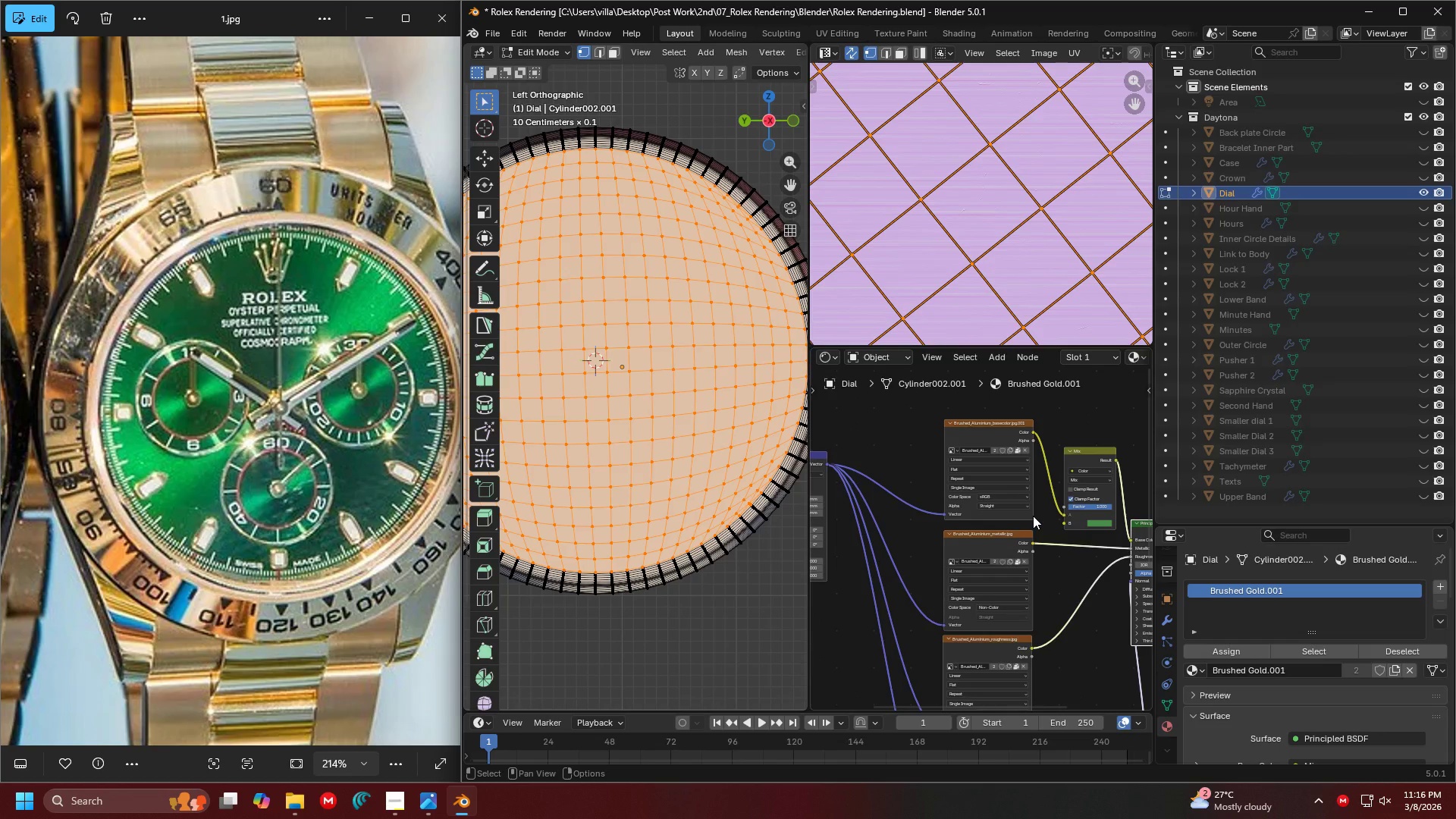 
scroll: coordinate [980, 504], scroll_direction: down, amount: 5.0
 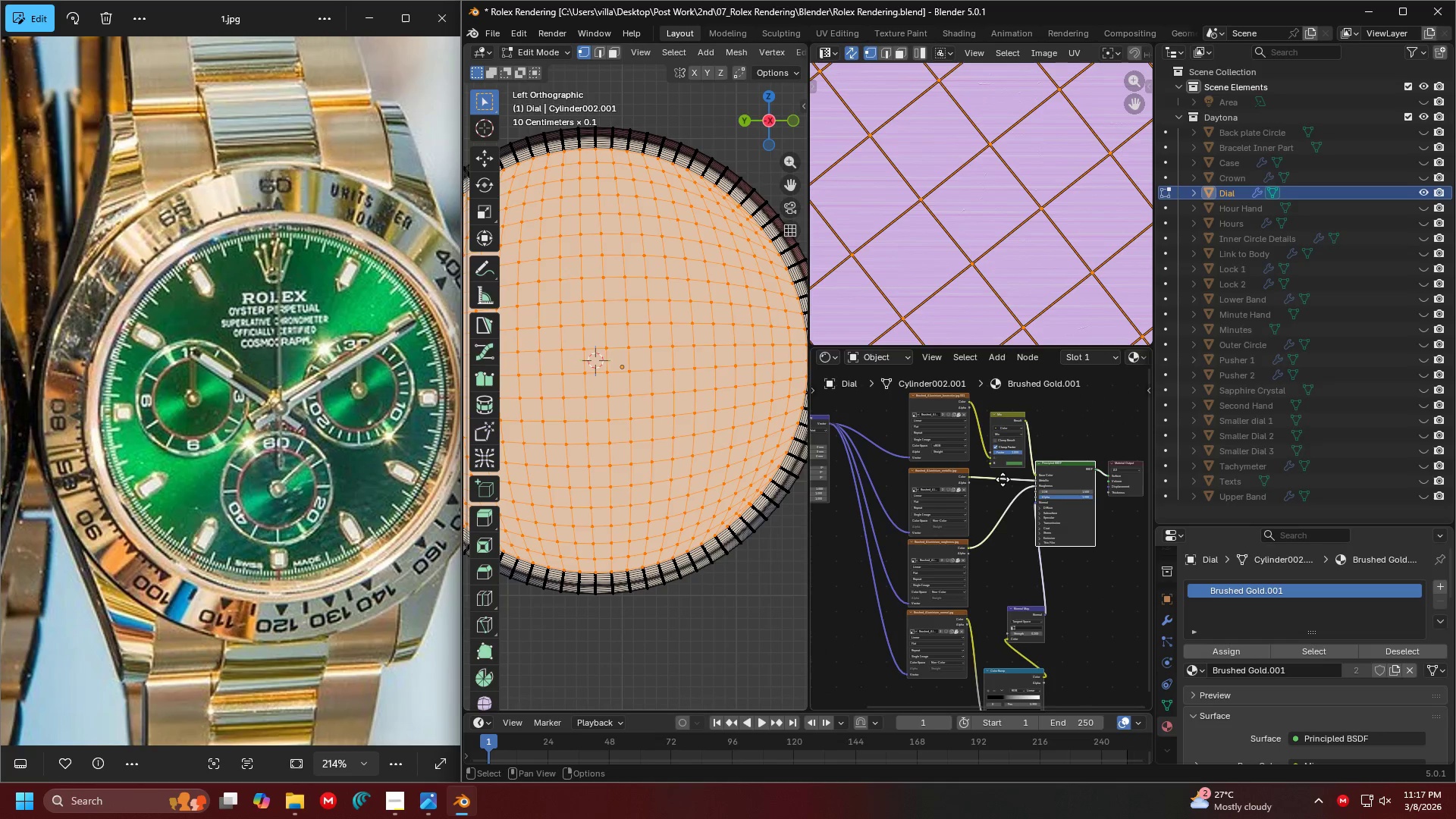 
scroll: coordinate [1003, 479], scroll_direction: up, amount: 4.0
 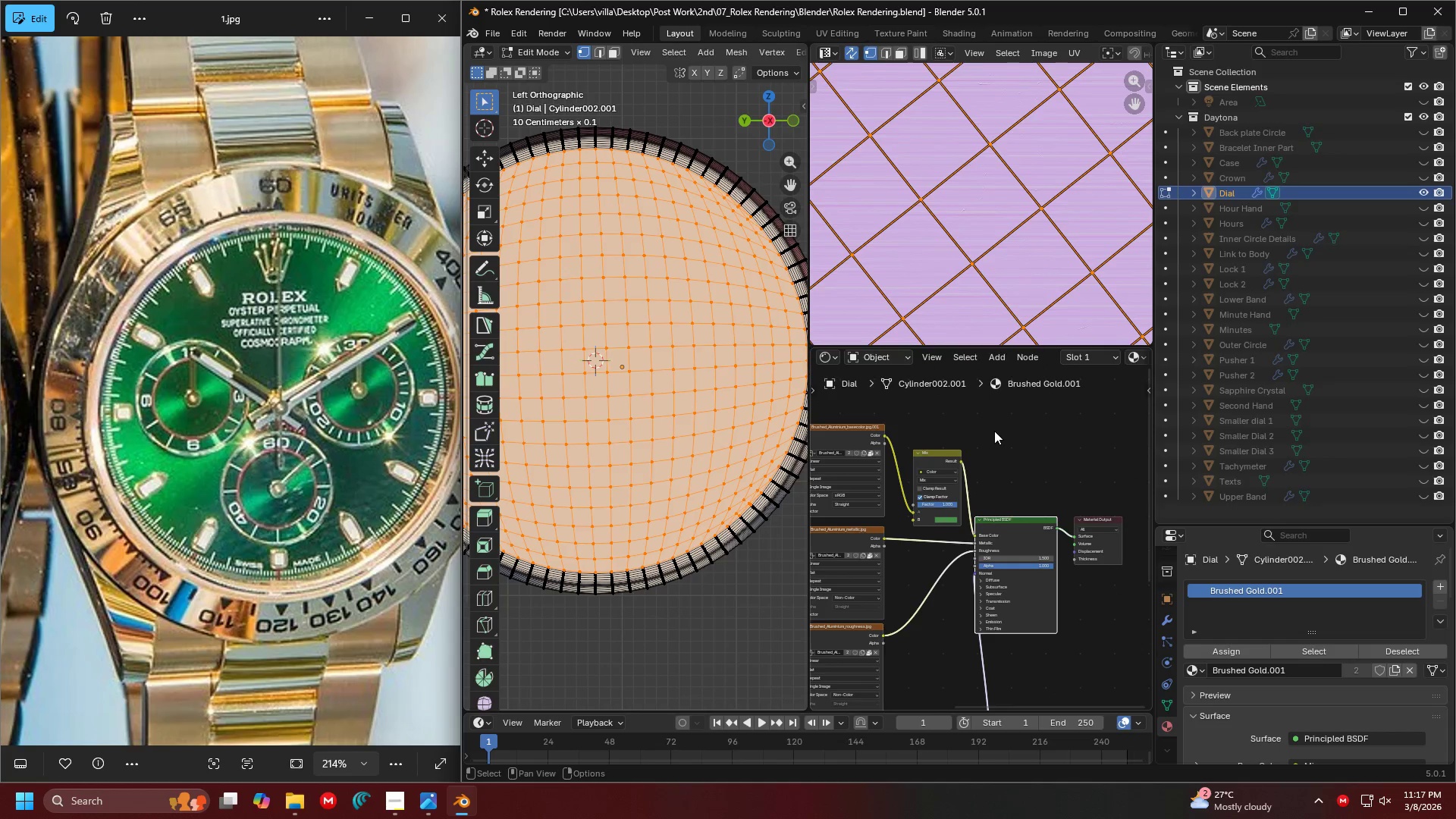 
wait(8.23)
 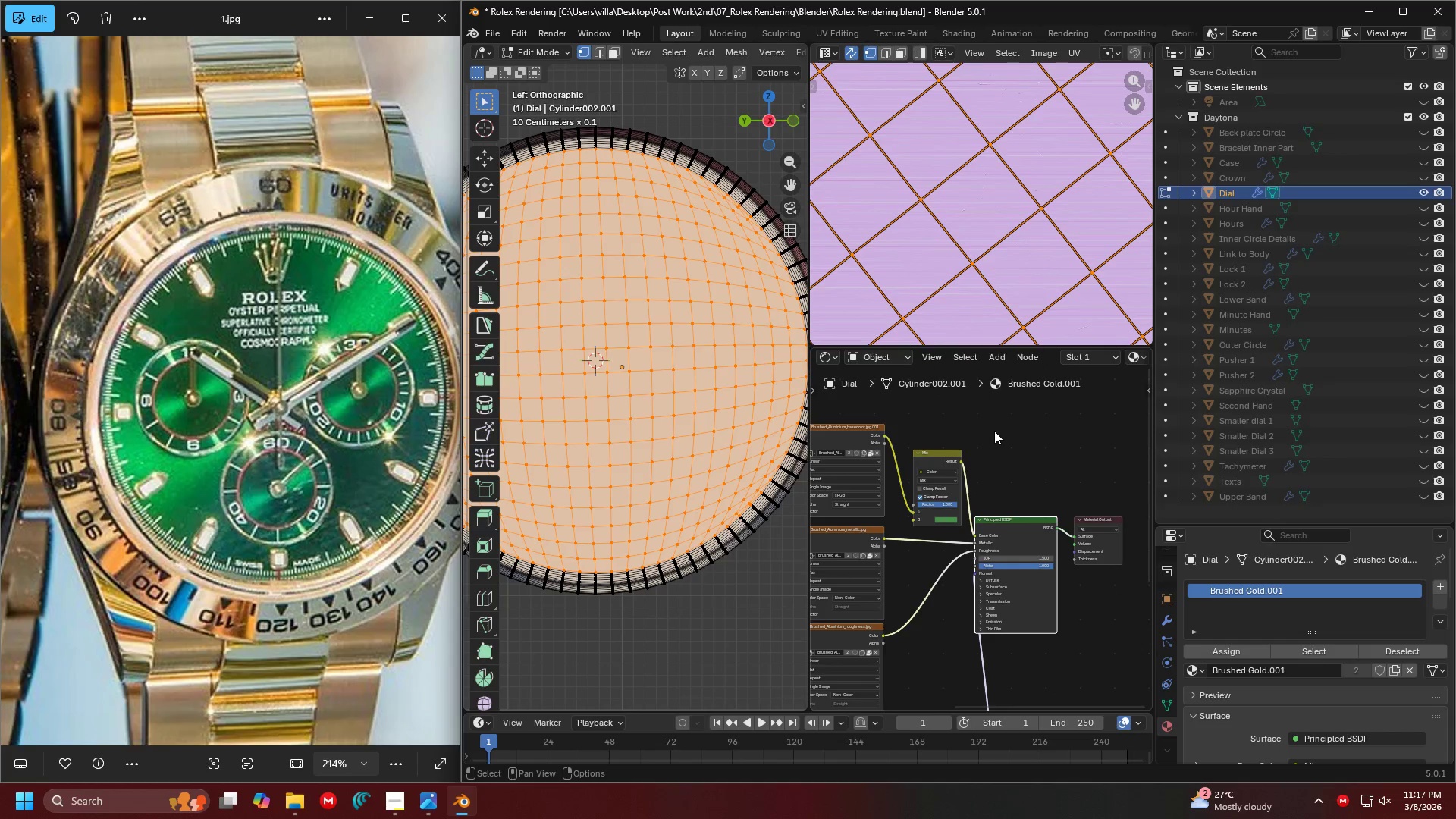 
scroll: coordinate [1010, 554], scroll_direction: up, amount: 2.0
 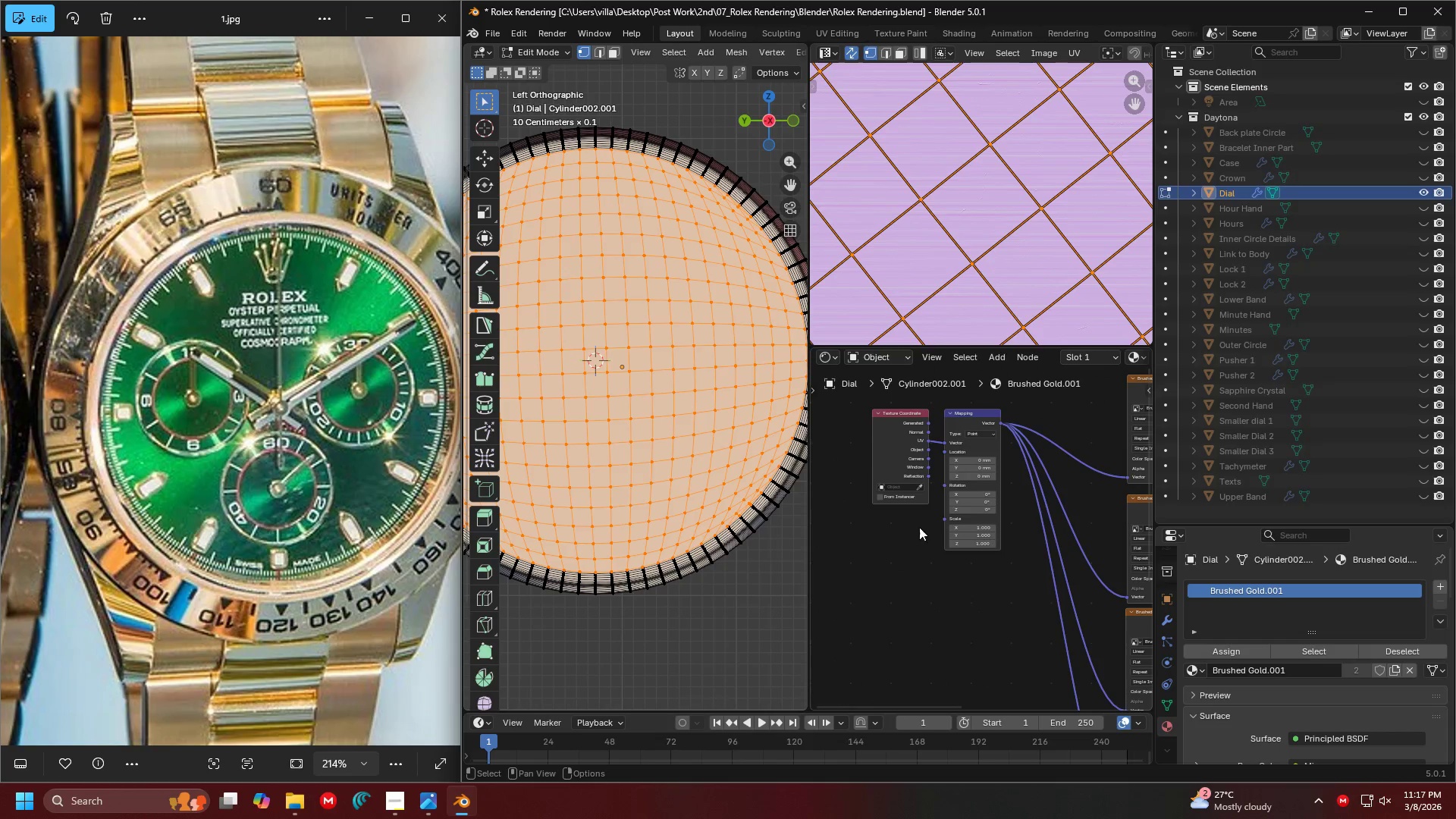 
hold_key(key=ShiftLeft, duration=0.31)
 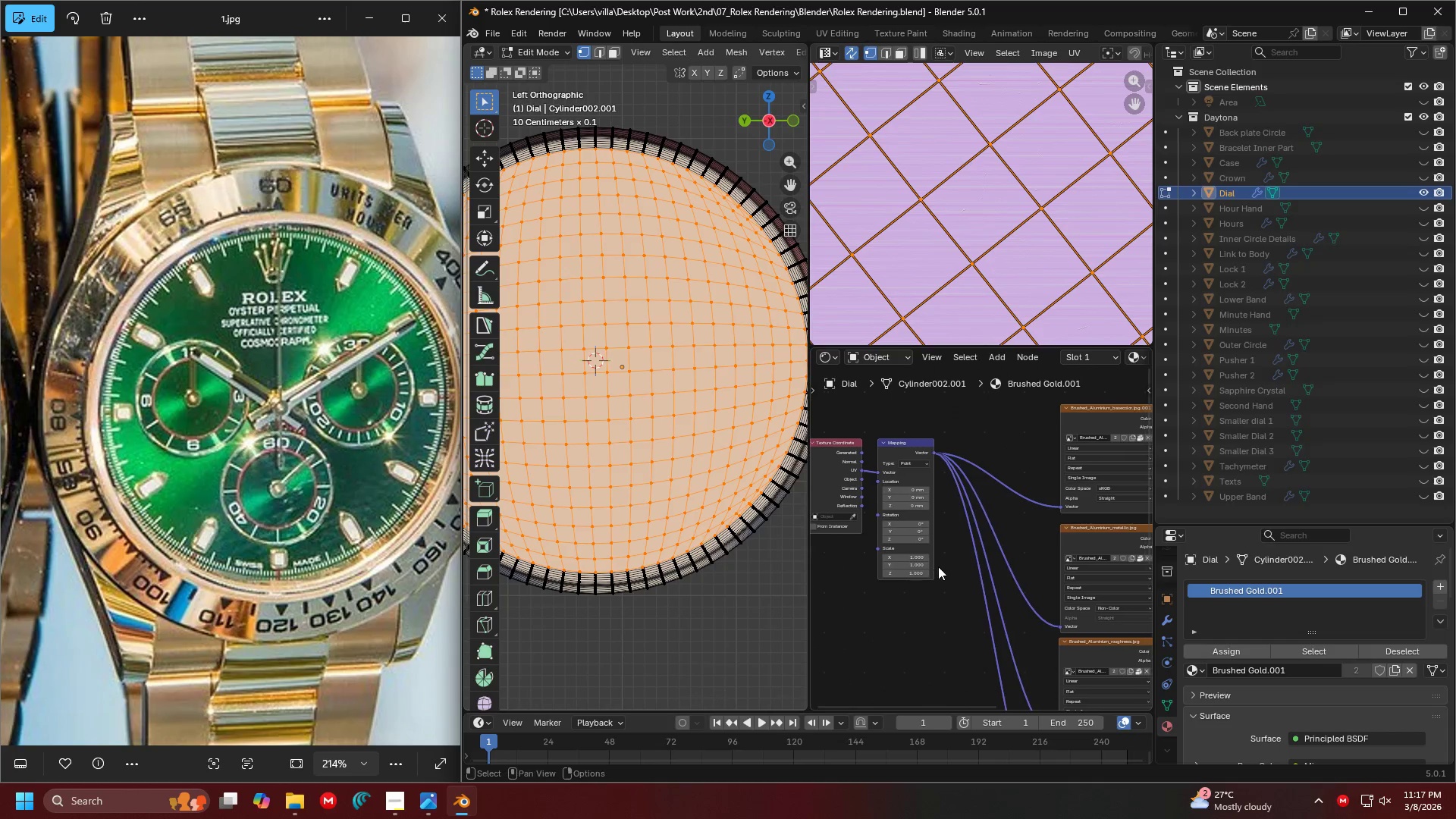 
scroll: coordinate [946, 563], scroll_direction: down, amount: 5.0
 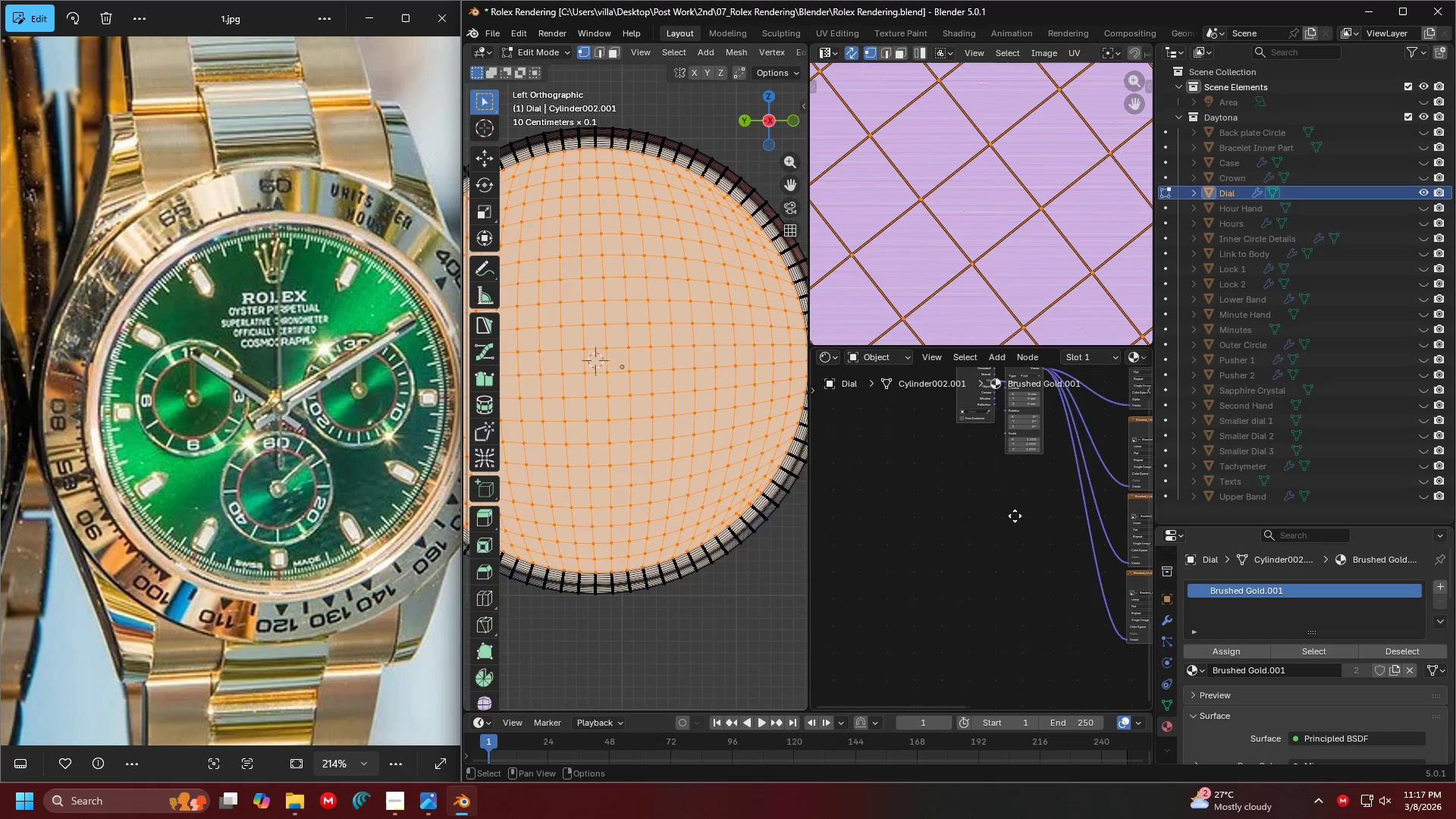 
left_click([900, 546])
 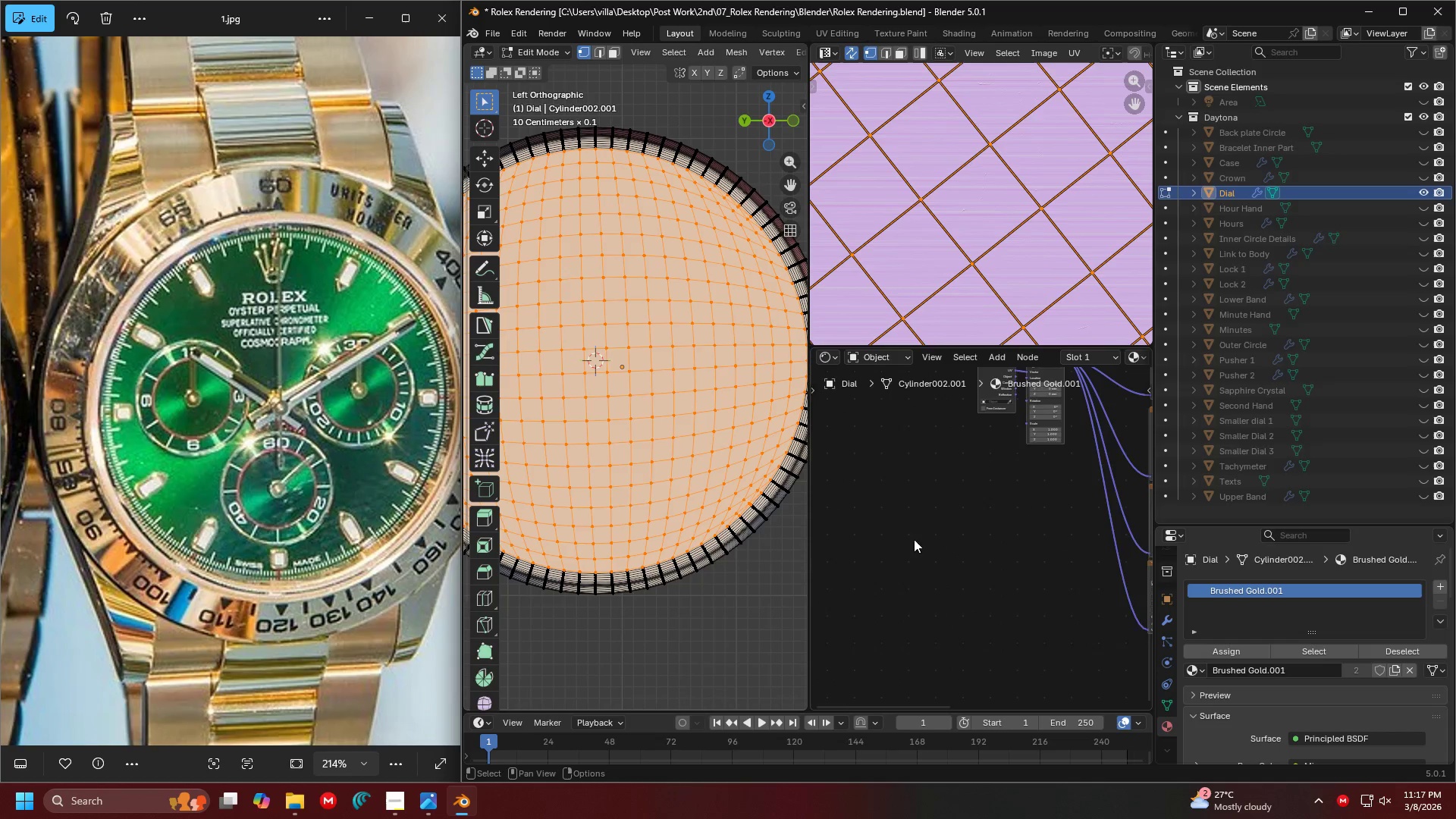 
scroll: coordinate [989, 509], scroll_direction: down, amount: 4.0
 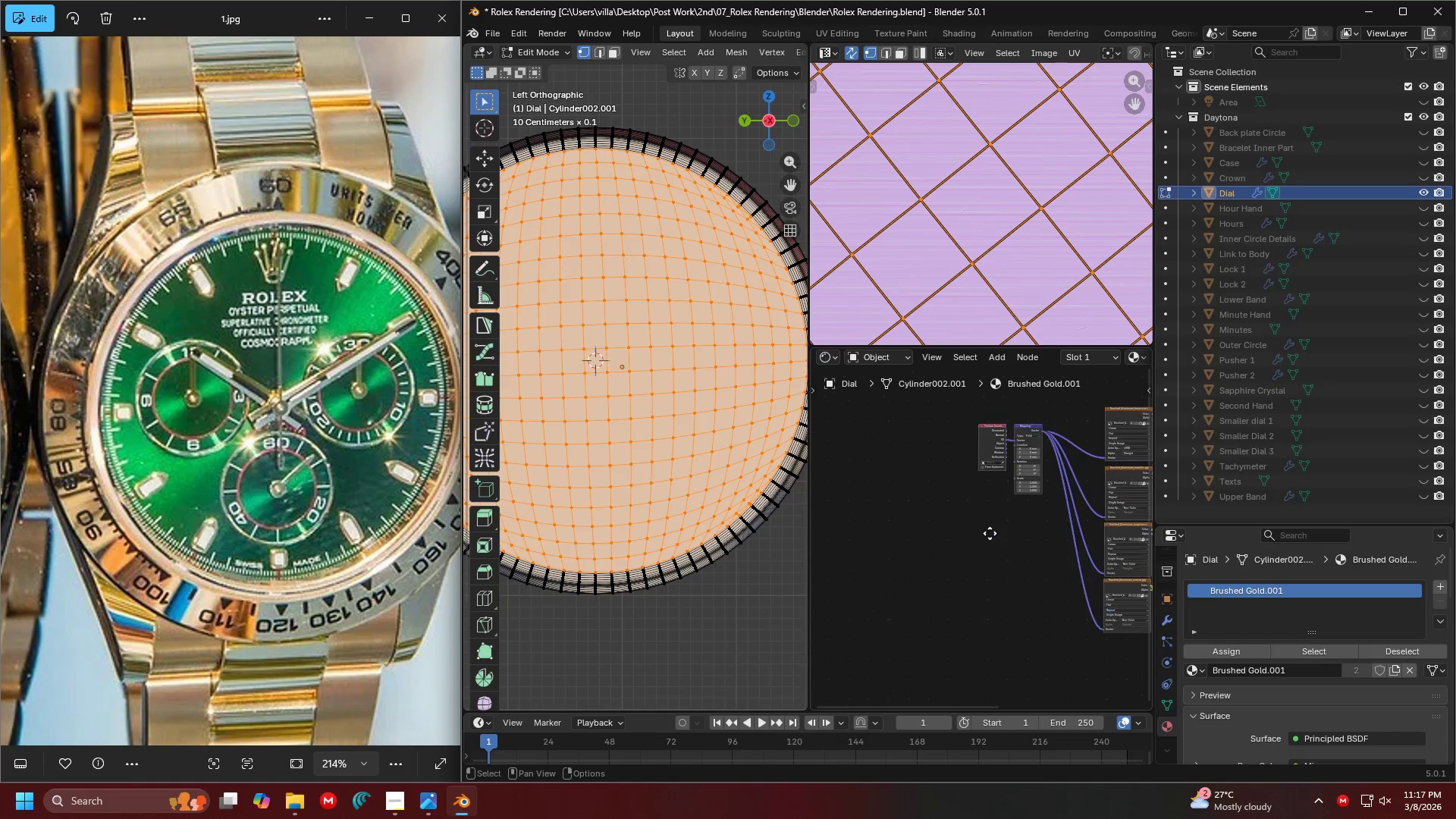 
key(Shift+A)
 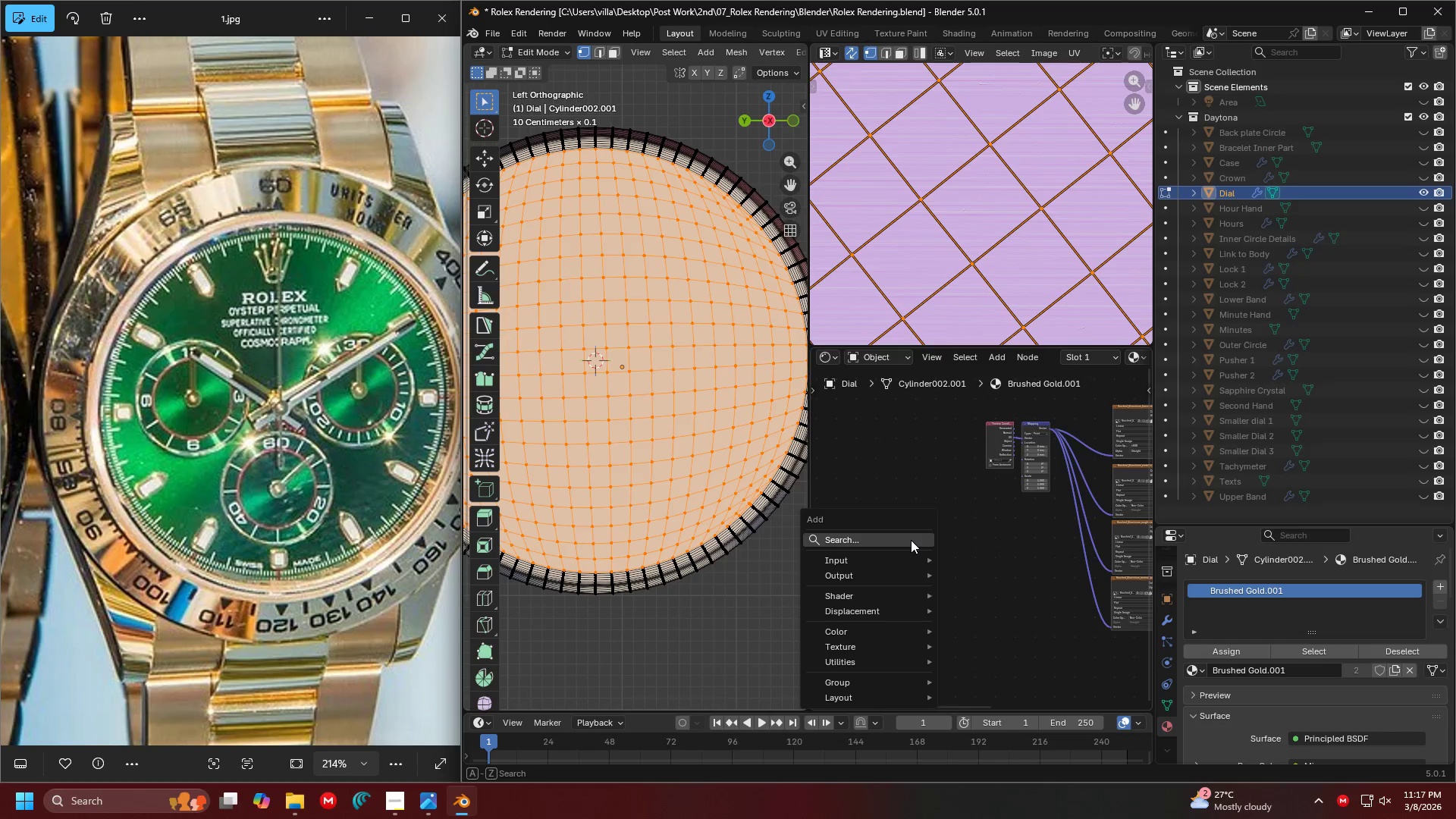 
left_click([911, 540])
 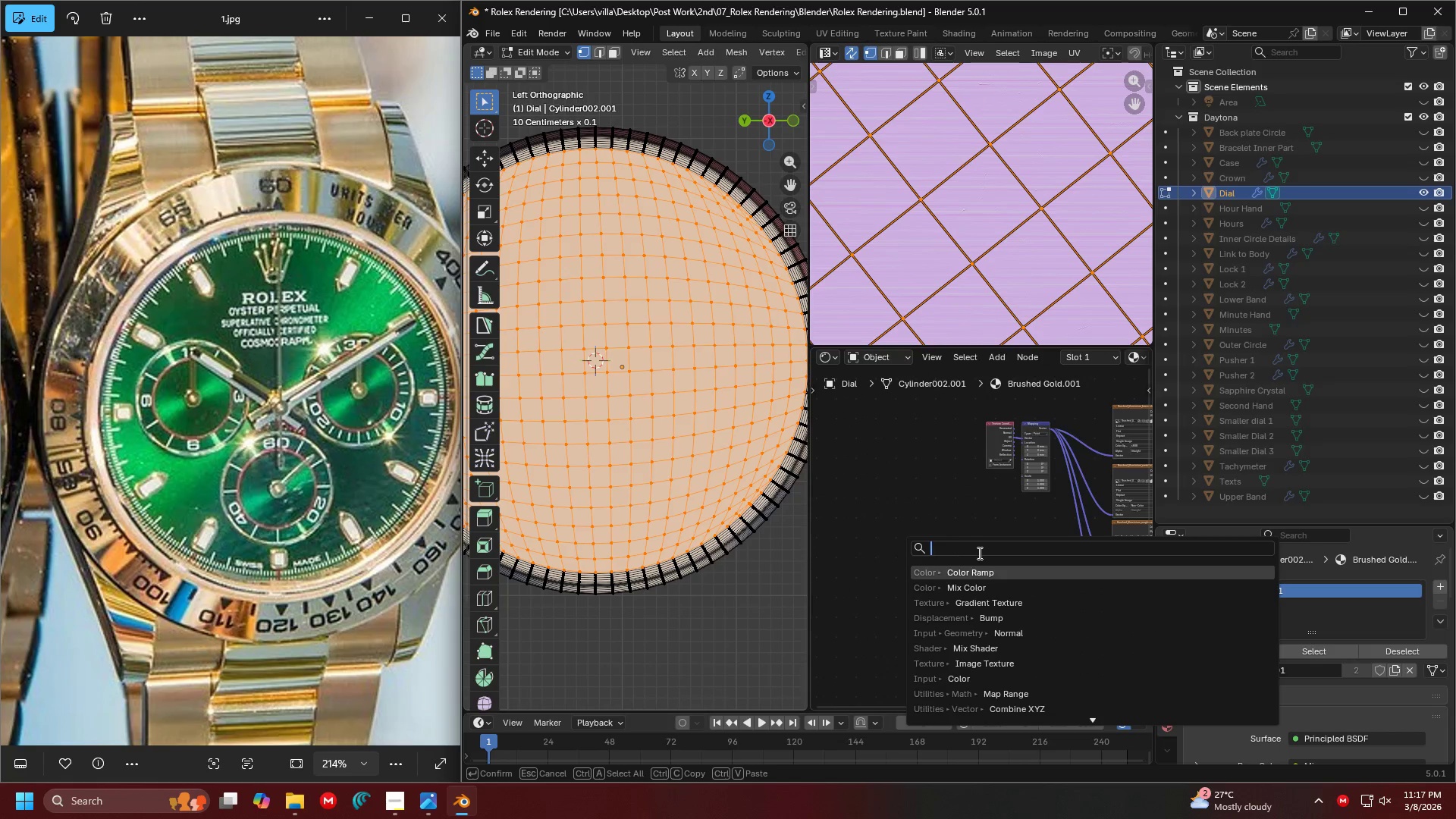 
left_click([981, 556])
 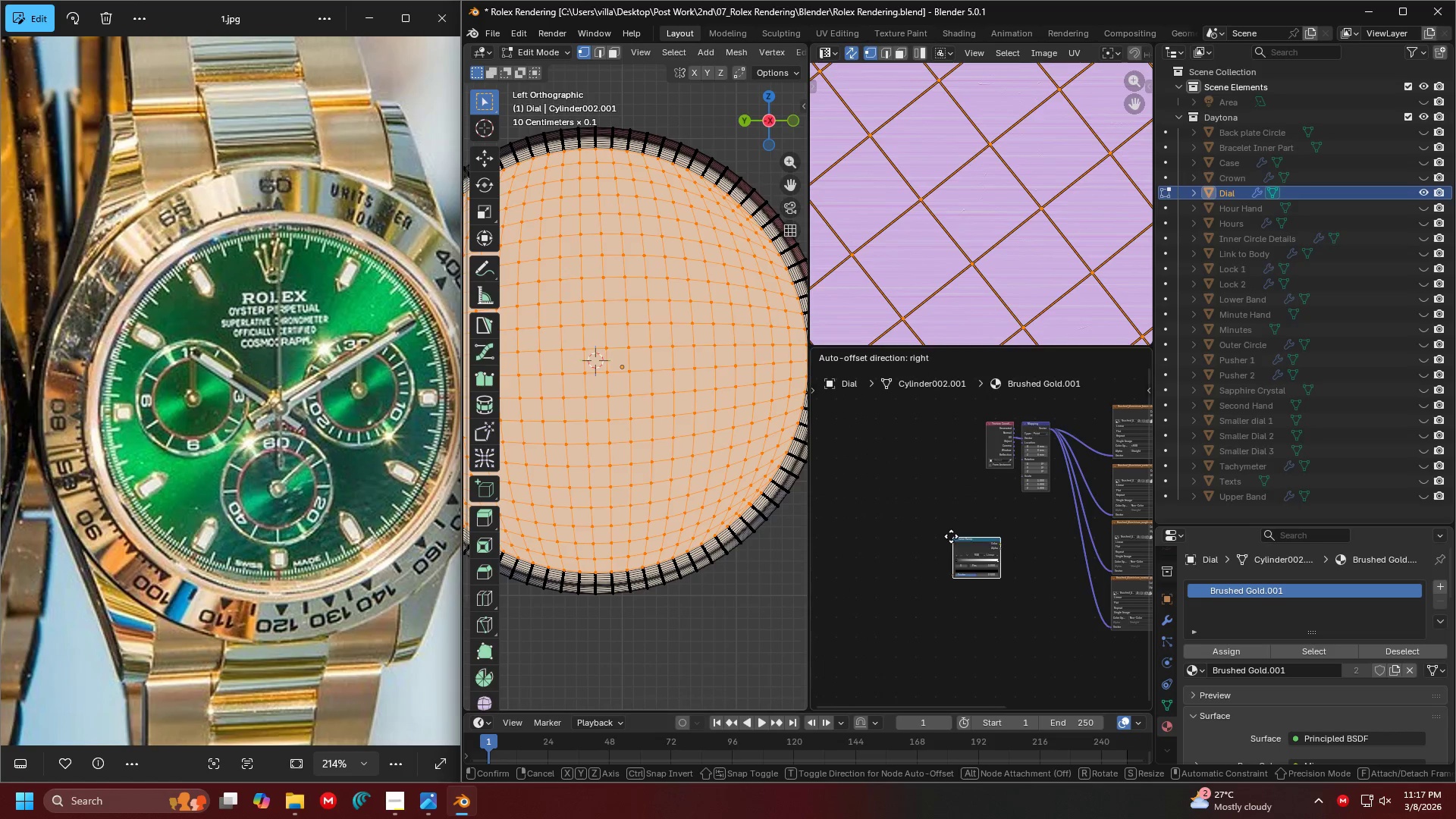 
left_click([959, 540])
 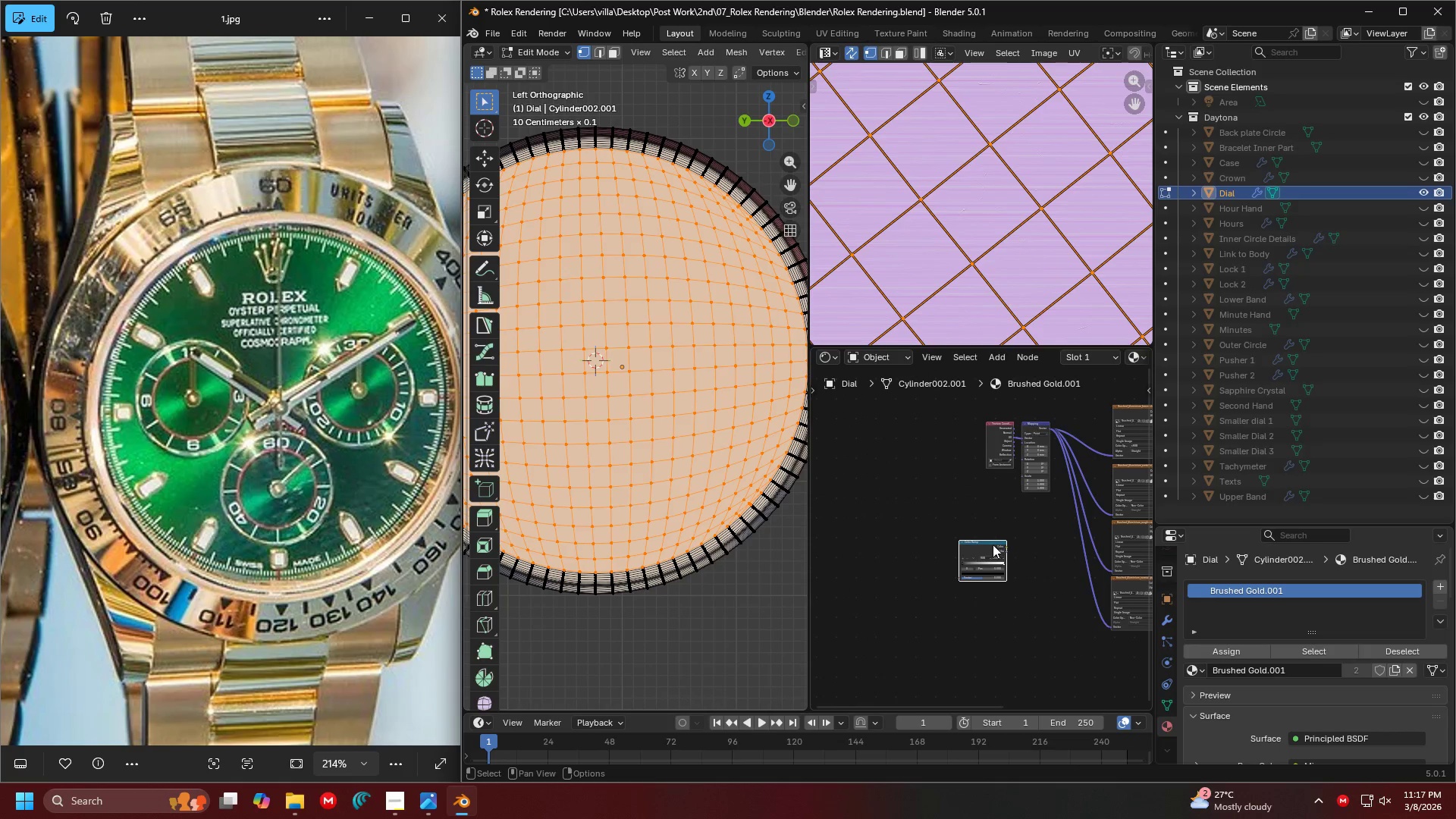 
key(Delete)
 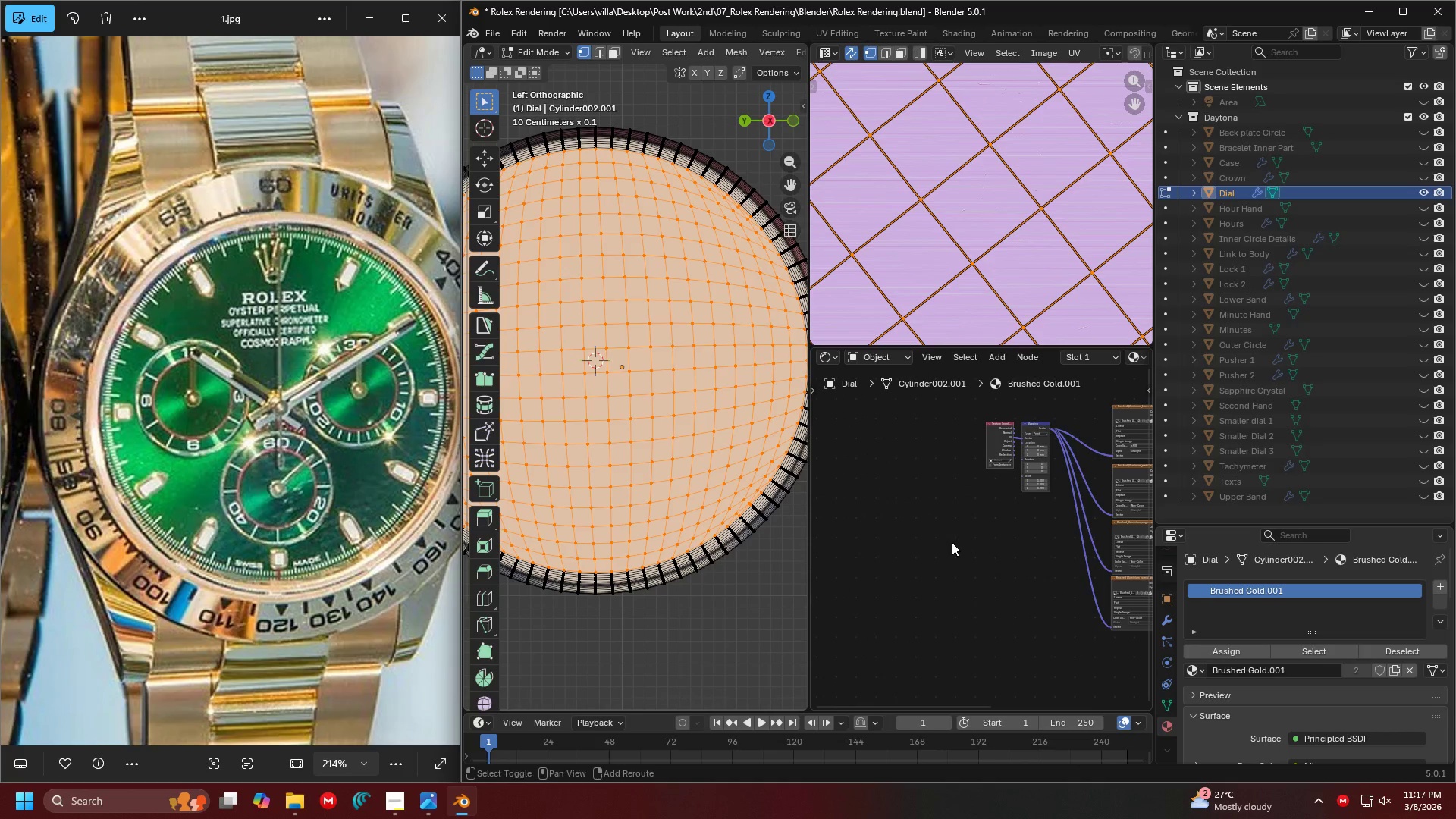 
key(Shift+A)
 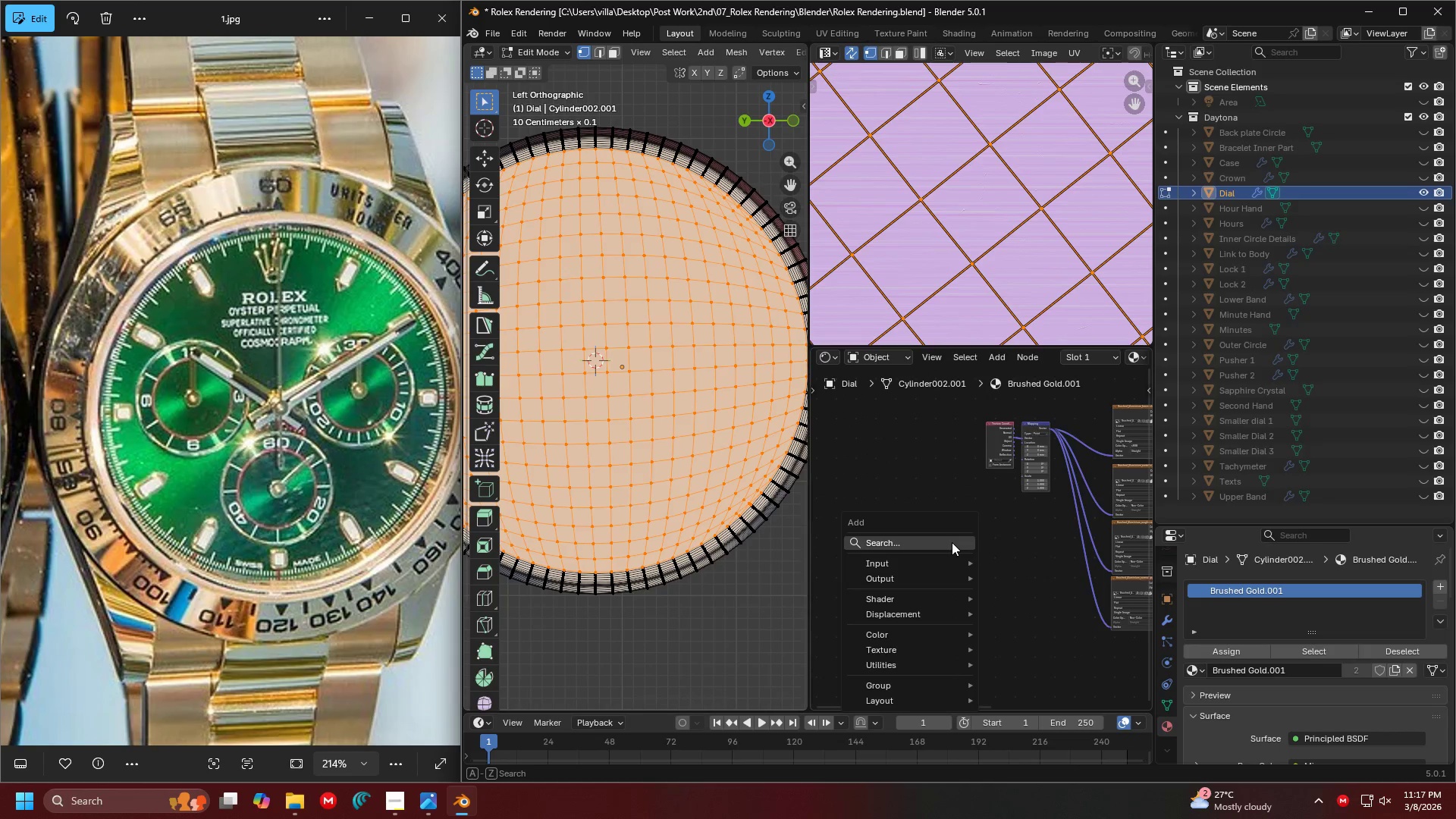 
left_click([952, 542])
 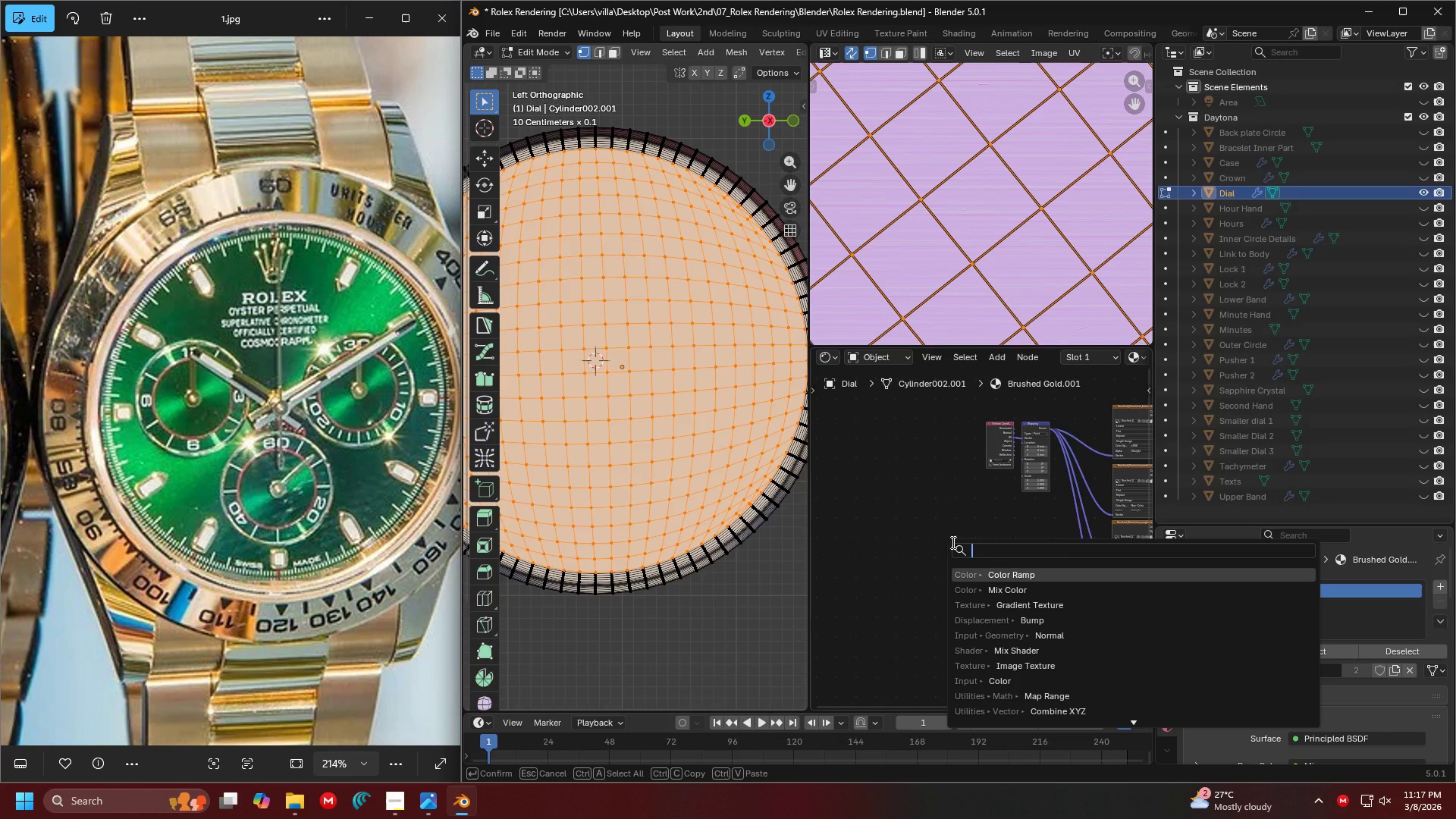 
type(grad)
 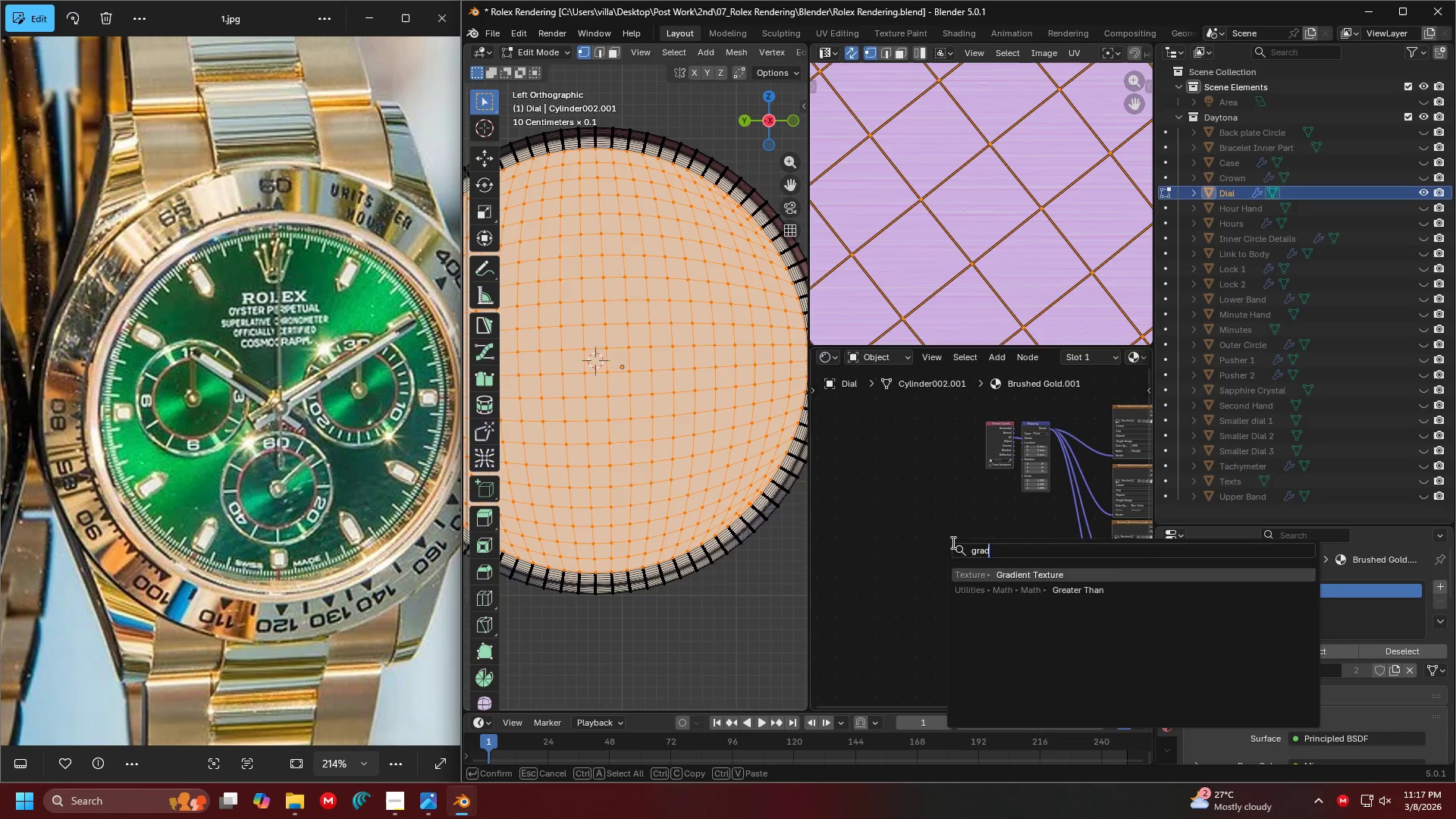 
key(Enter)
 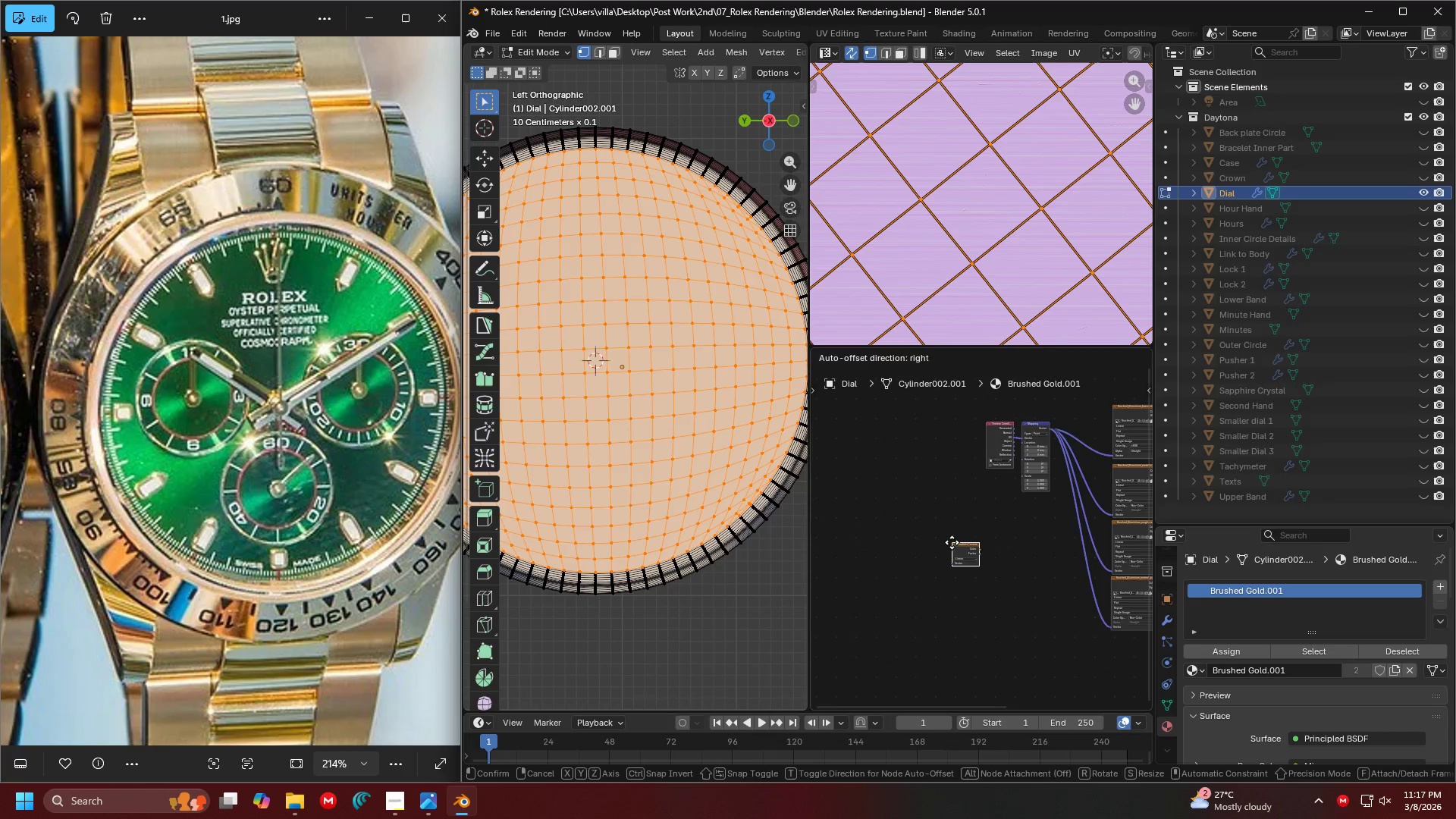 
left_click([952, 542])
 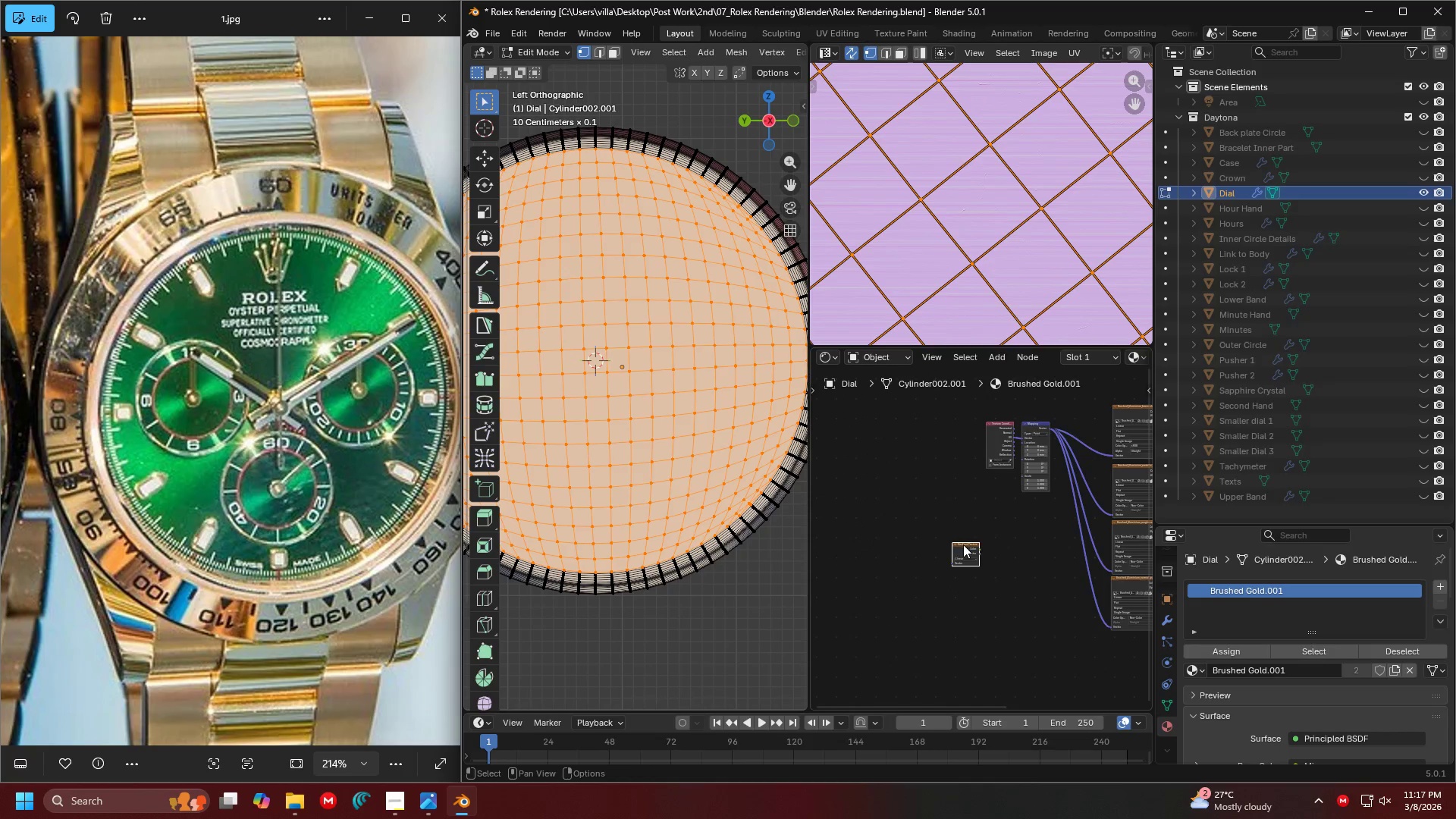 
hold_key(key=ControlLeft, duration=0.45)
hold_key(key=ShiftLeft, duration=0.36)
left_click([962, 544])
 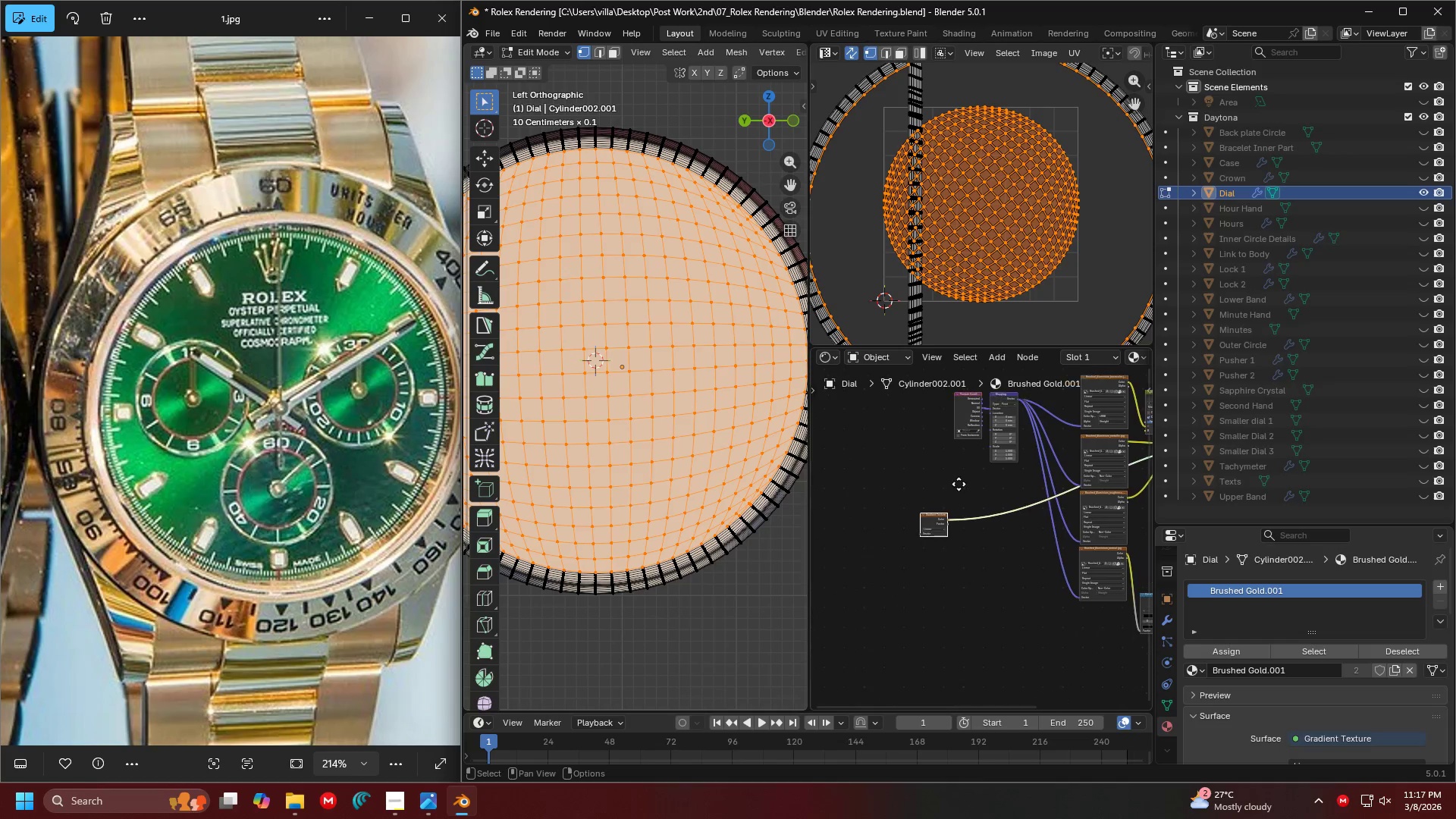 
hold_key(key=Z, duration=0.47)
 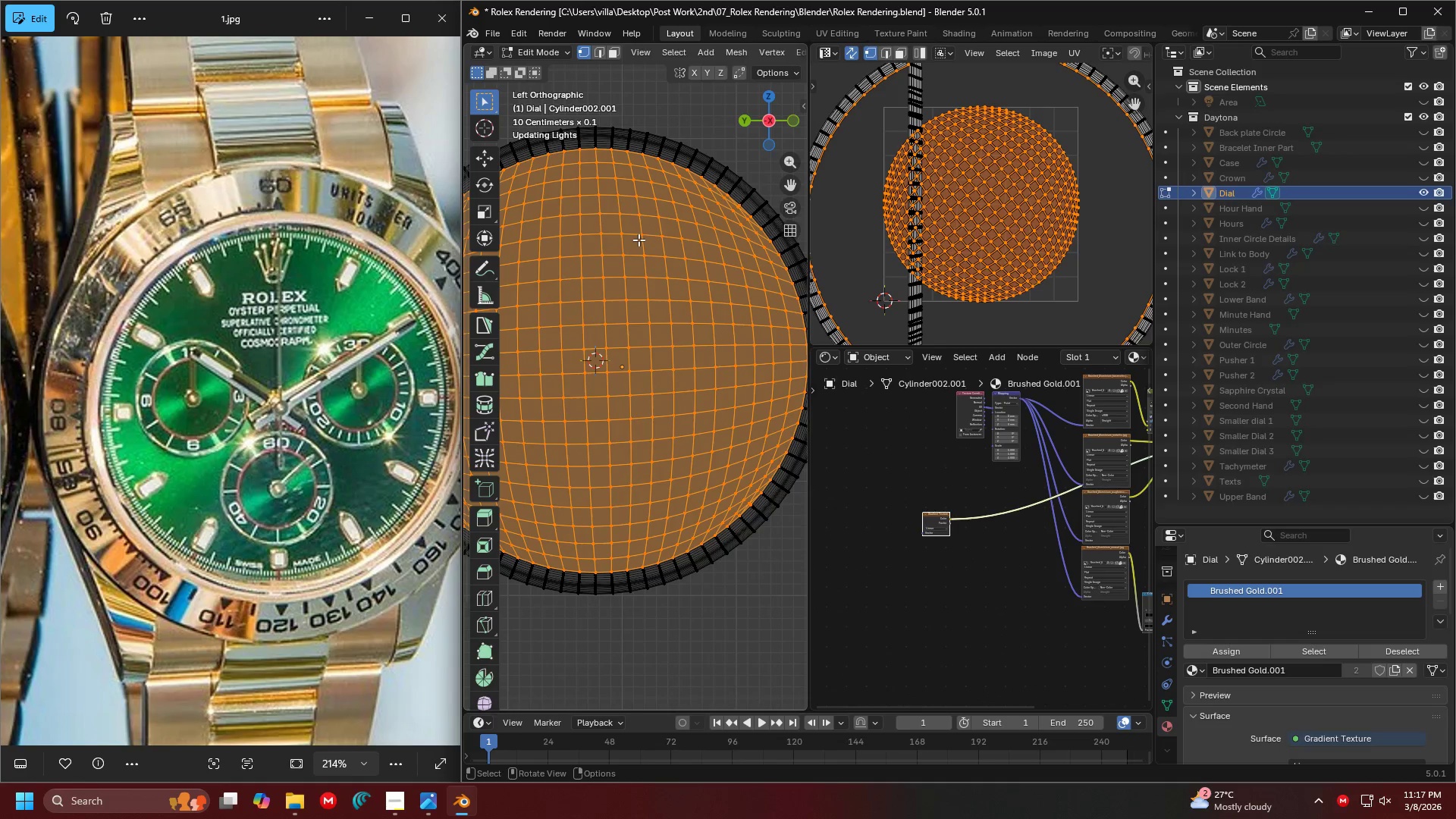 
left_click([639, 240])
 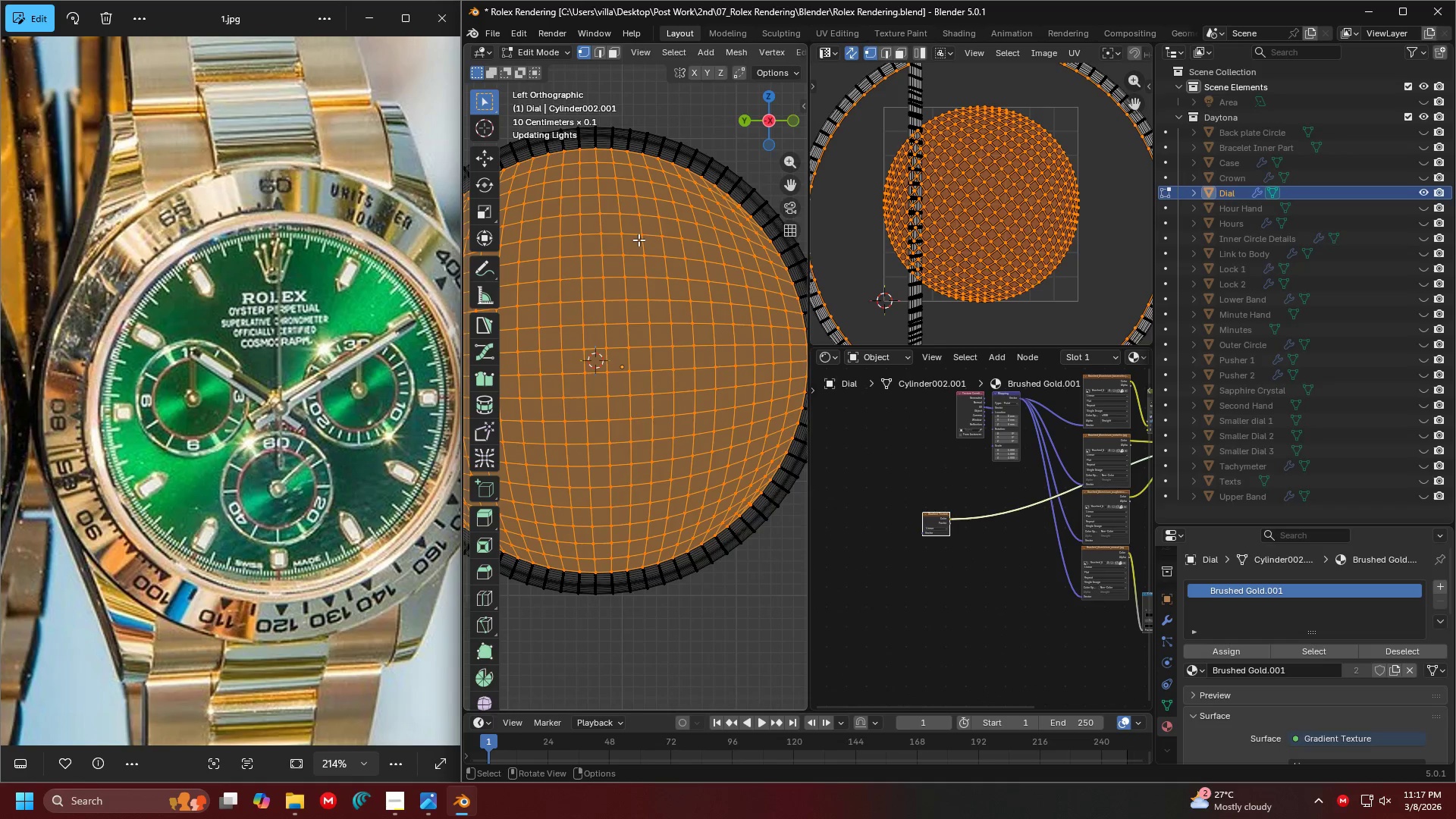 
key(Tab)
 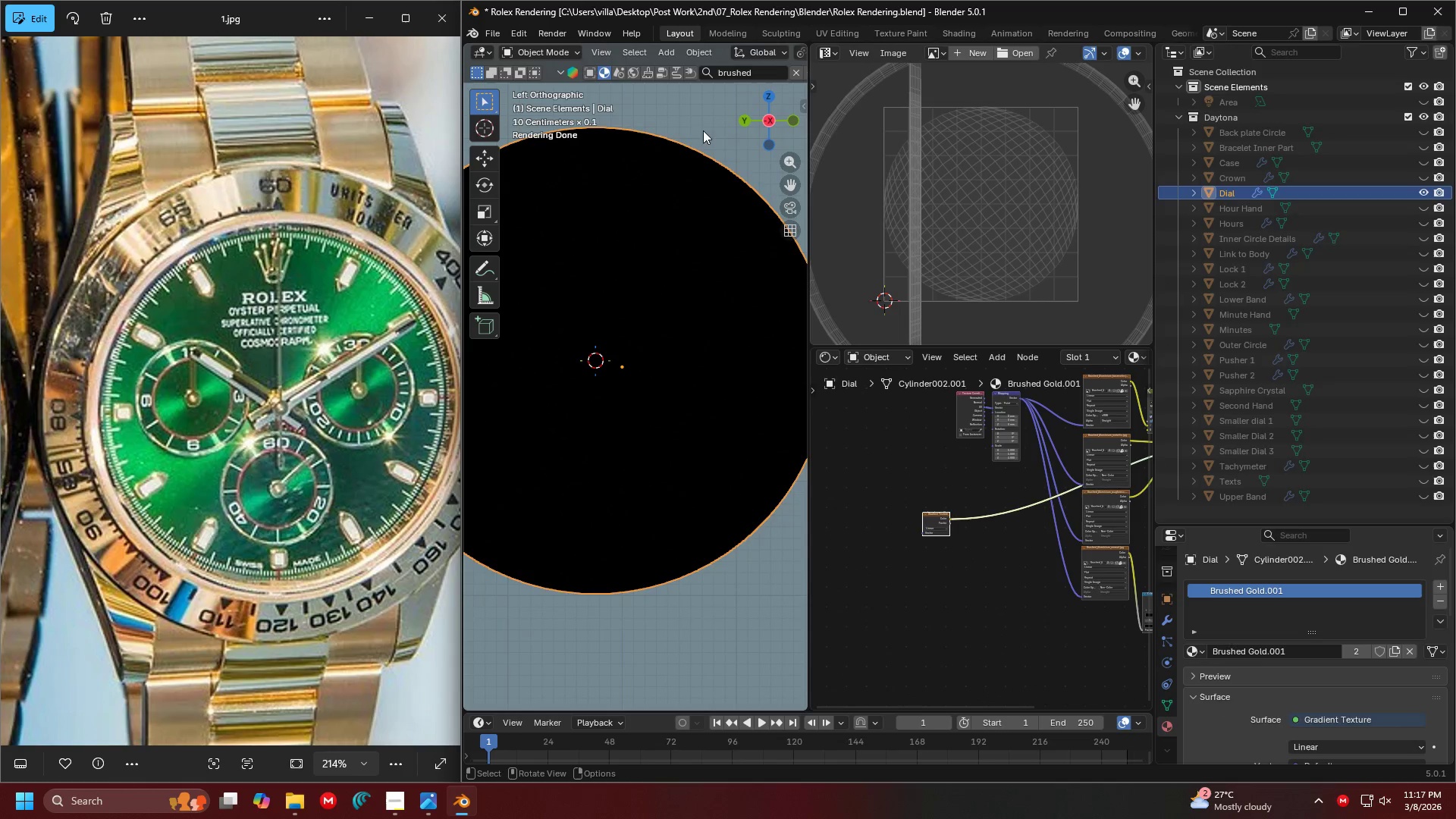 
left_click([701, 124])
 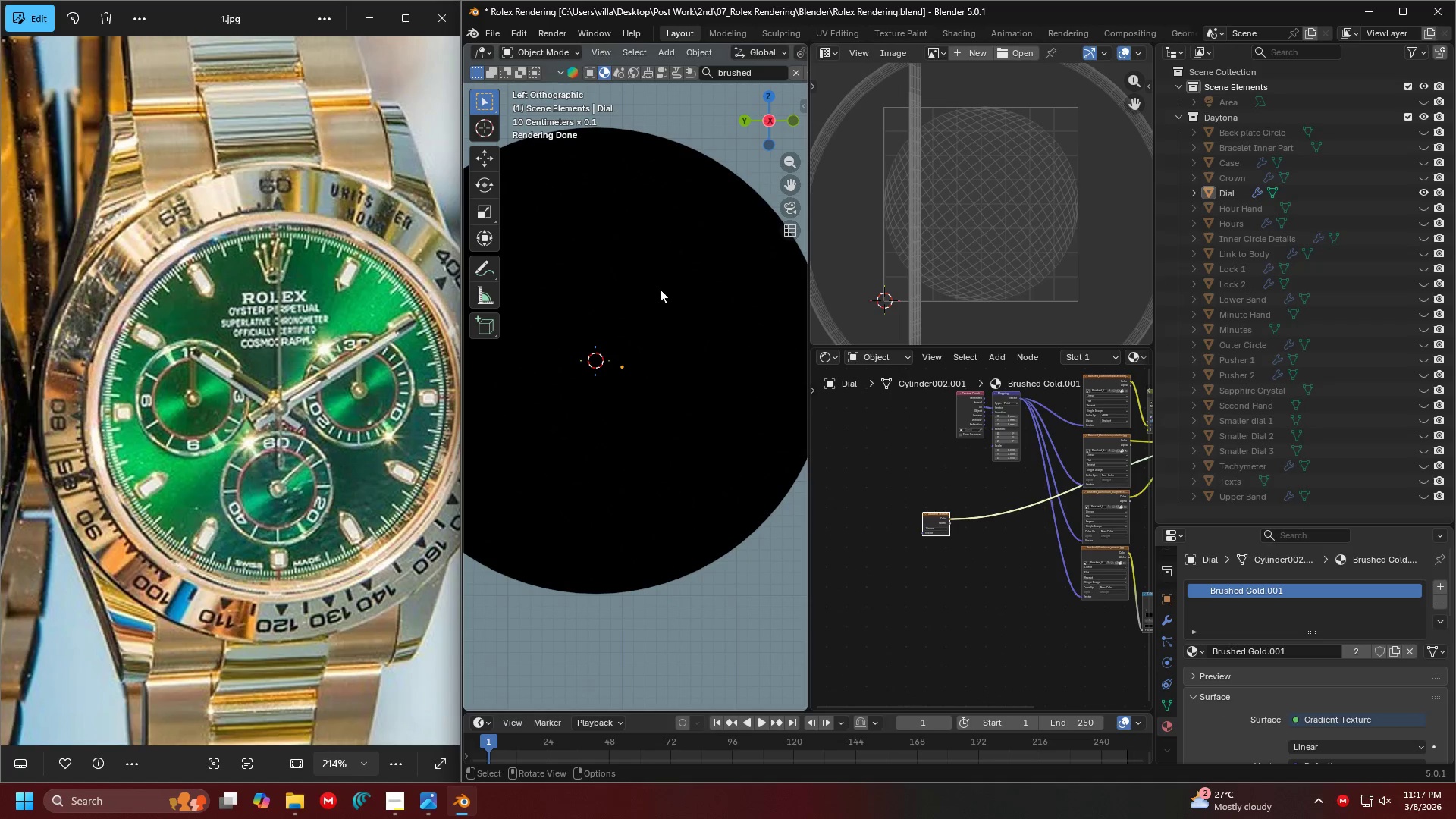 
scroll: coordinate [660, 340], scroll_direction: down, amount: 7.0
 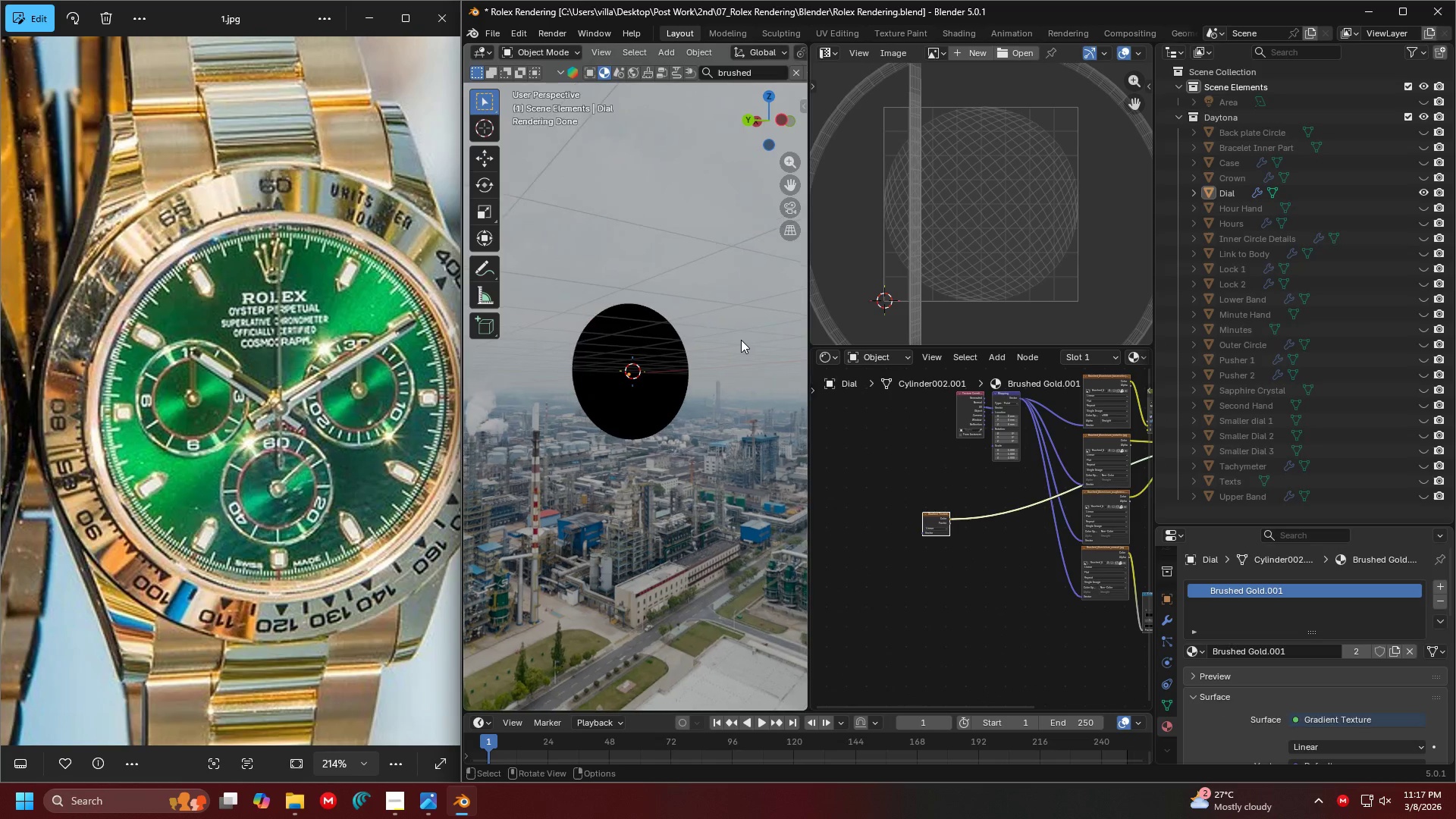 
scroll: coordinate [711, 357], scroll_direction: up, amount: 6.0
 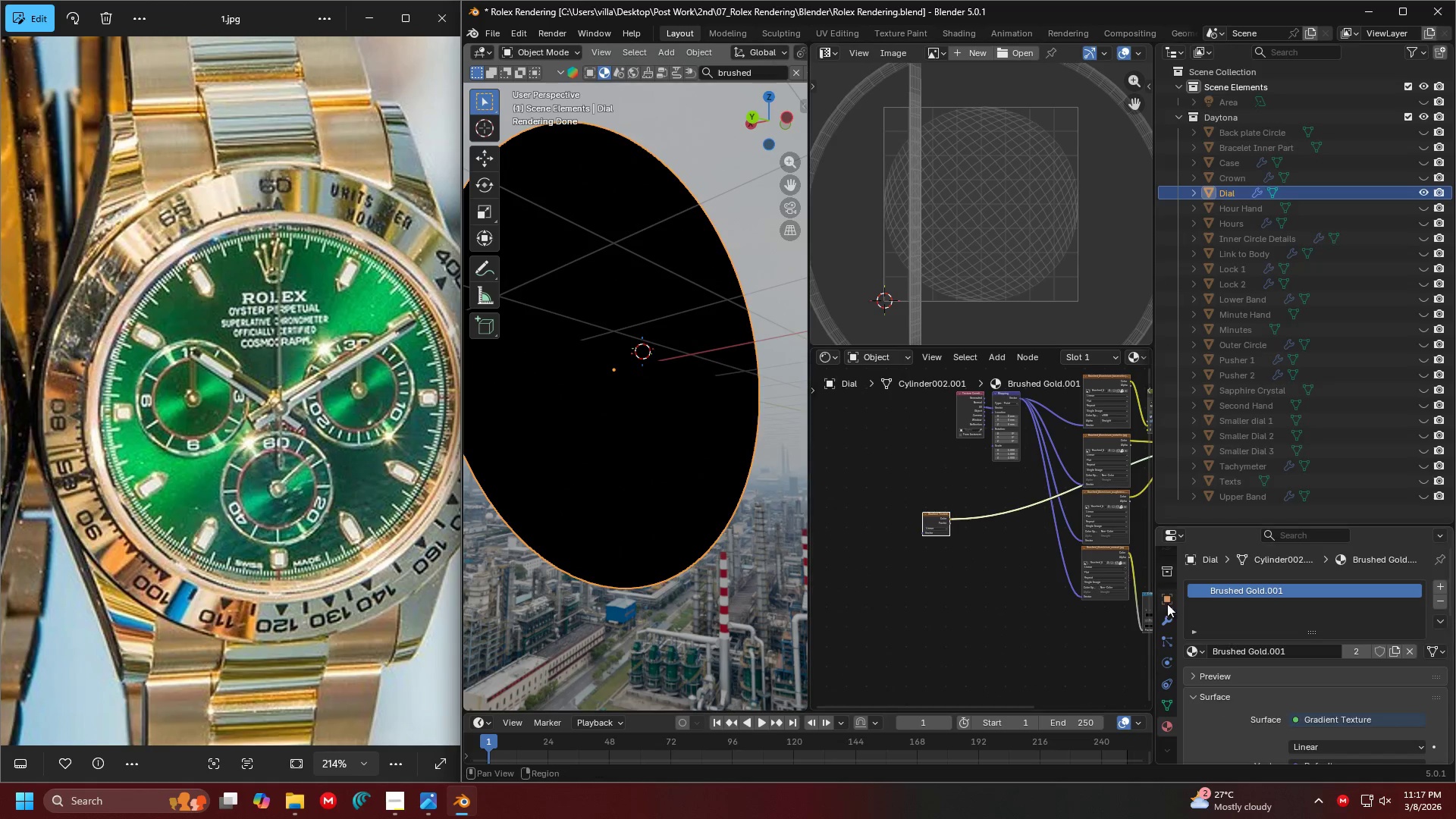 
hold_key(key=ShiftLeft, duration=0.33)
 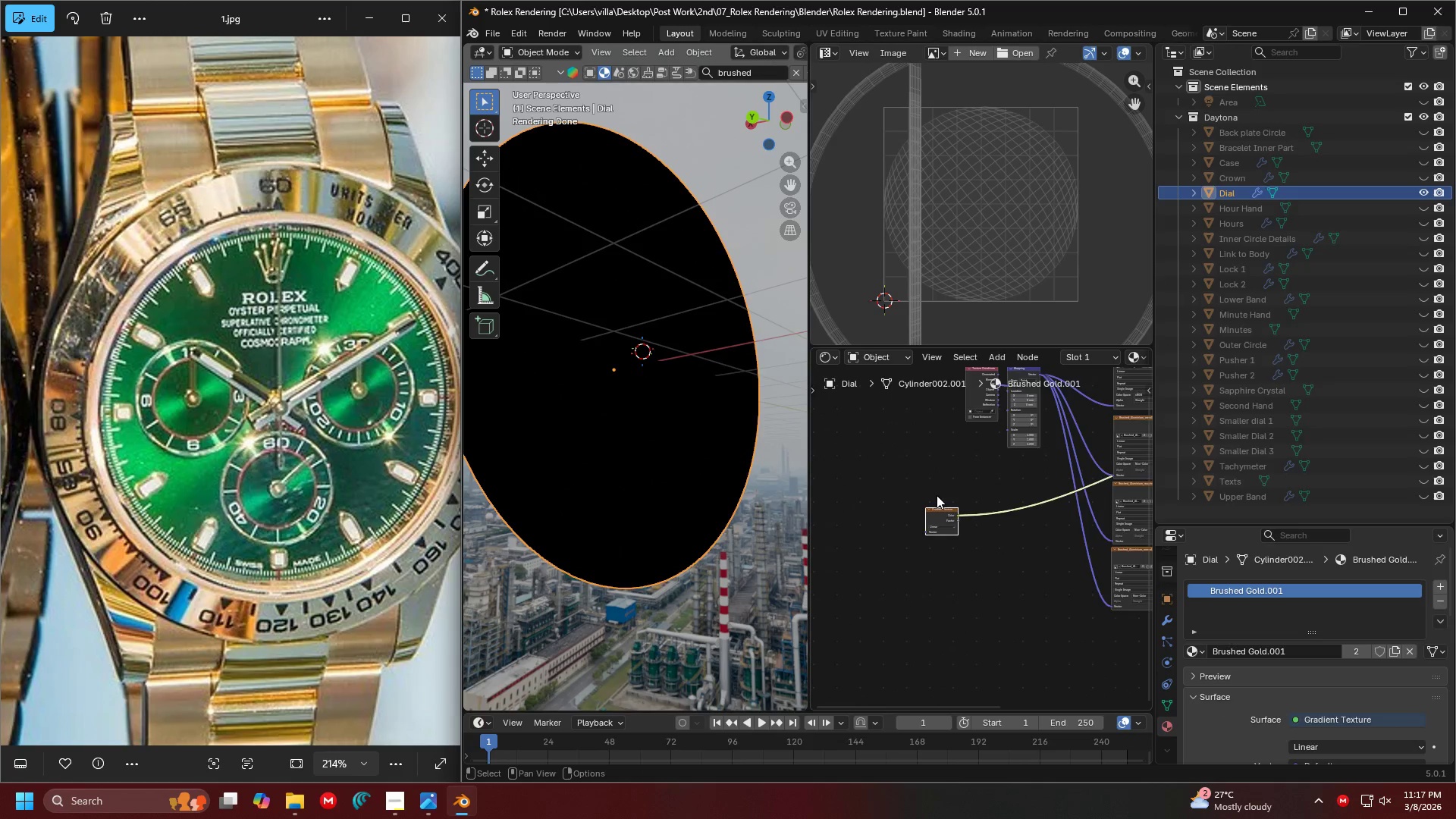 
scroll: coordinate [924, 529], scroll_direction: up, amount: 6.0
 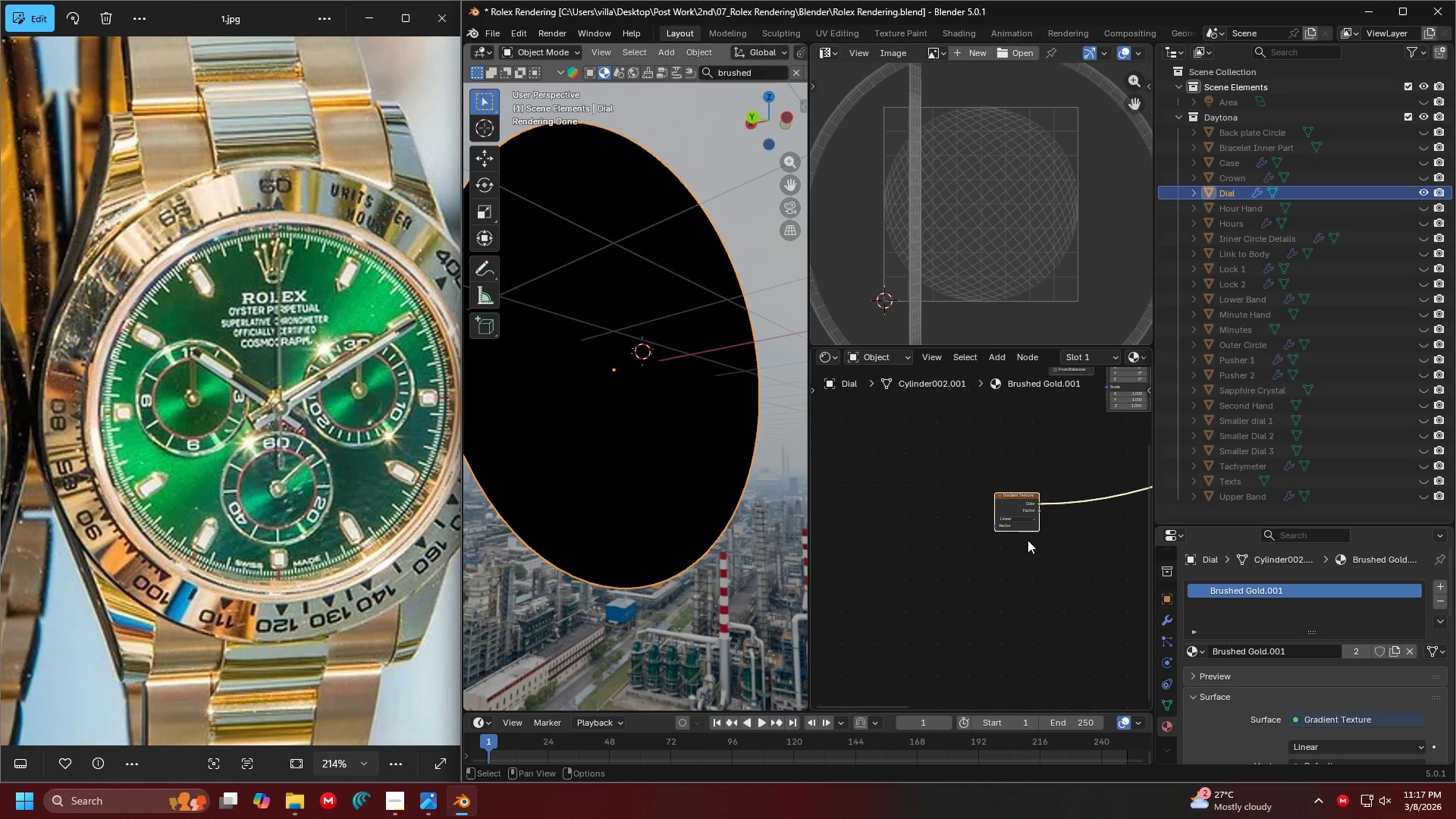 
left_click([959, 513])
 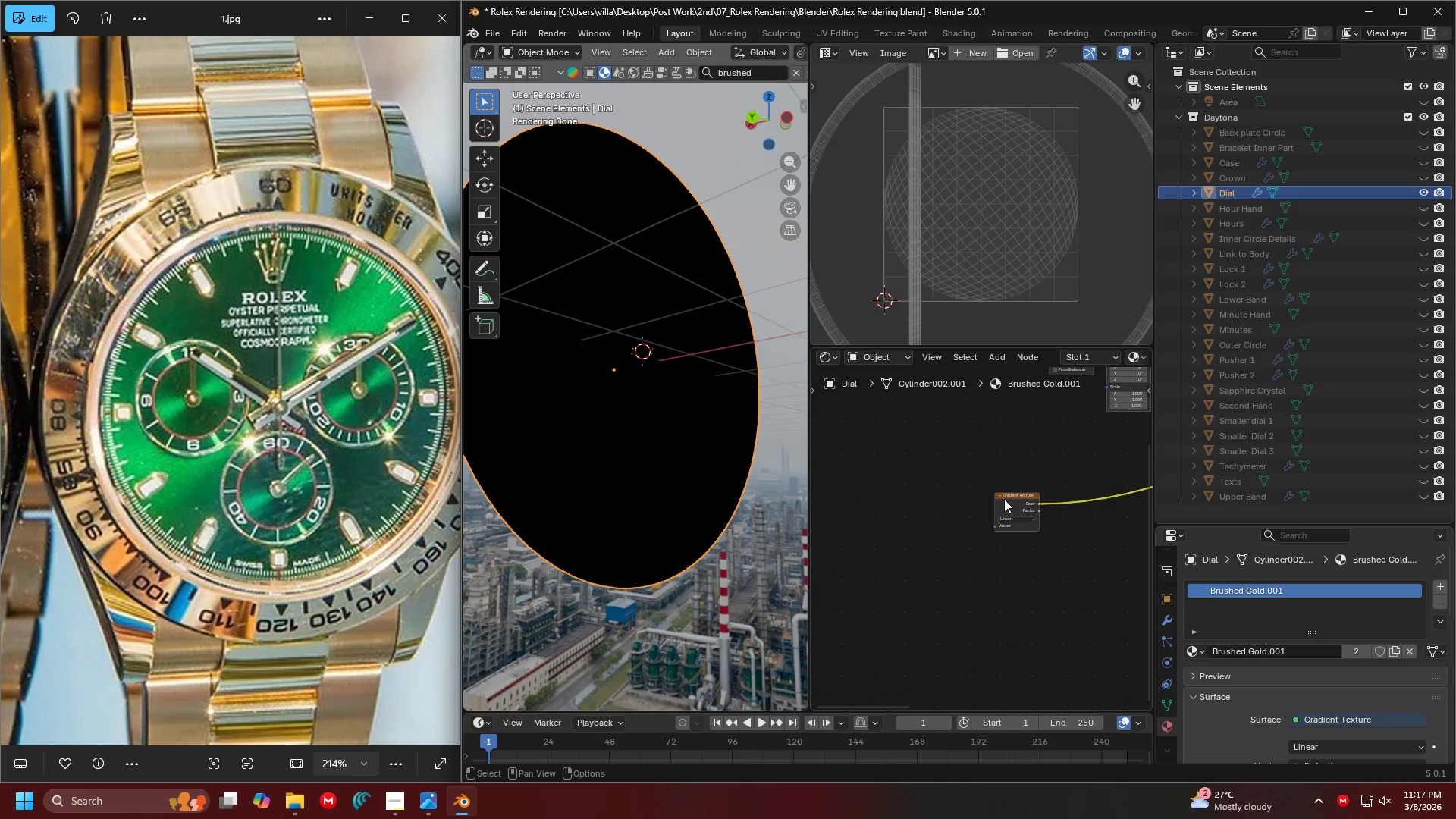 
left_click([1006, 500])
 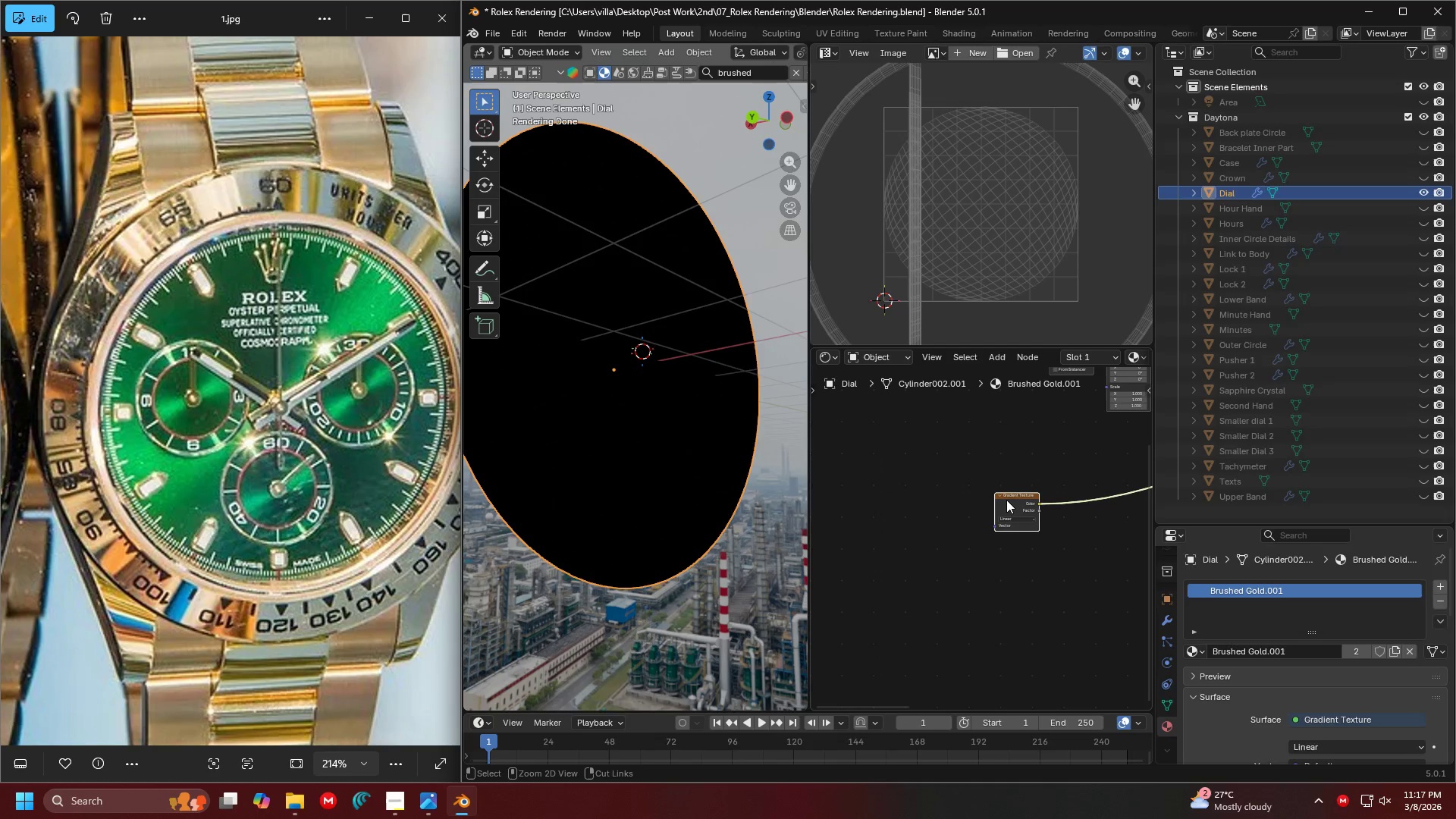 
key(Control+T)
 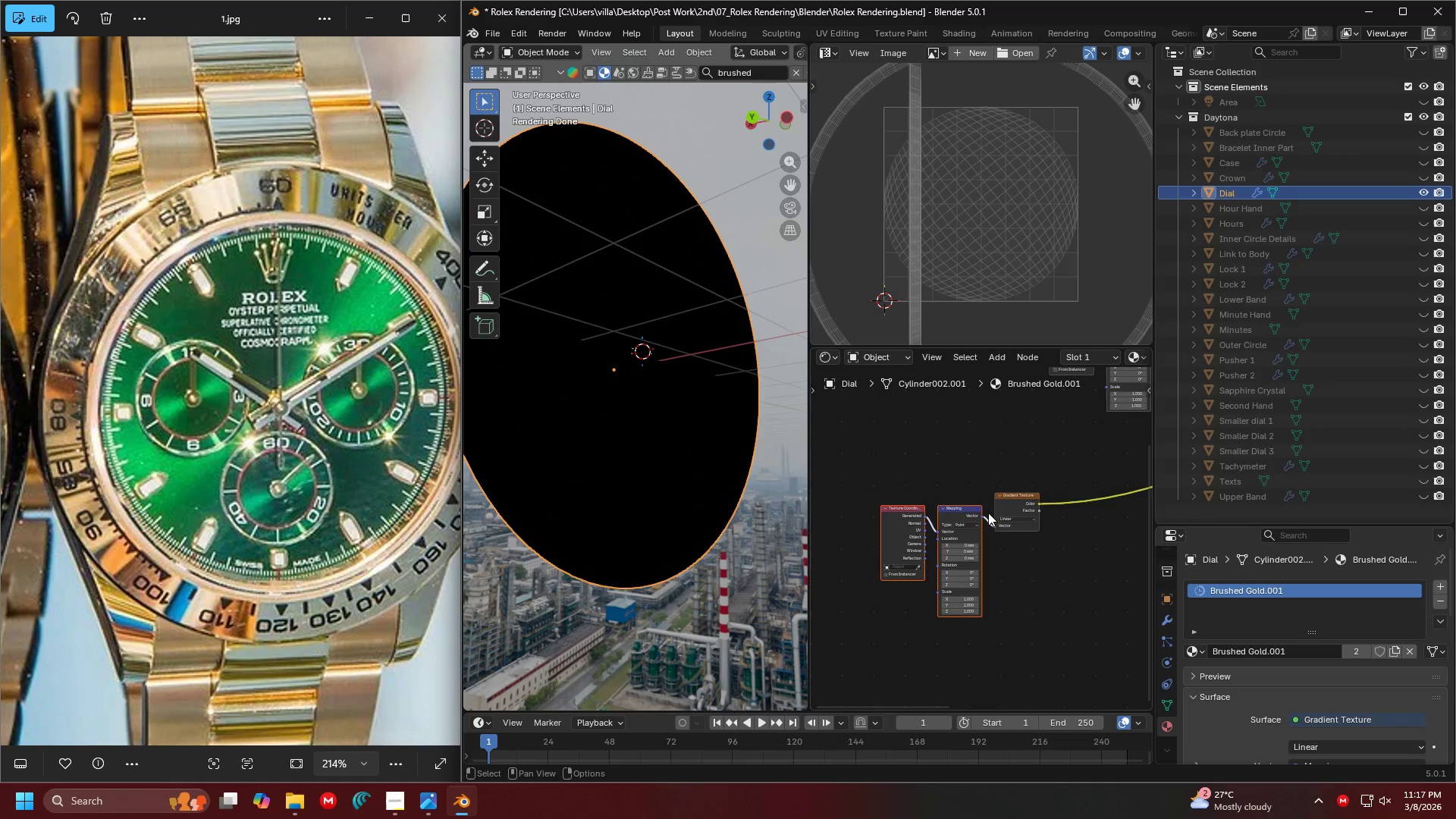 
scroll: coordinate [1041, 543], scroll_direction: up, amount: 10.0
 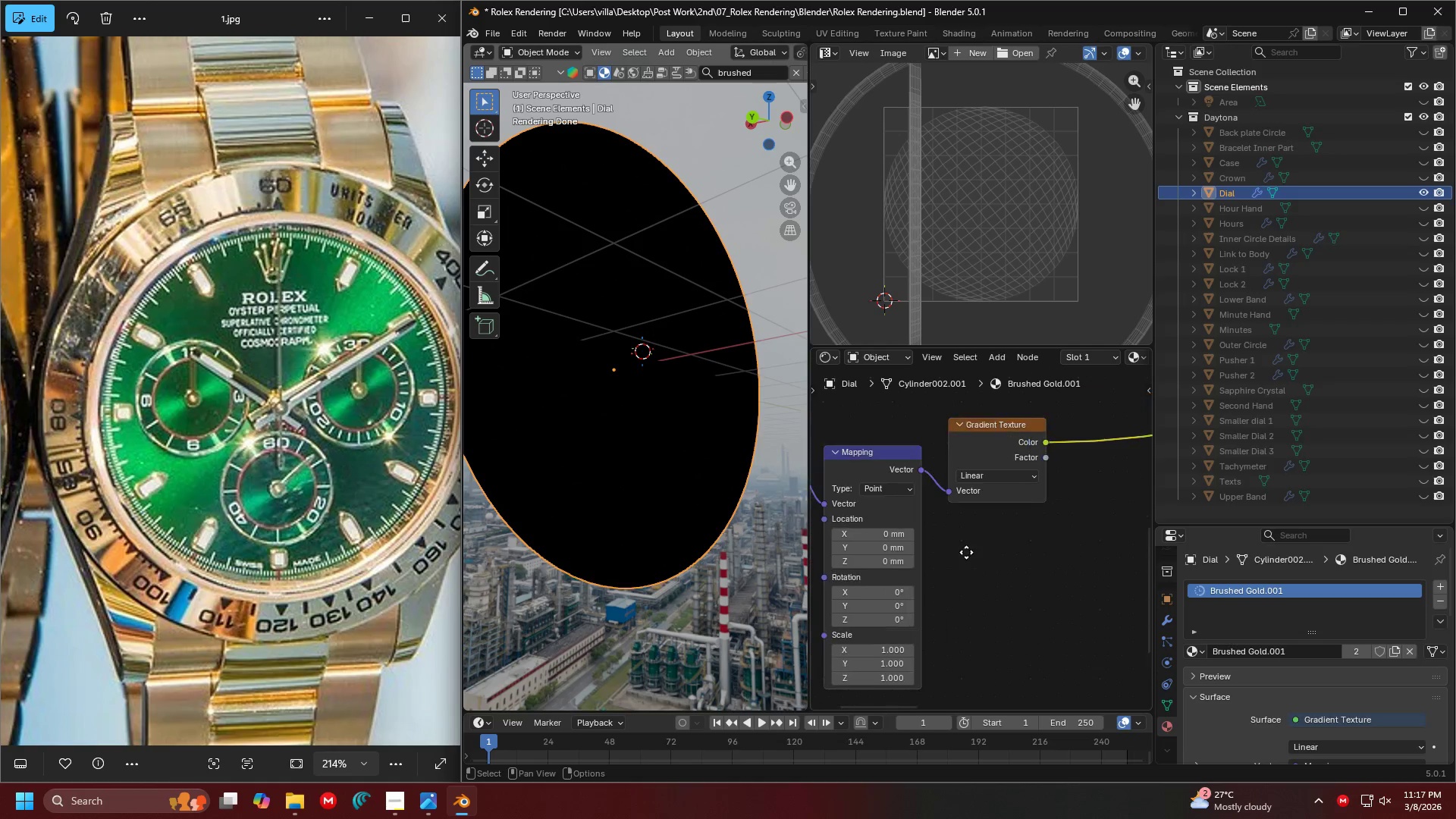 
left_click([996, 479])
 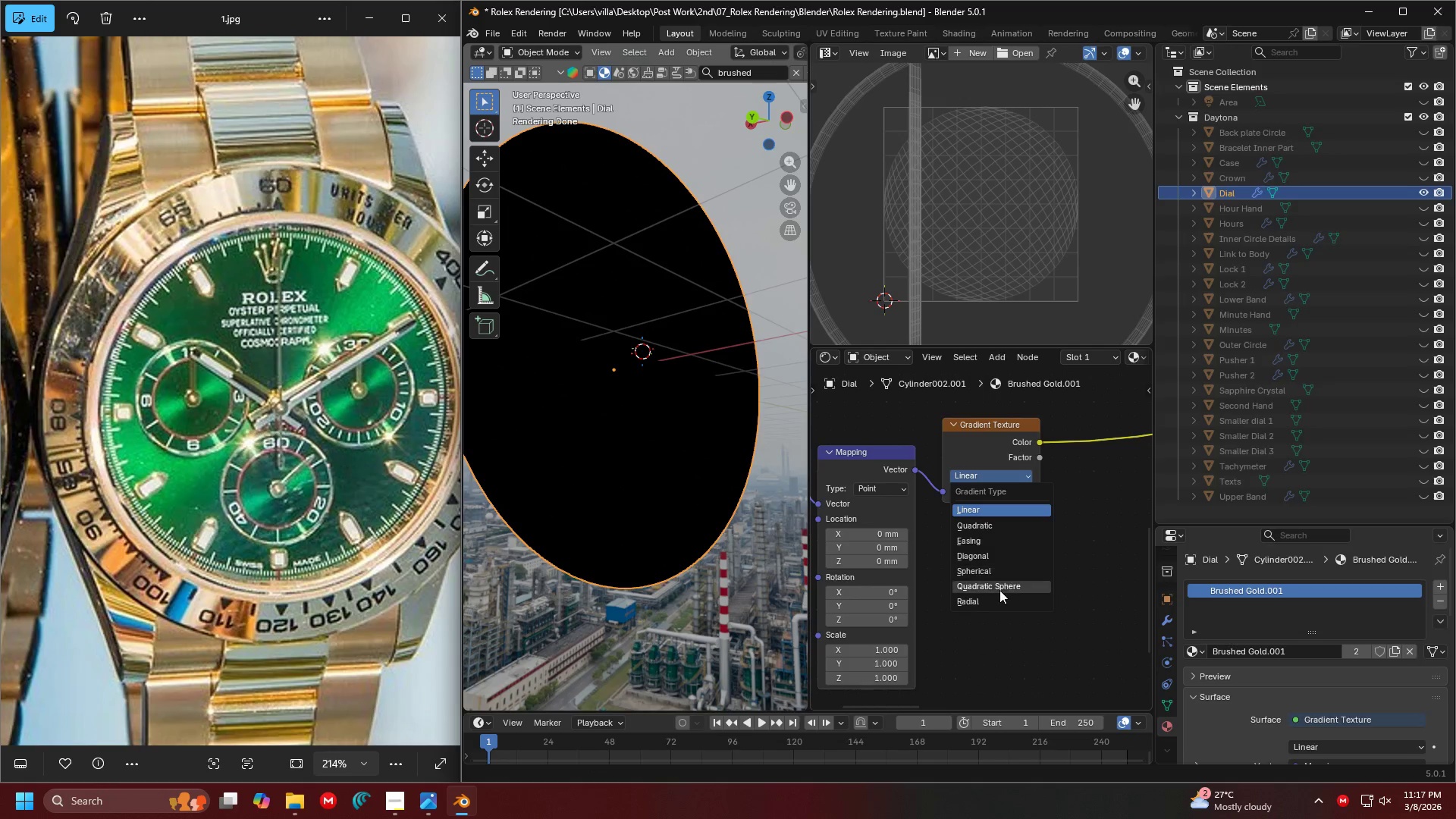 
left_click([995, 595])
 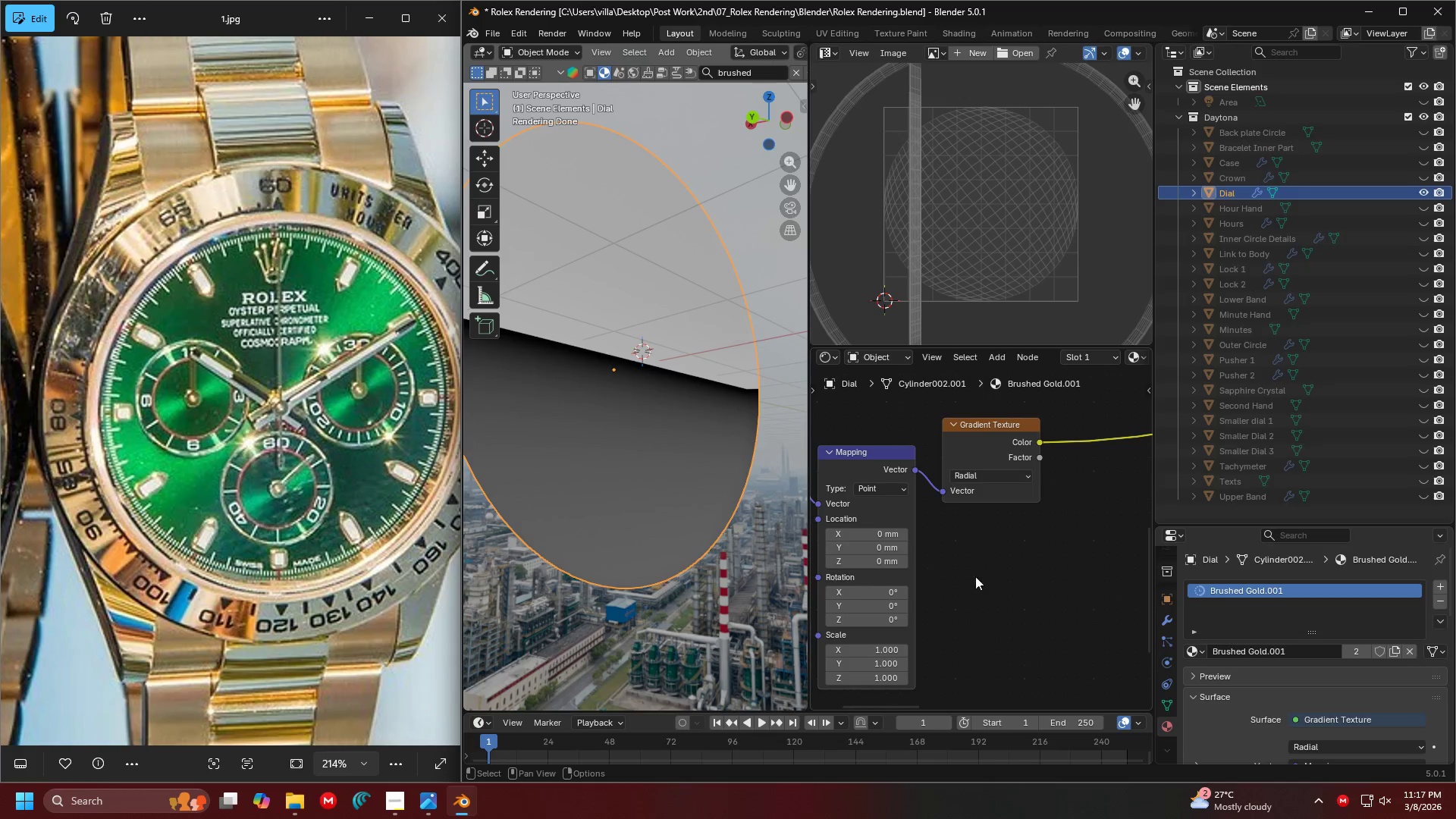 
scroll: coordinate [710, 496], scroll_direction: down, amount: 3.0
 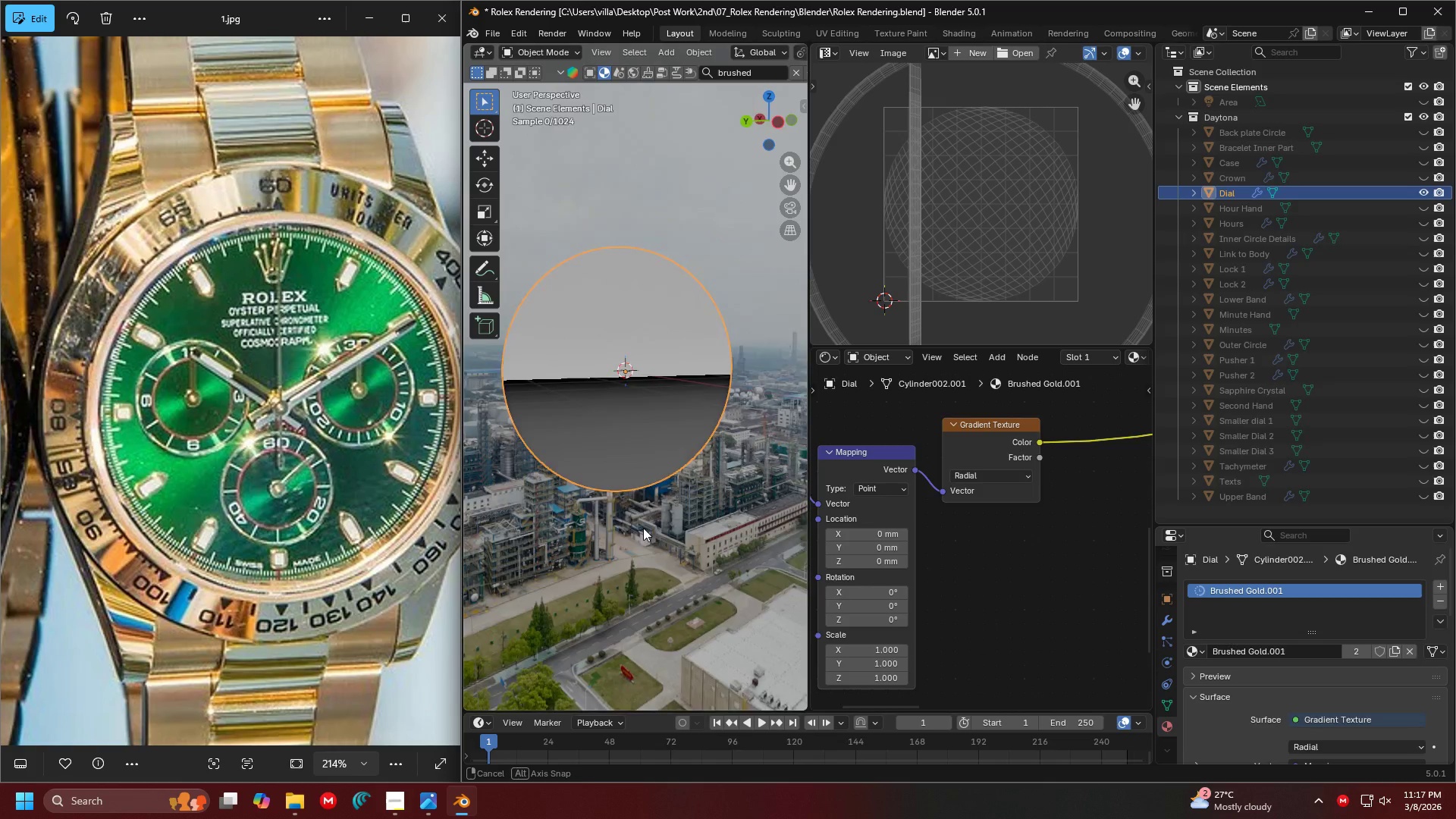 
key(Shift+ShiftLeft)
 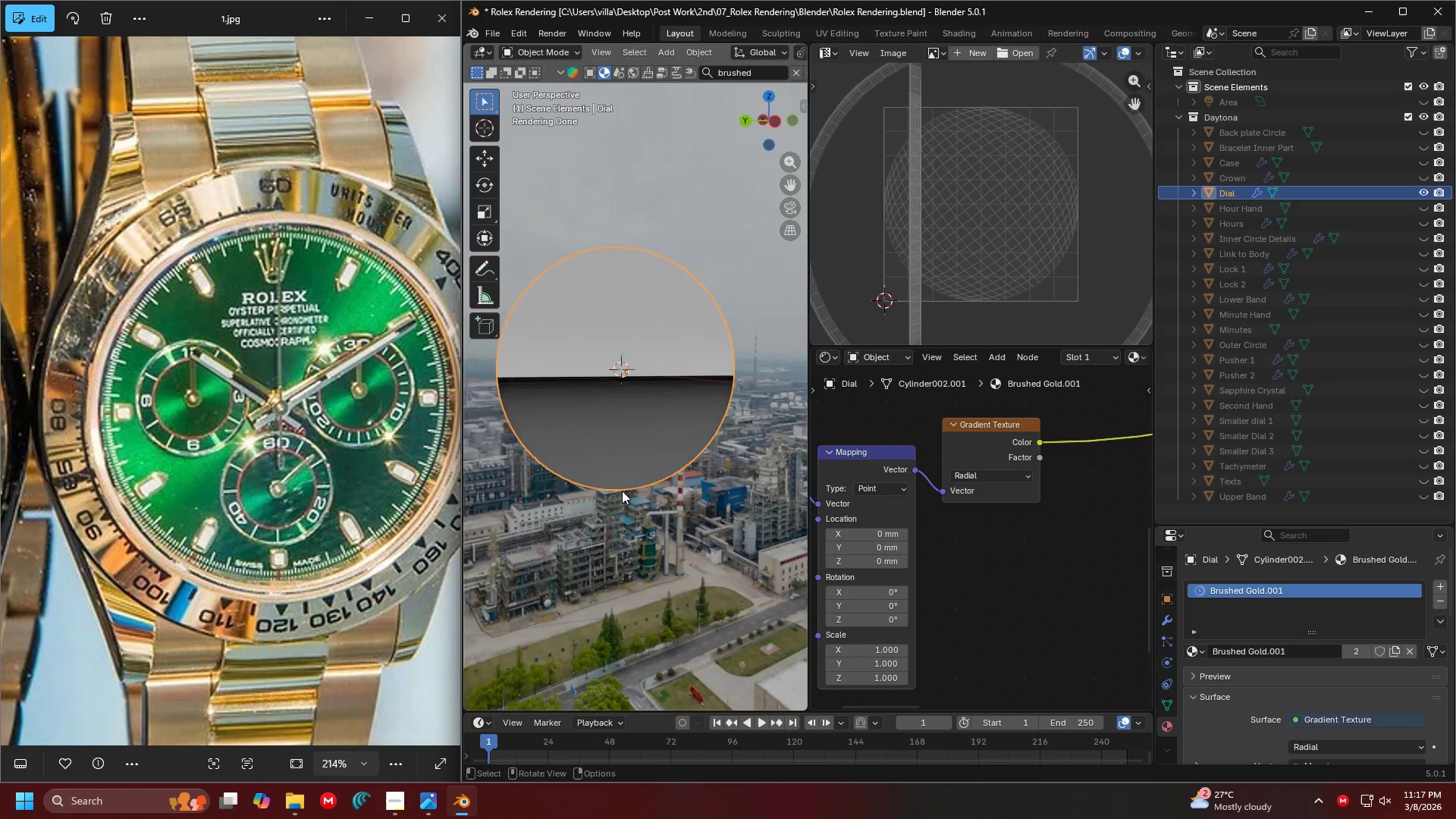 
scroll: coordinate [987, 577], scroll_direction: up, amount: 3.0
 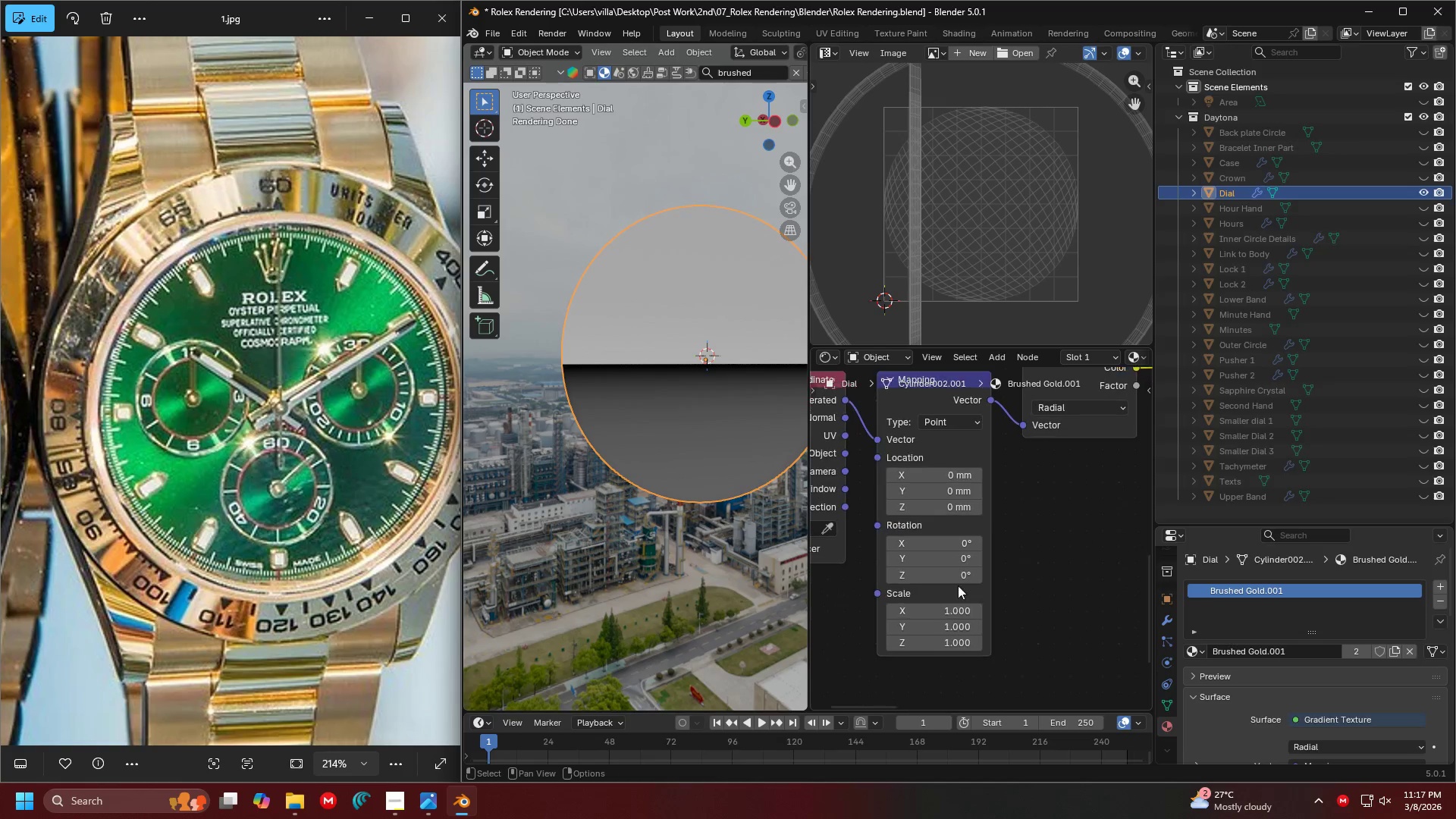 
mouse_move([942, 561])
 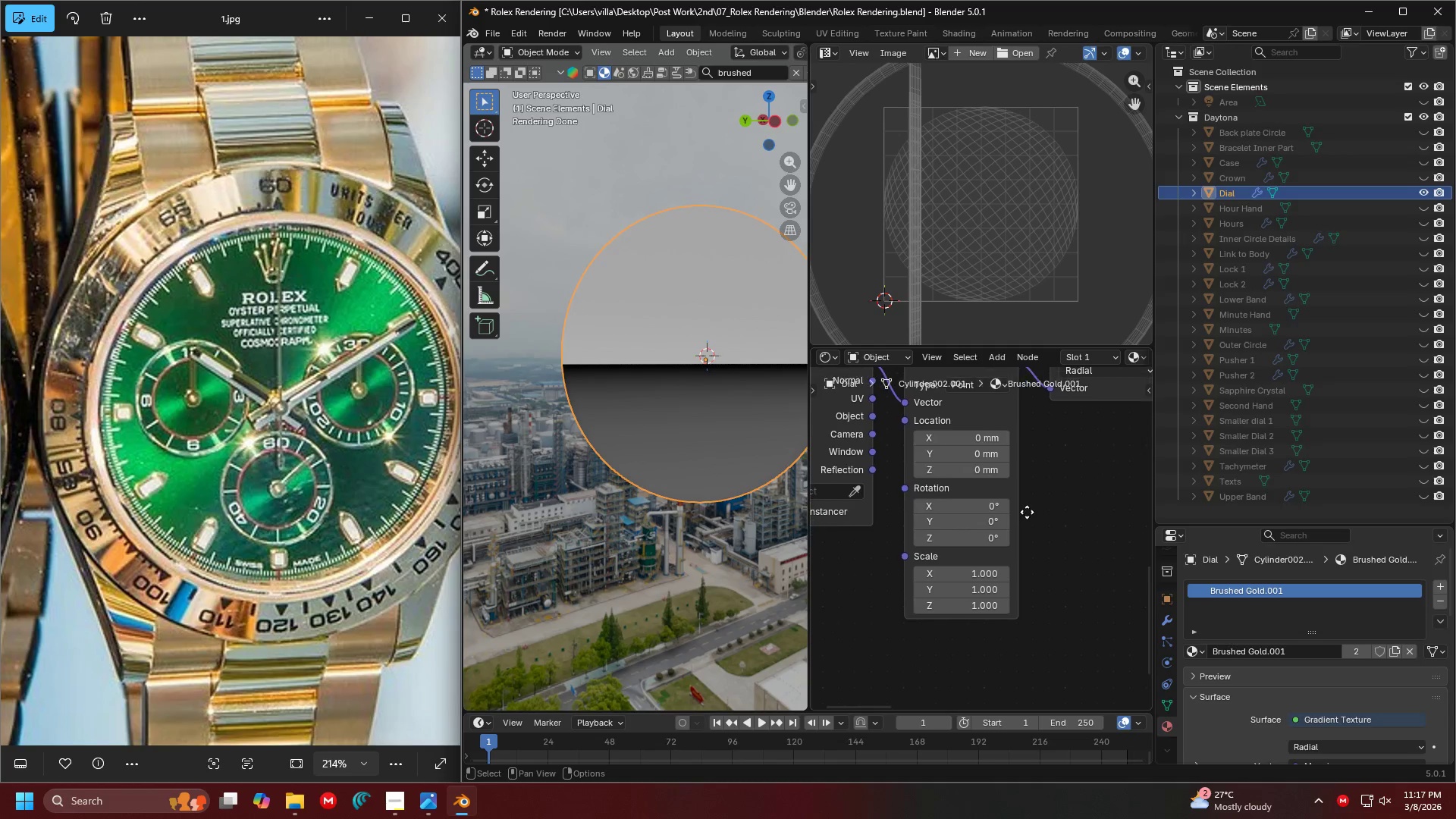 
scroll: coordinate [1002, 504], scroll_direction: up, amount: 3.0
 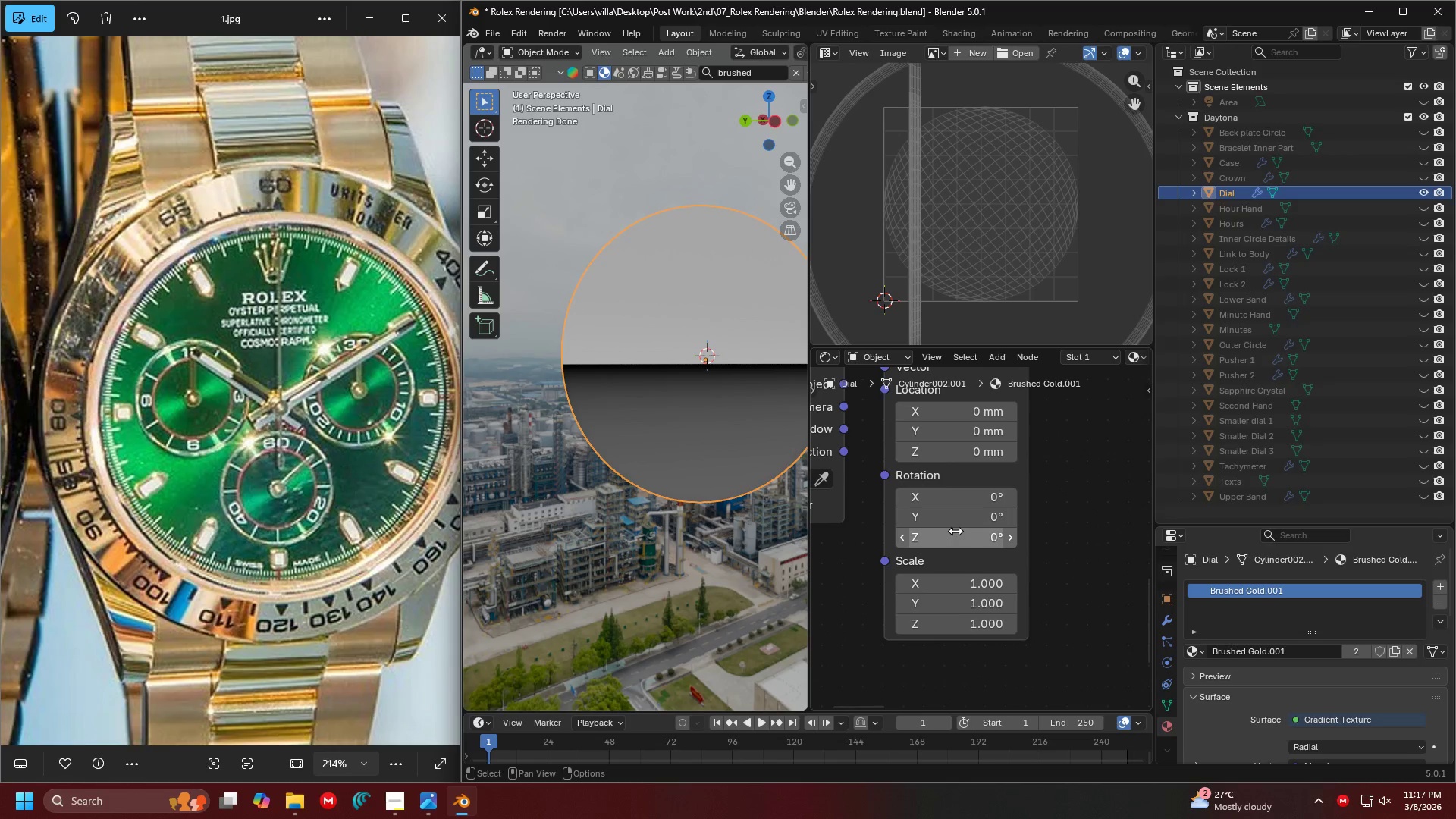 
left_click([958, 520])
 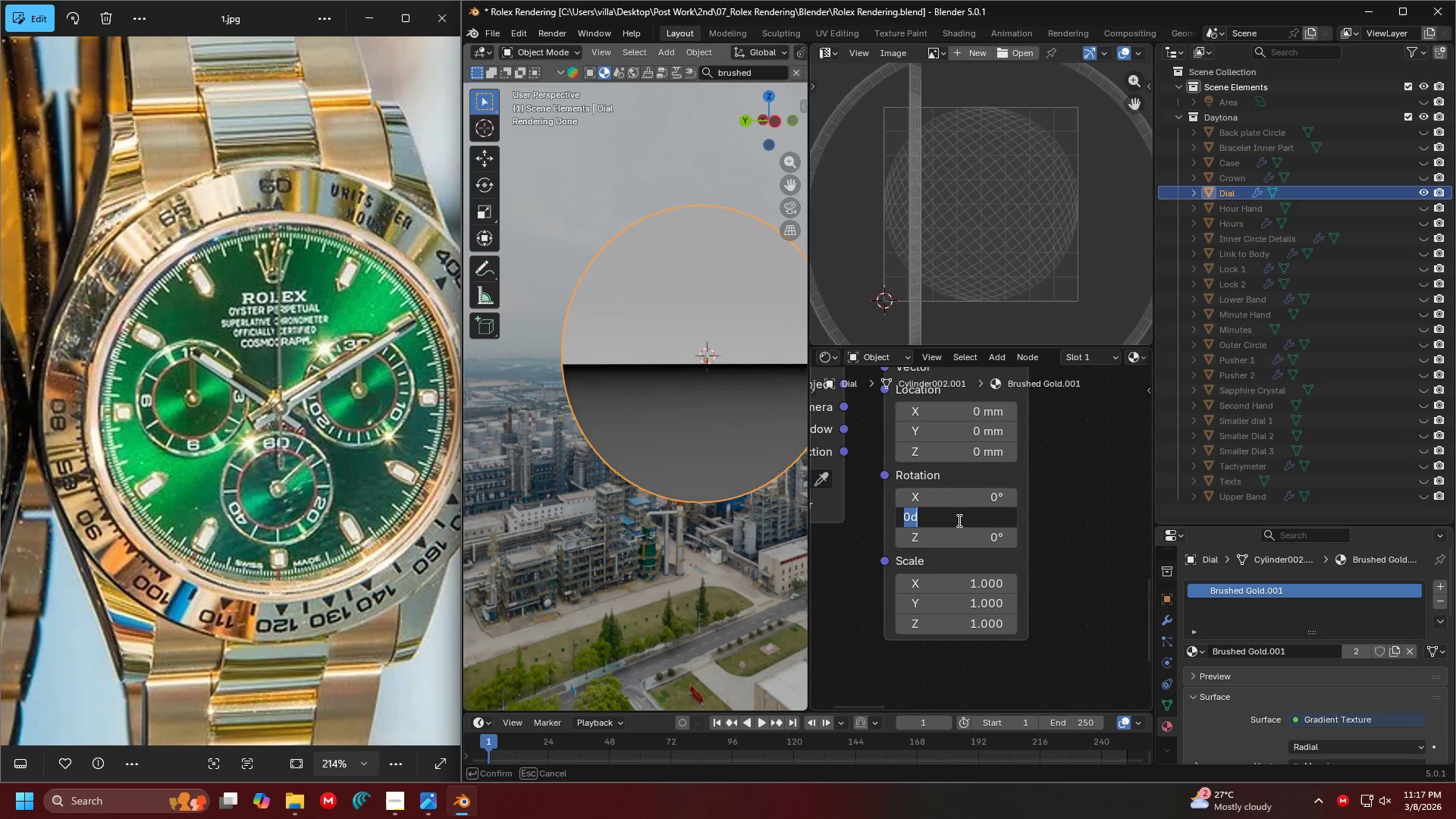 
type(90)
 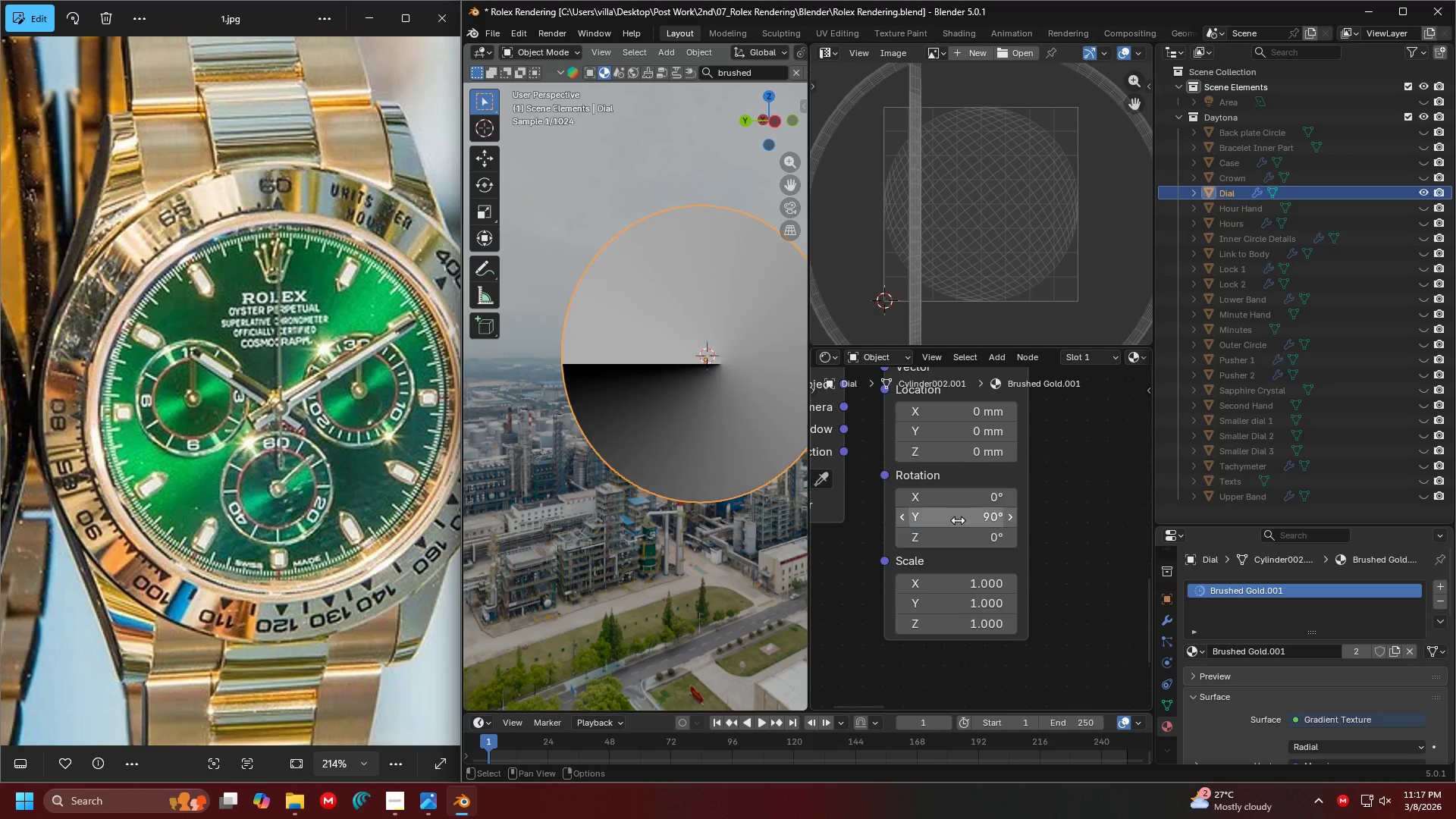 
key(Enter)
 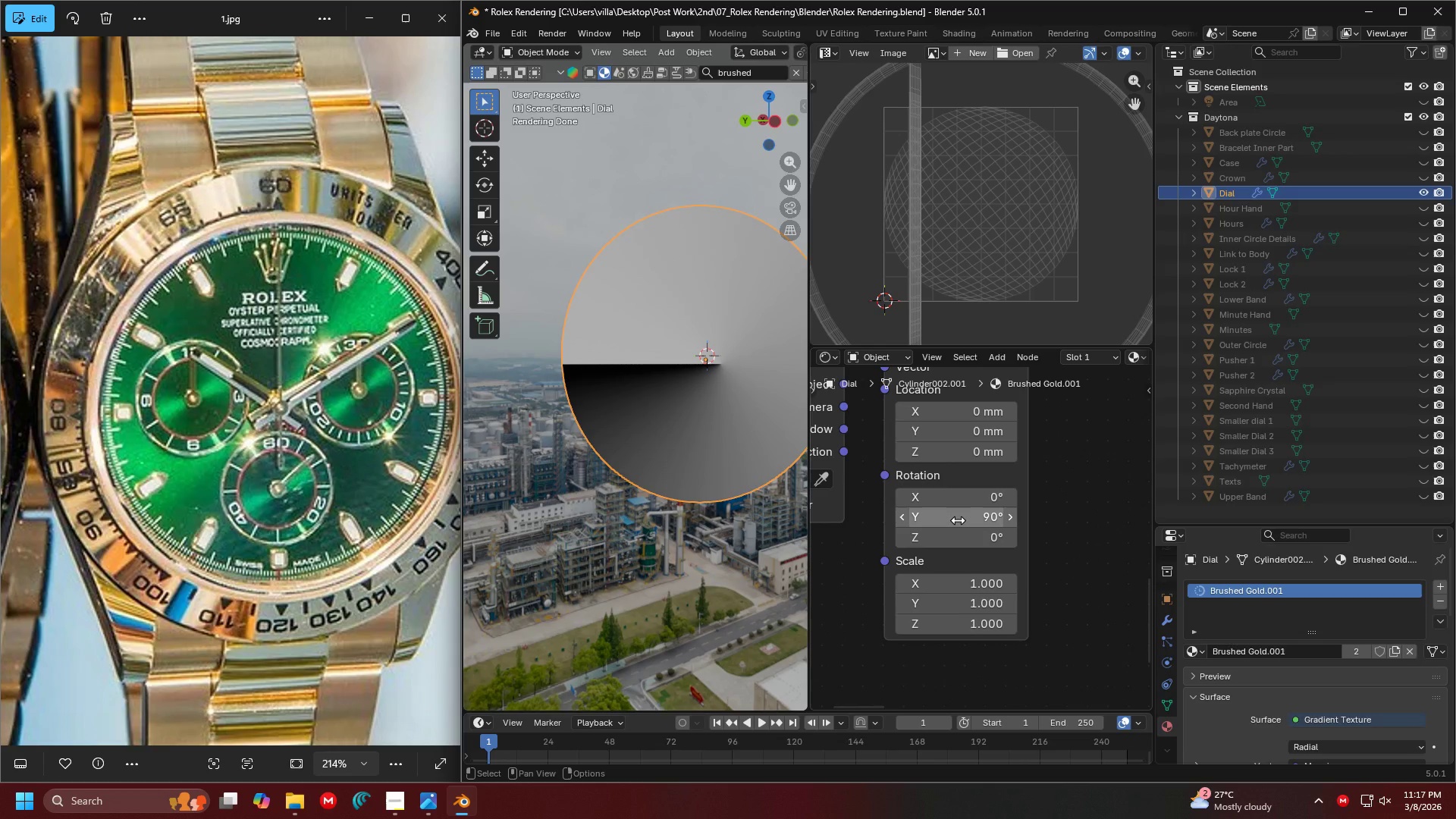 
key(Control+ControlLeft)
 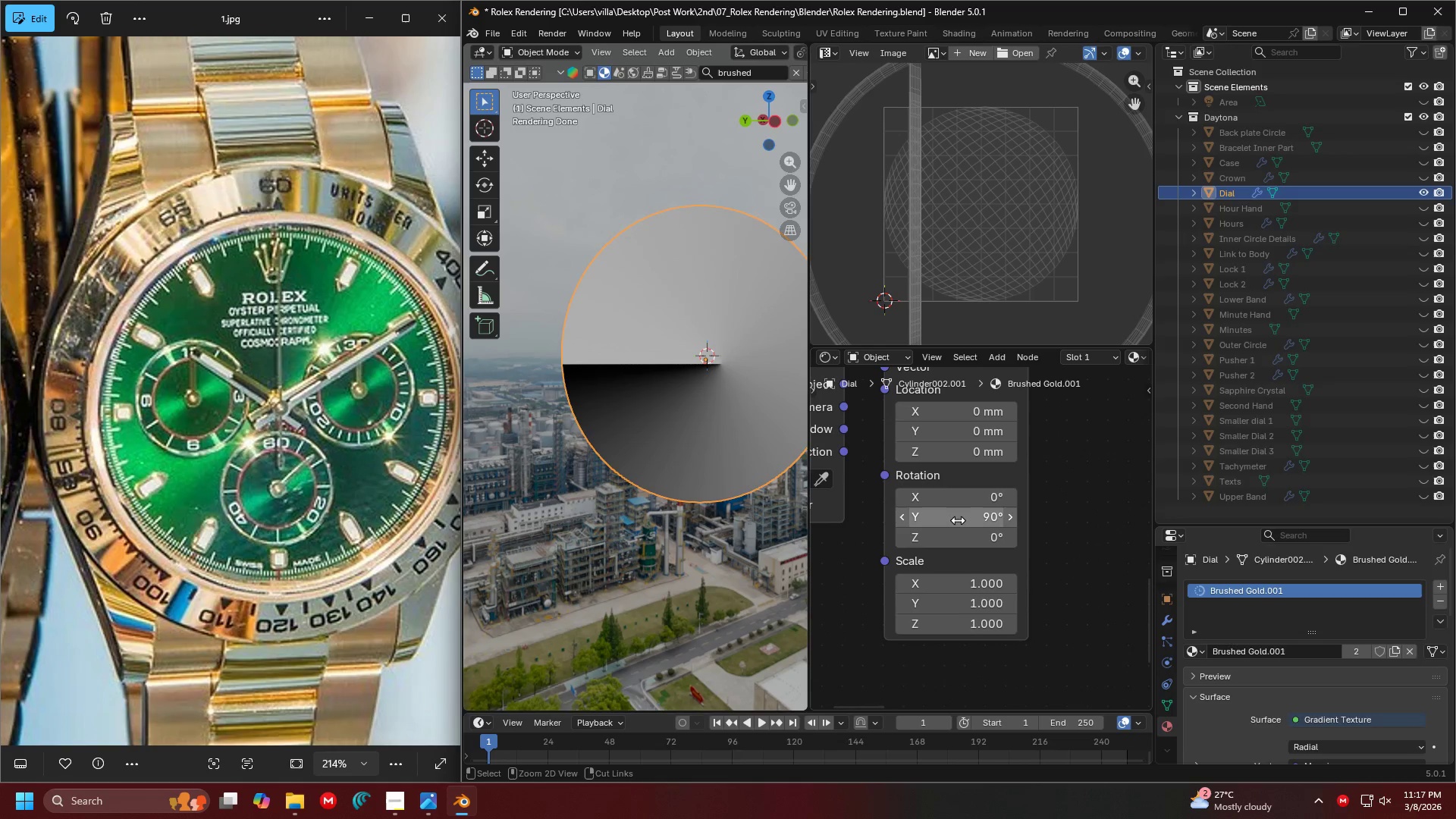 
key(Control+Z)
 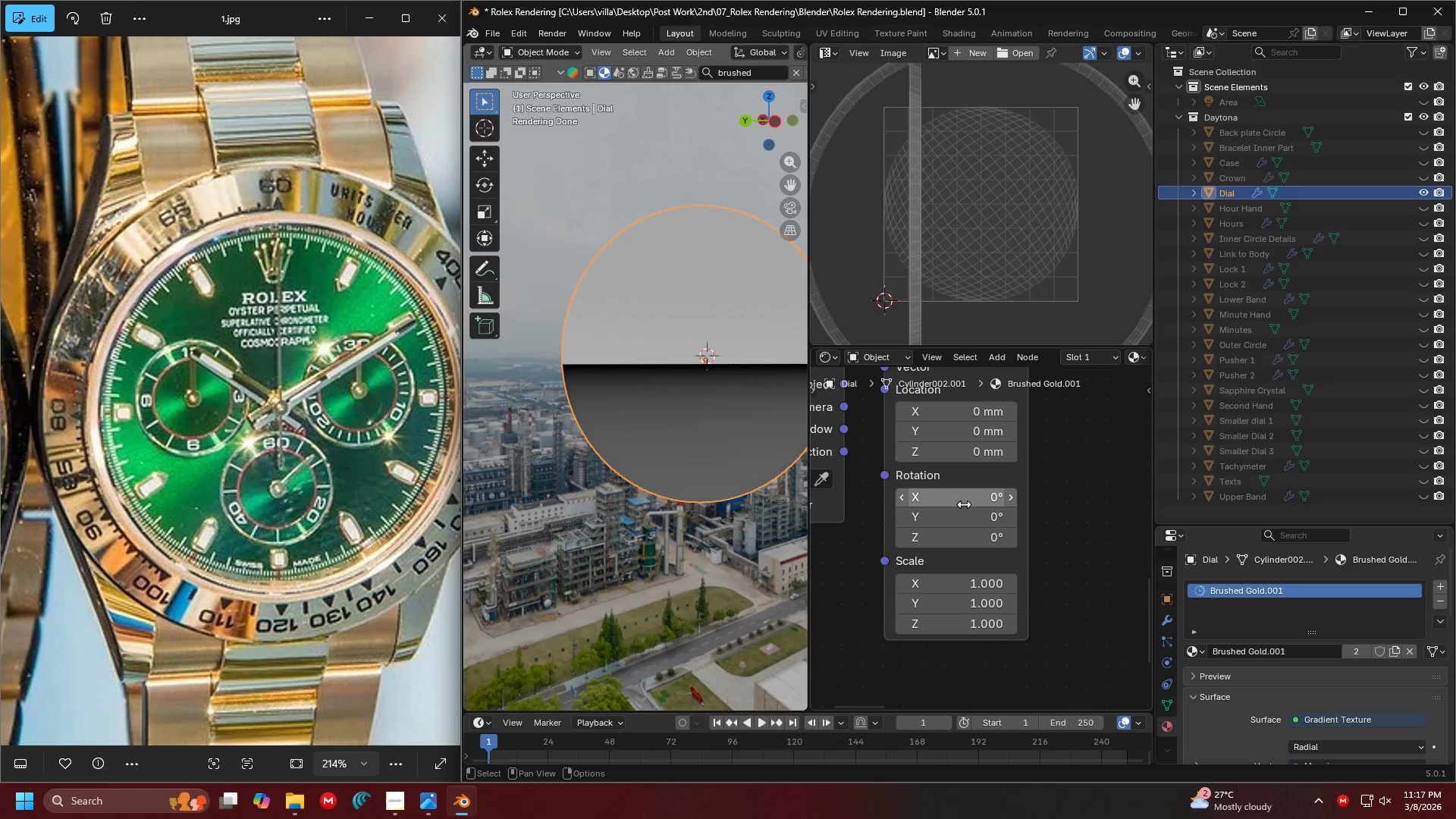 
left_click([965, 500])
 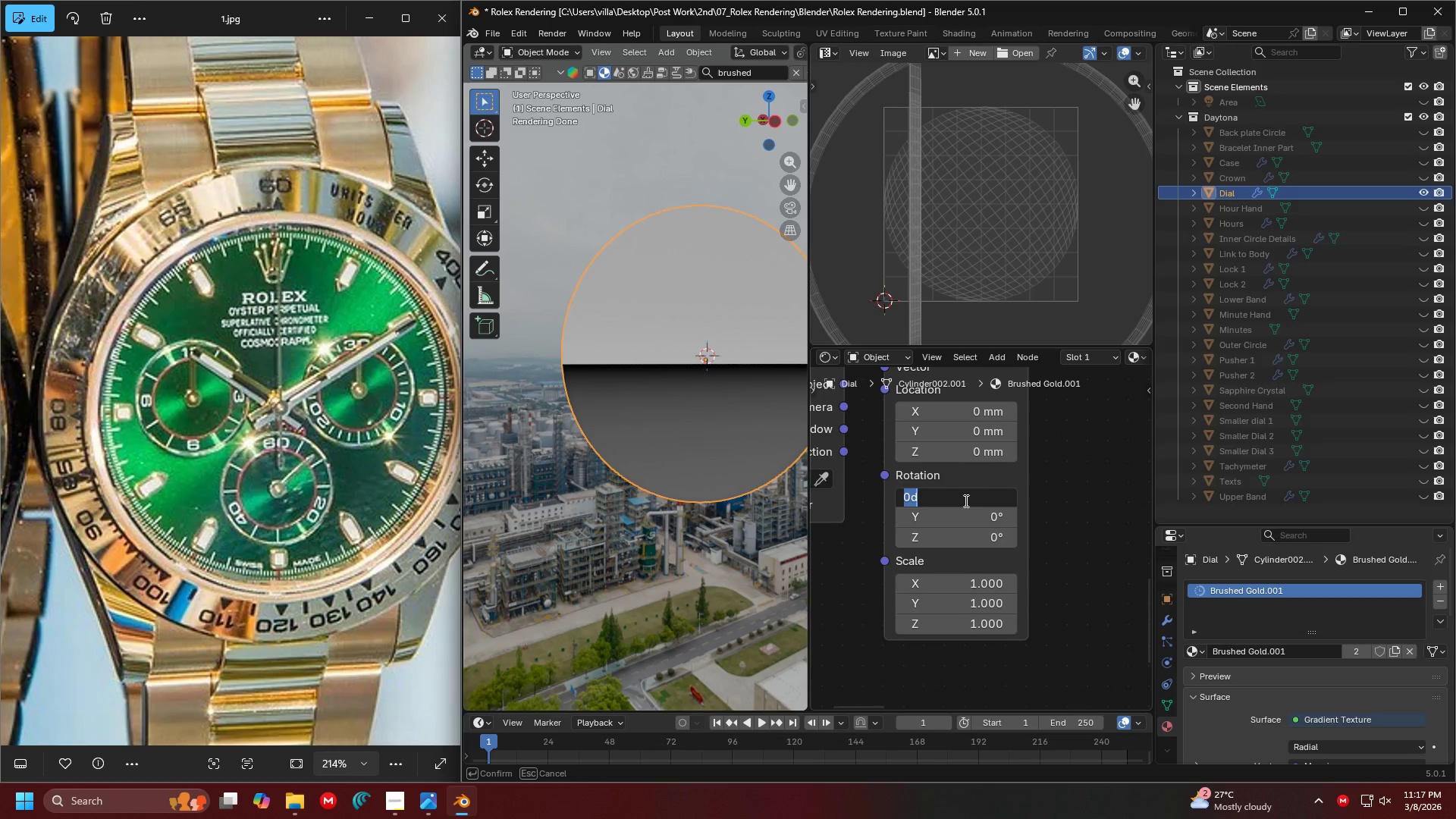 
type(90)
 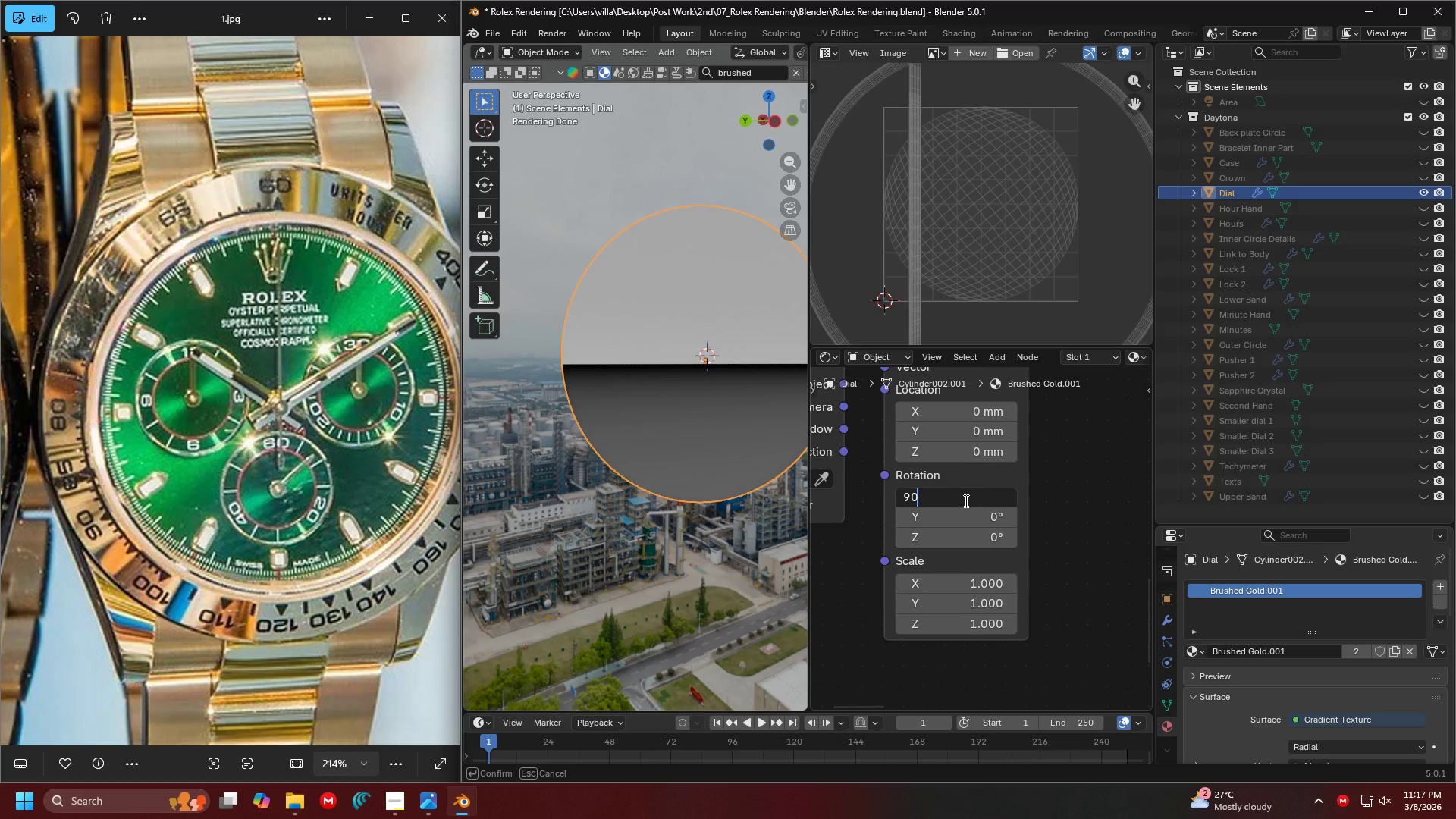 
key(Enter)
 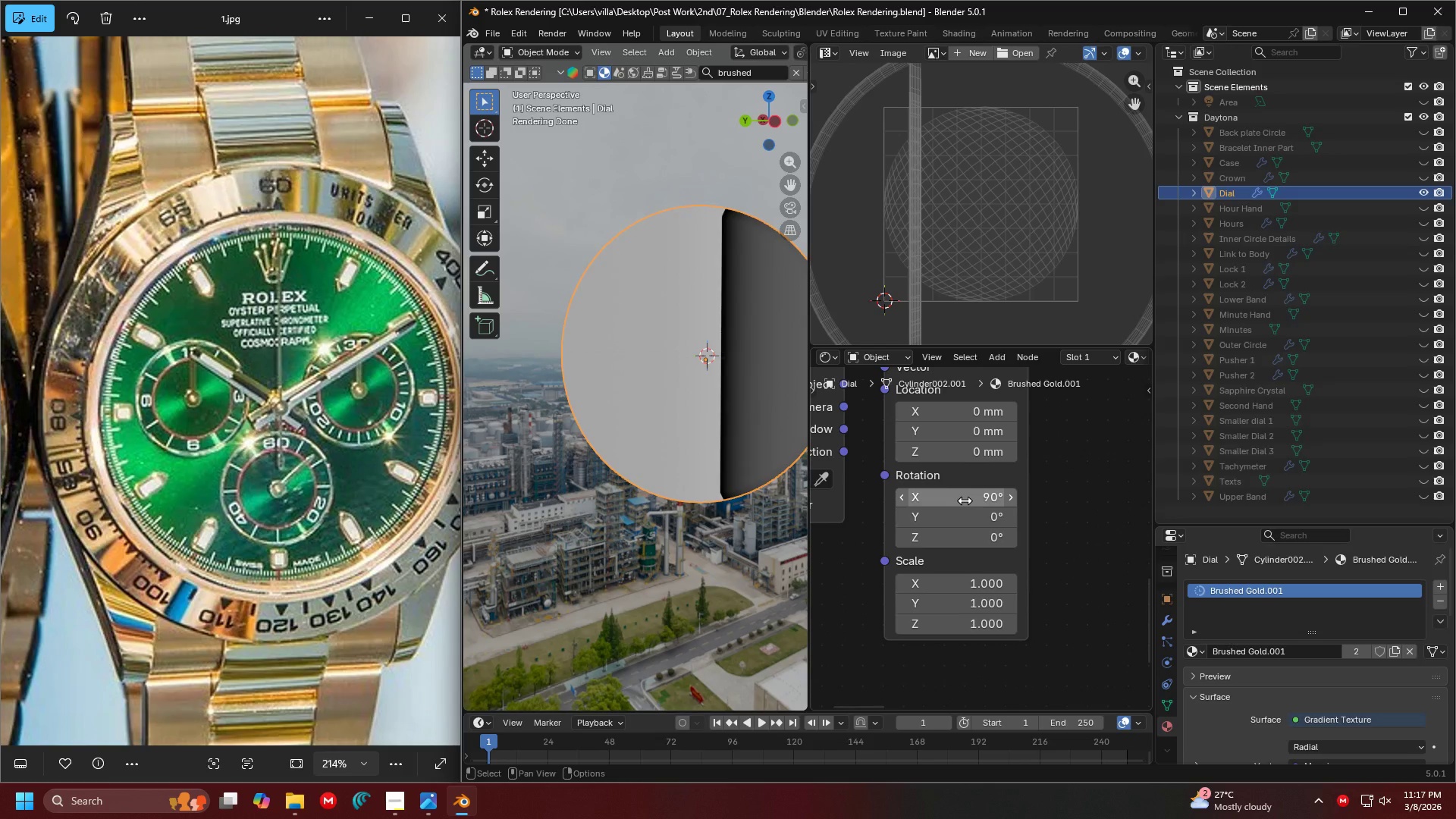 
key(Control+Z)
 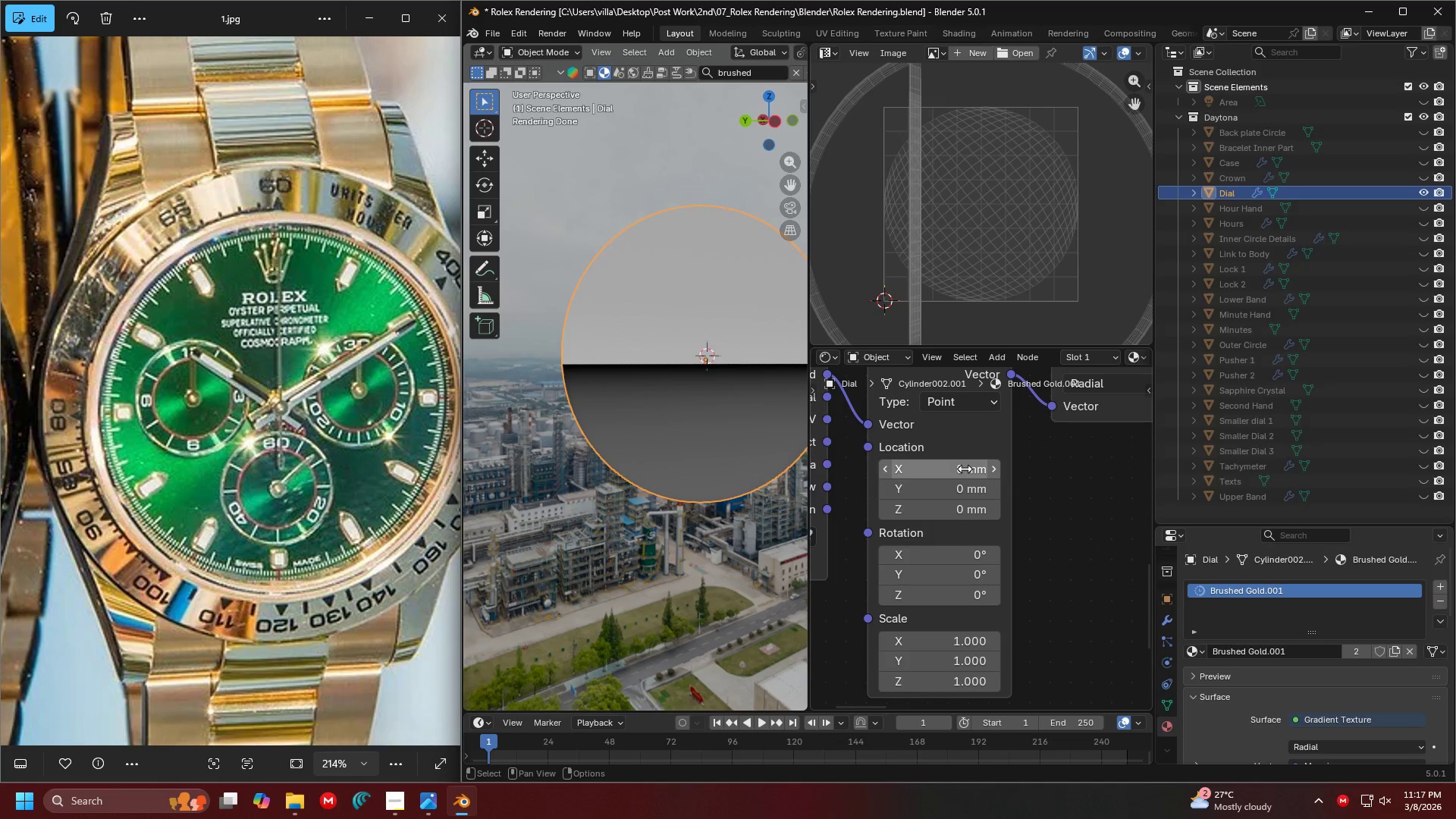 
left_click_drag(start_coordinate=[962, 467], to_coordinate=[962, 487])
 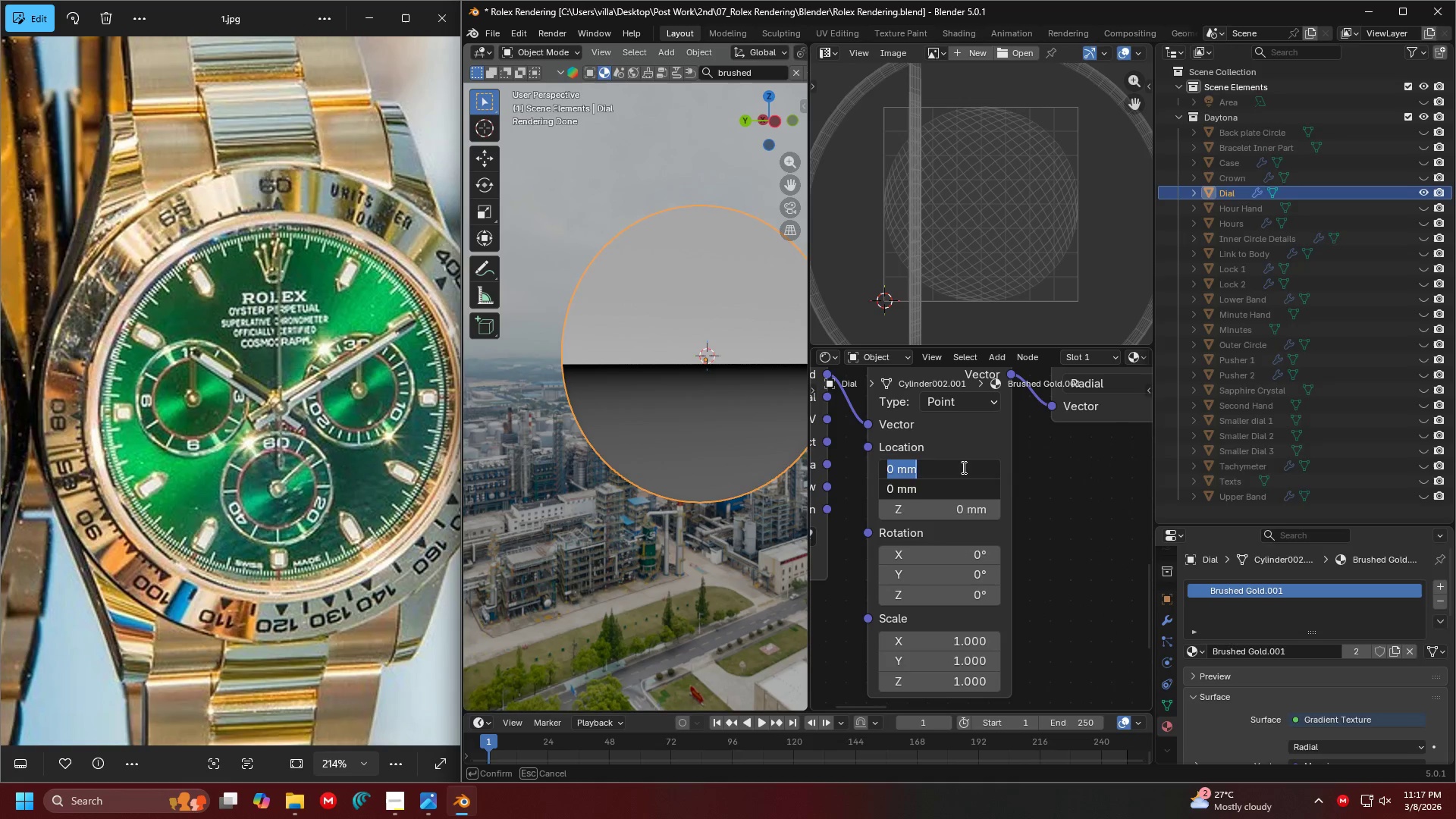 
key(Minus)
 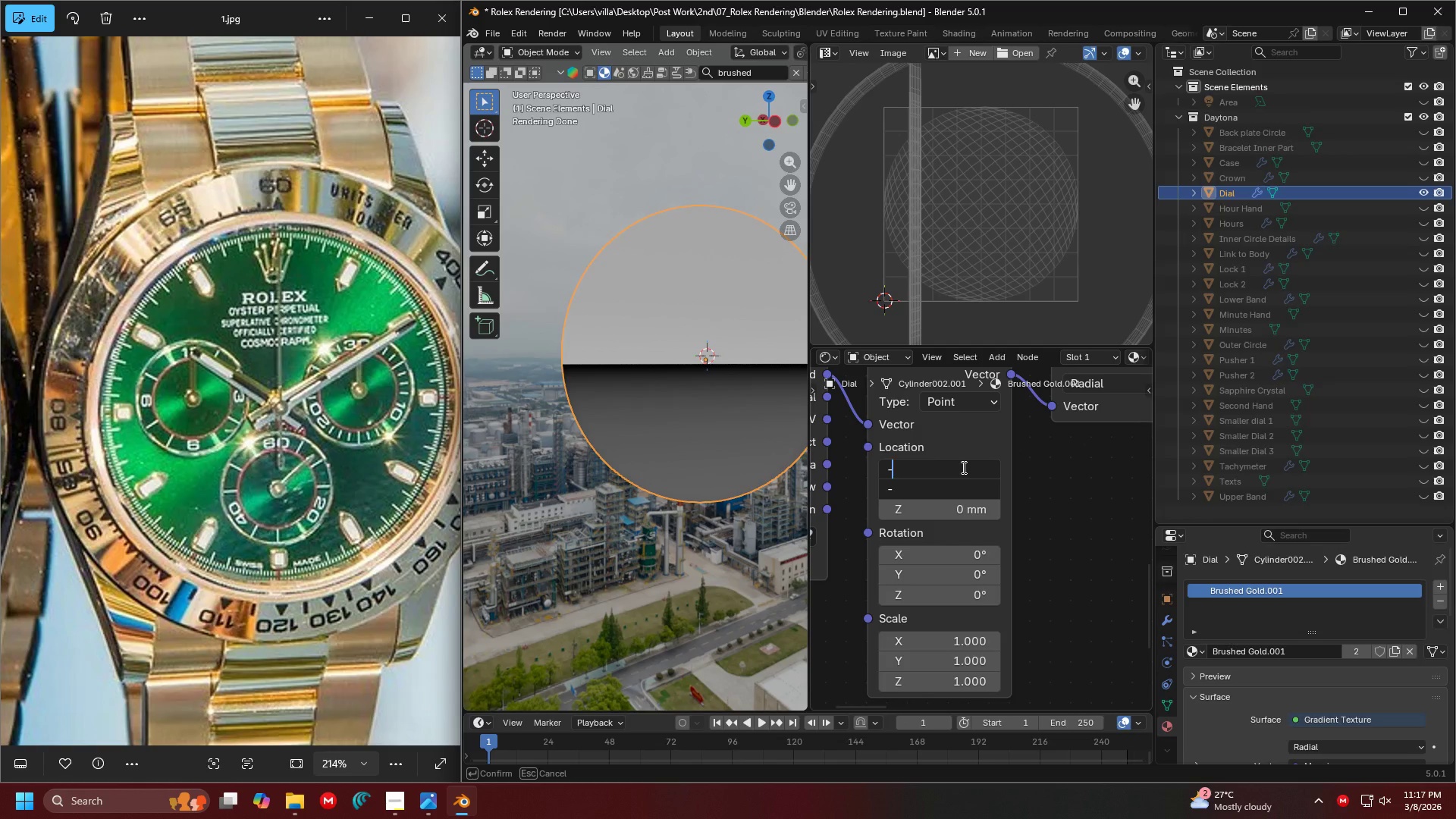 
key(0)
 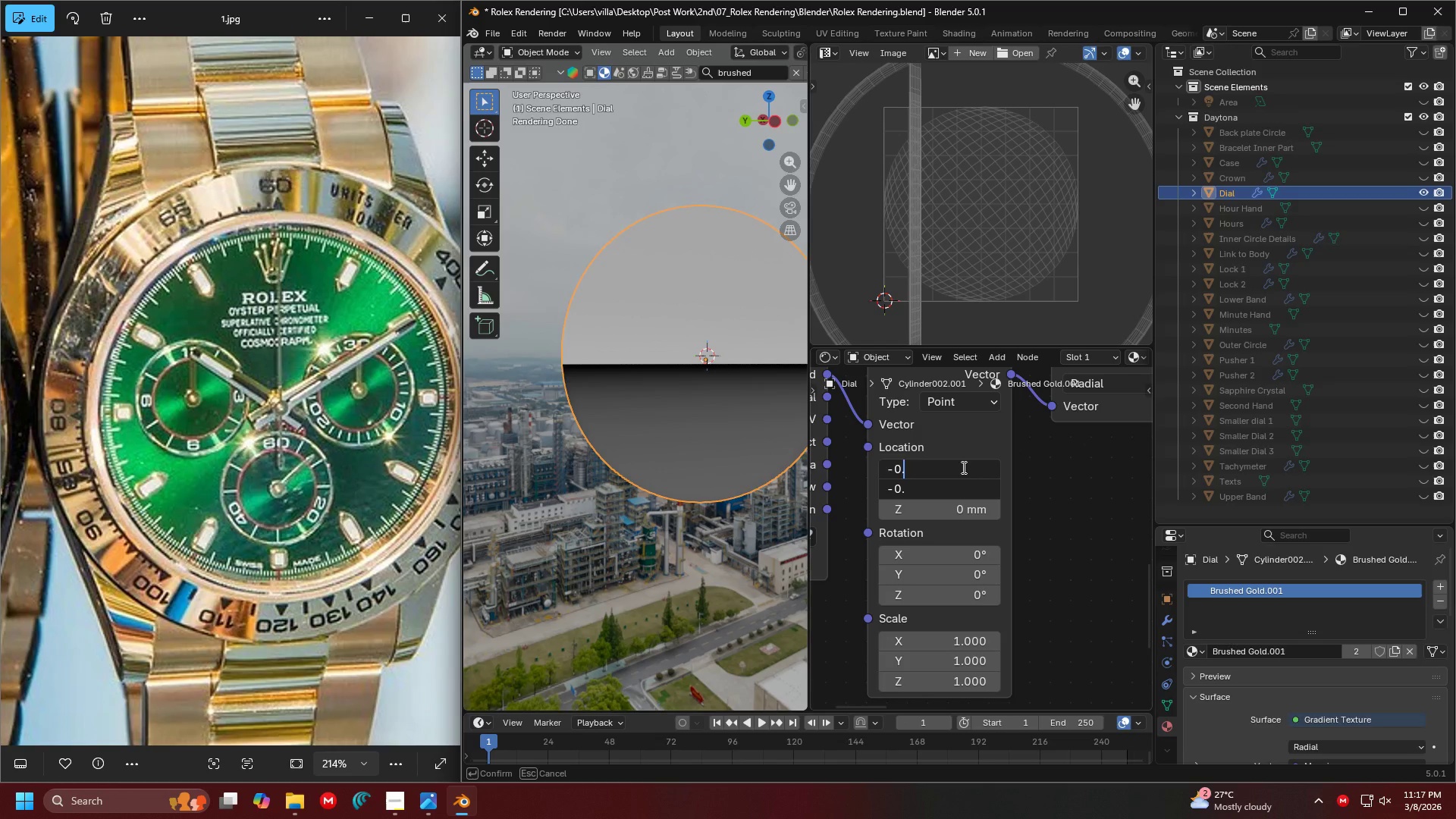 
key(Period)
 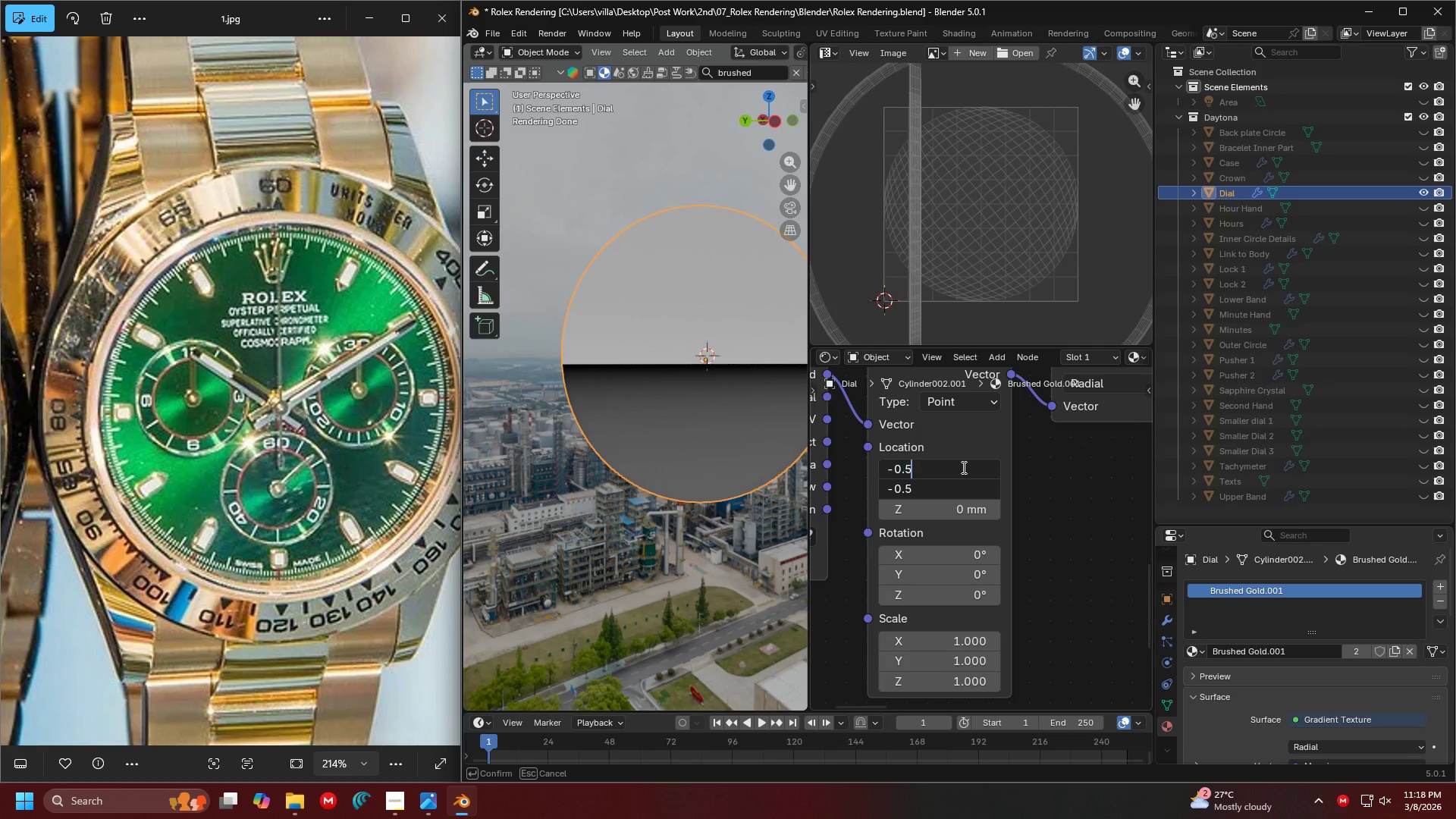 
key(5)
 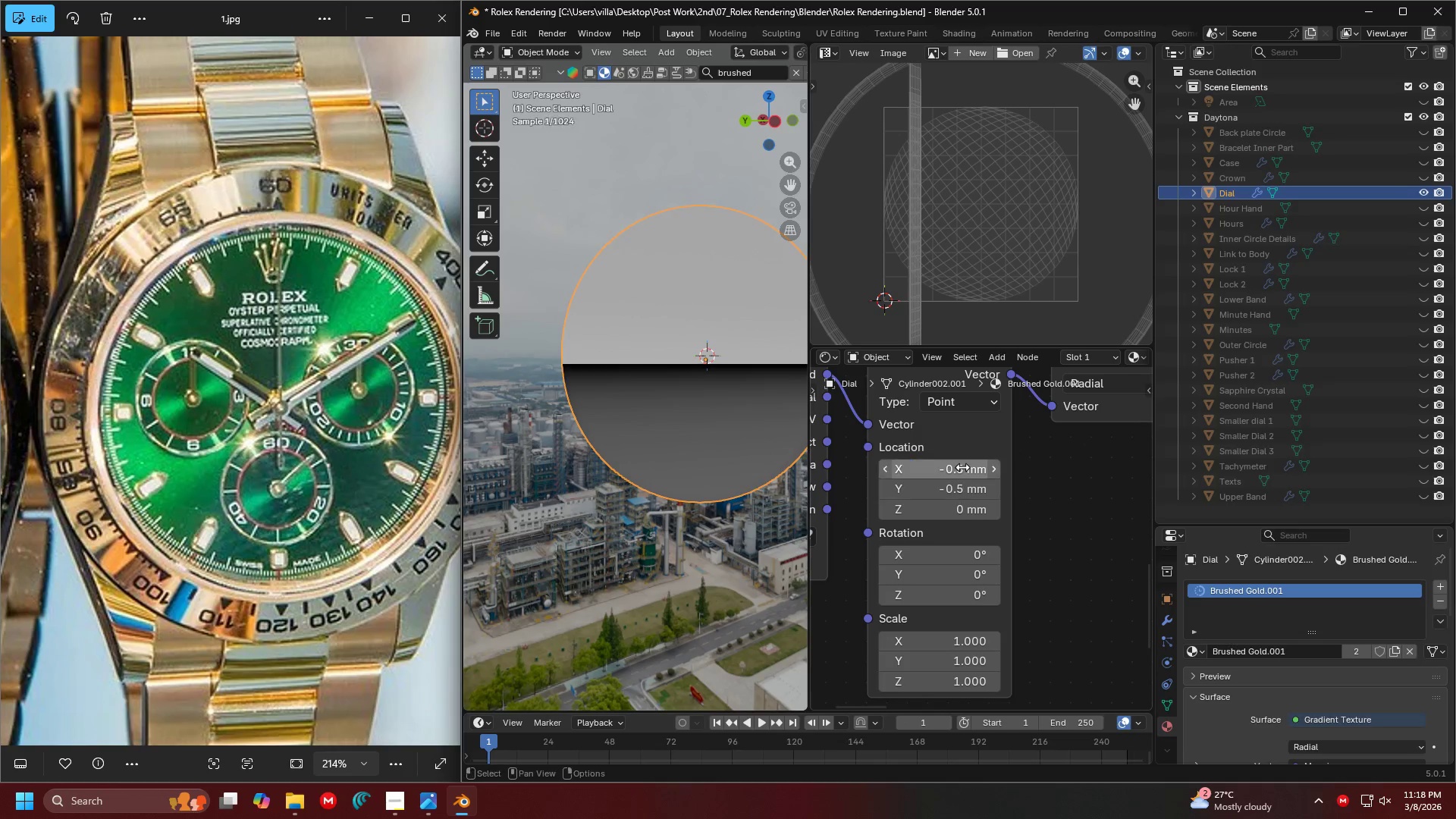 
key(Enter)
 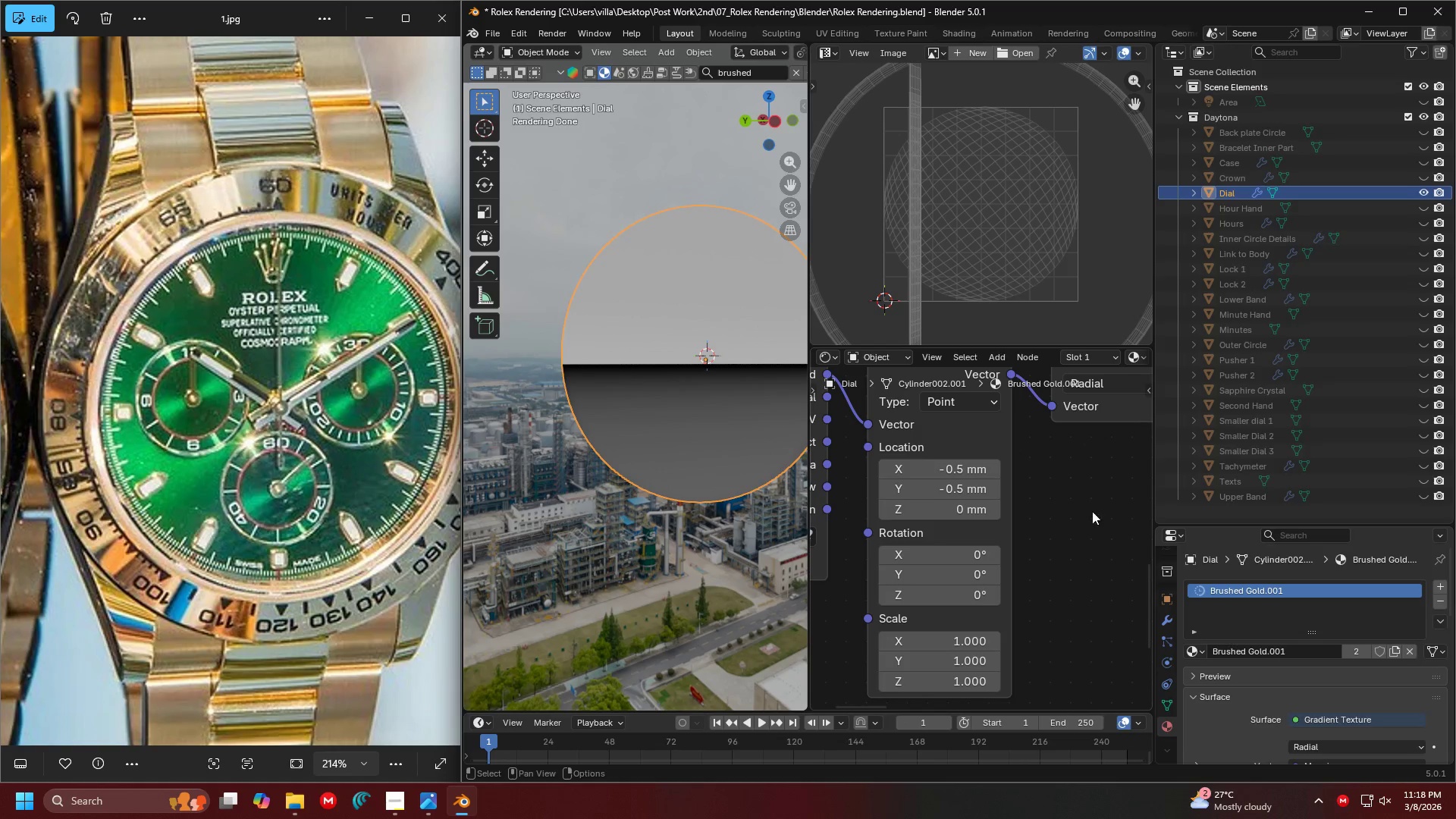 
mouse_move([951, 471])
 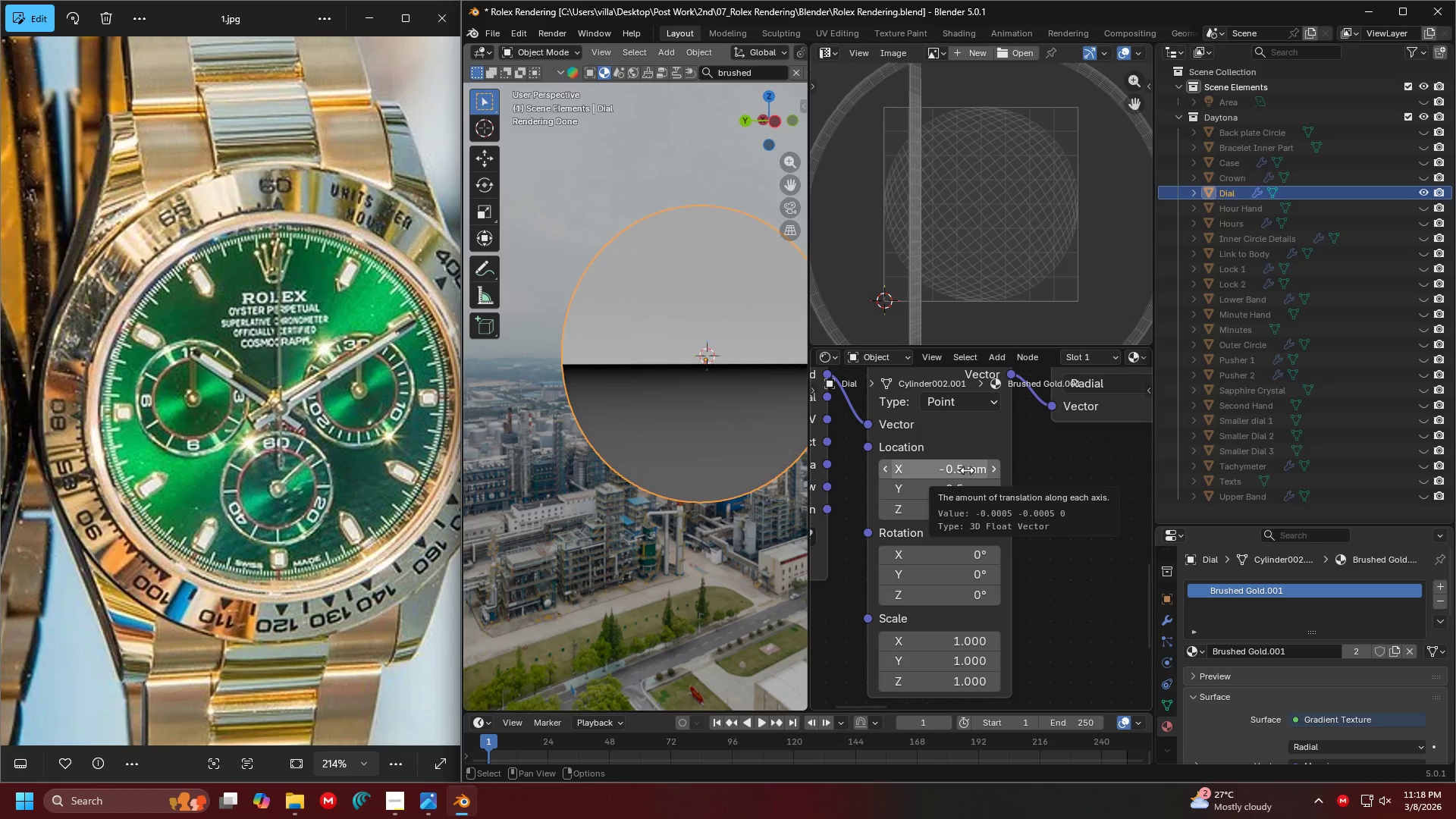 
left_click_drag(start_coordinate=[967, 469], to_coordinate=[959, 497])
 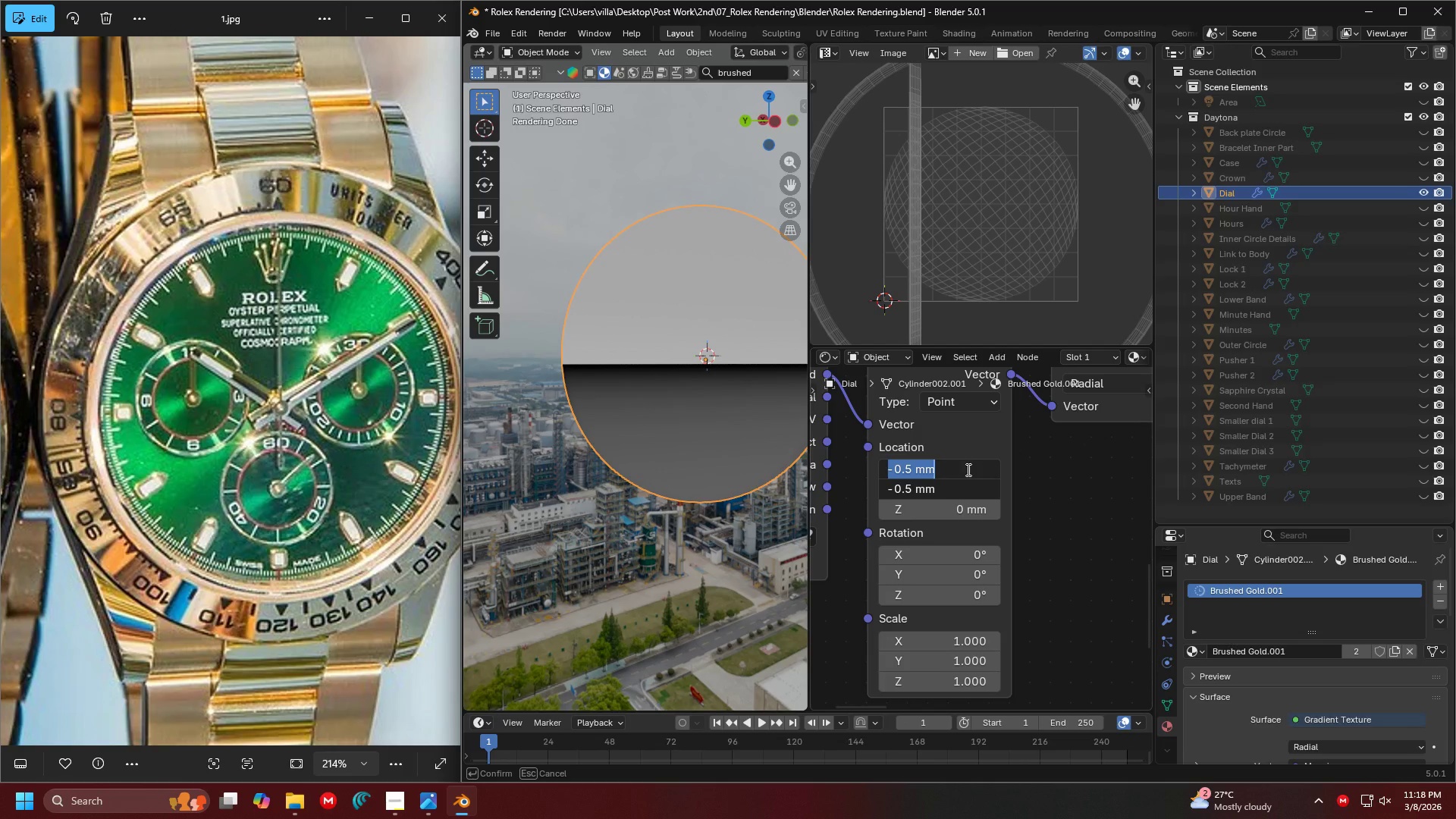 
key(0)
 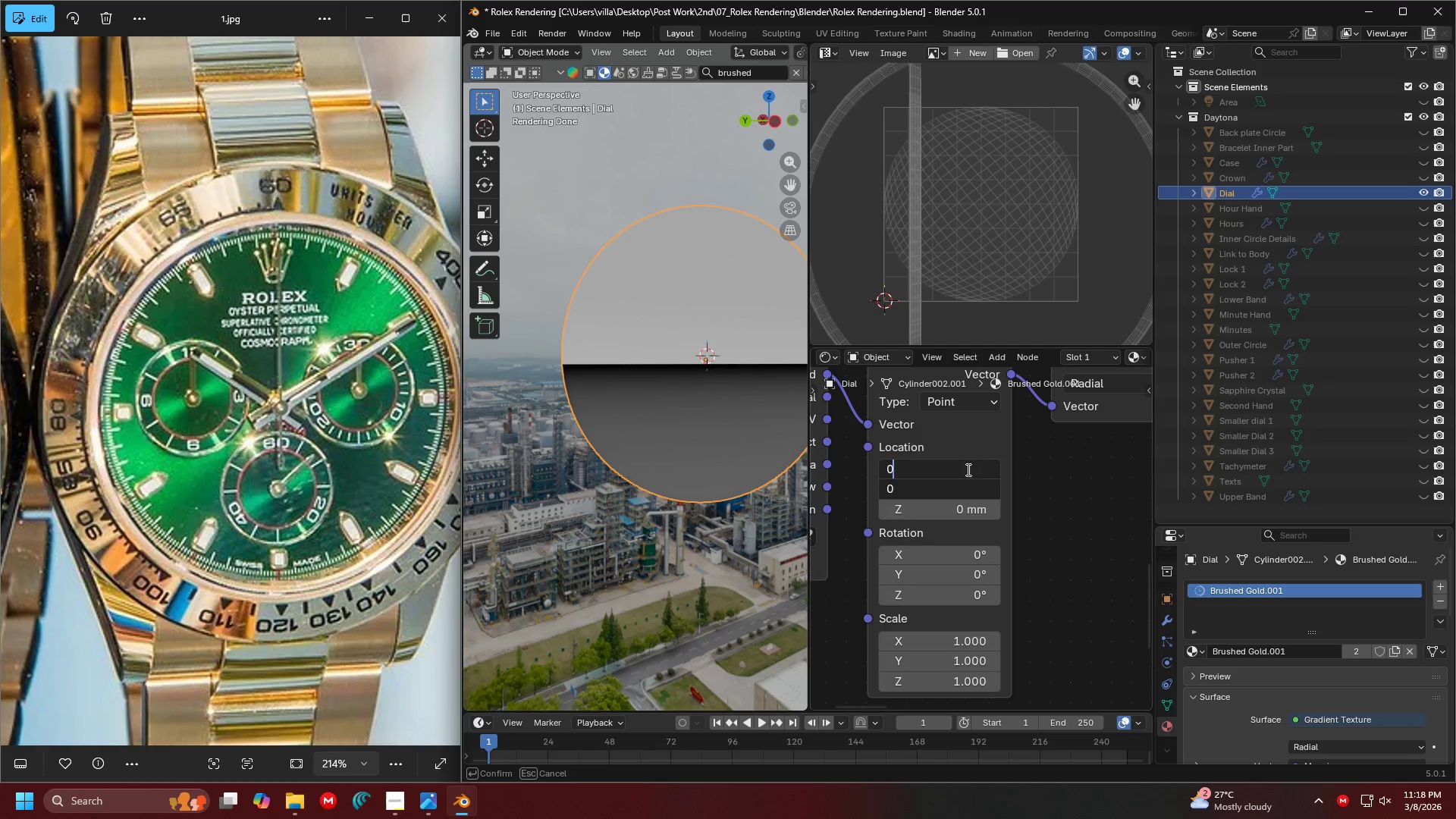 
key(Enter)
 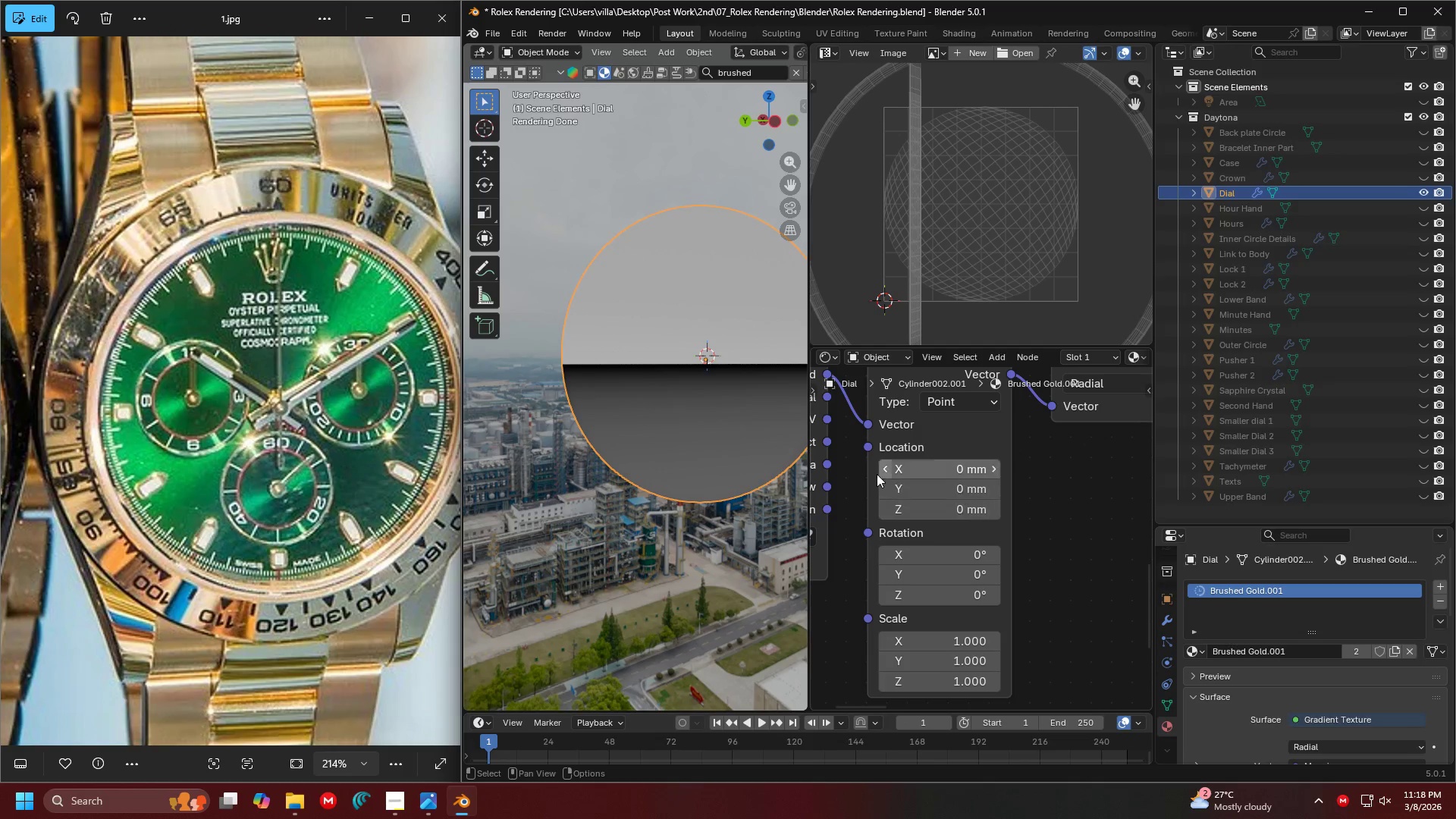 
scroll: coordinate [718, 432], scroll_direction: down, amount: 1.0
 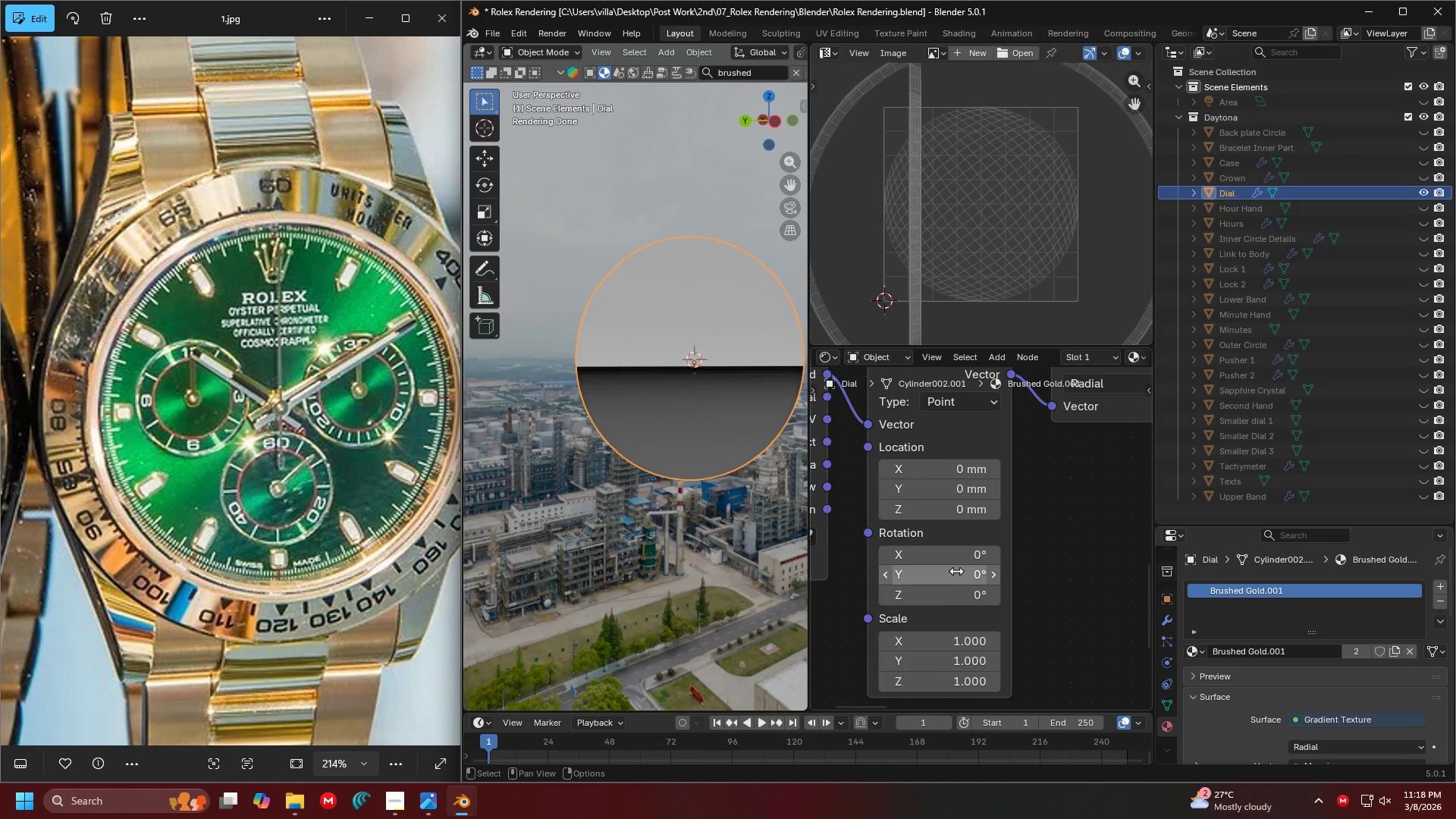 
left_click([936, 586])
 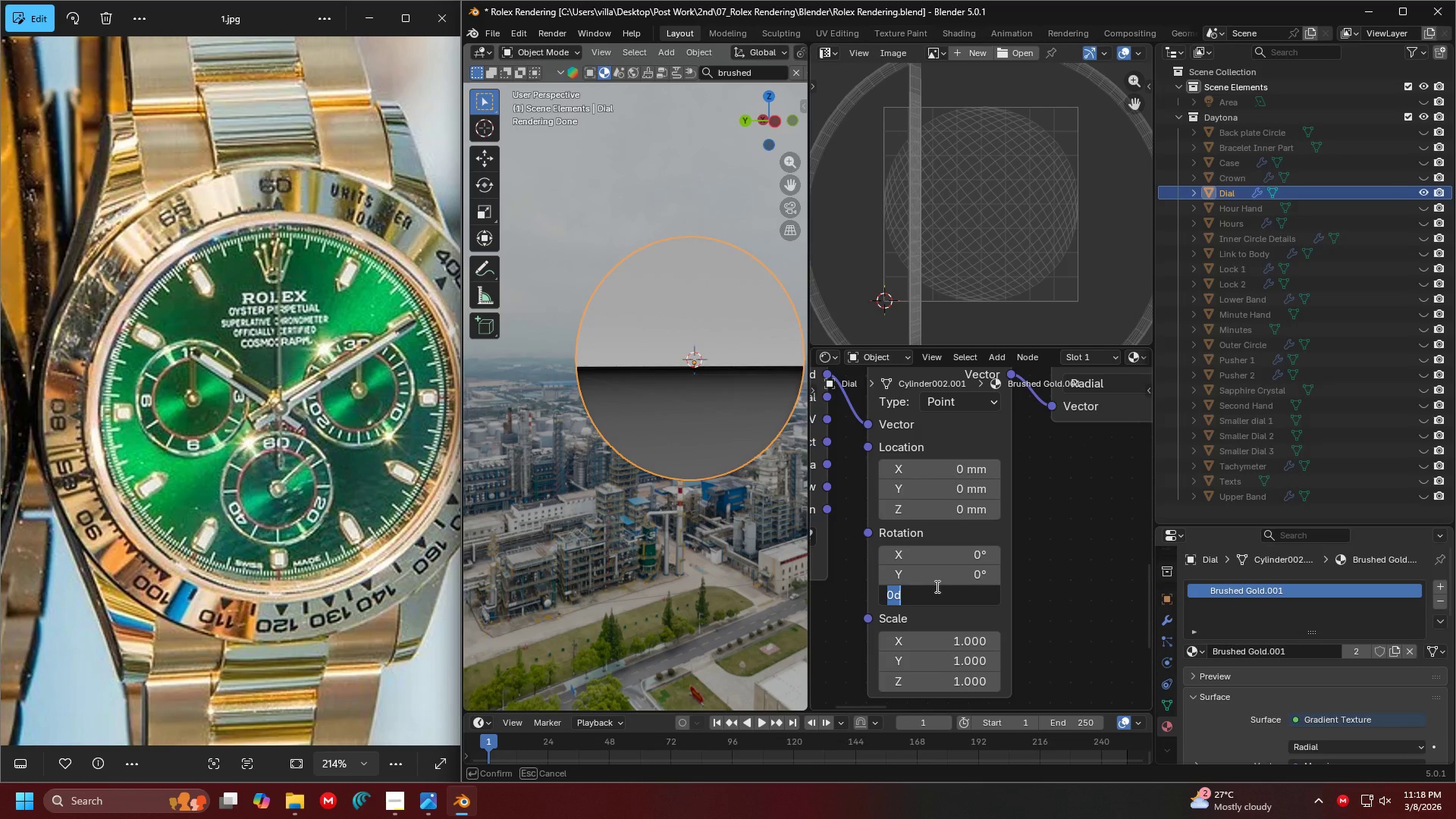 
type(90)
 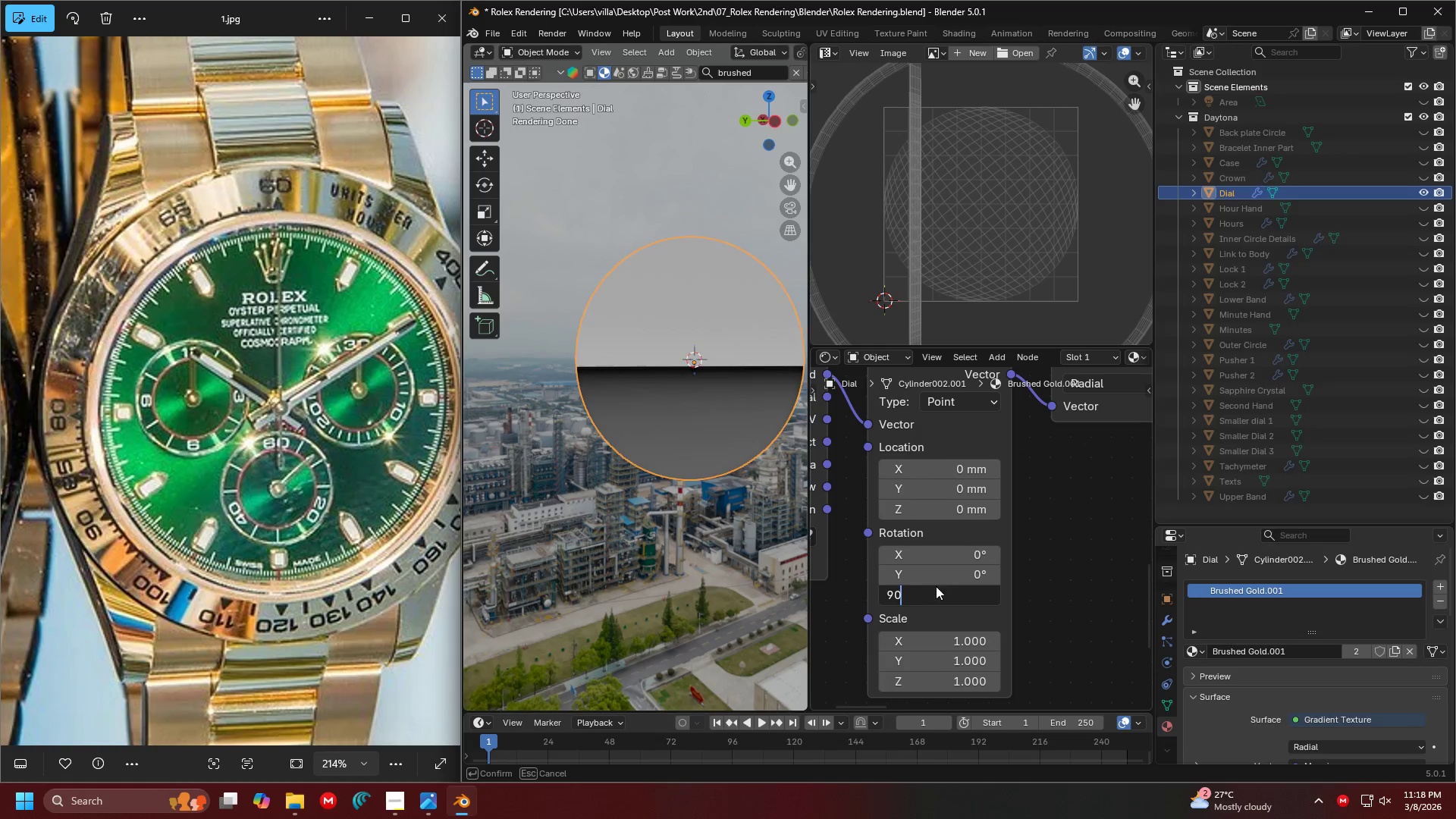 
key(Enter)
 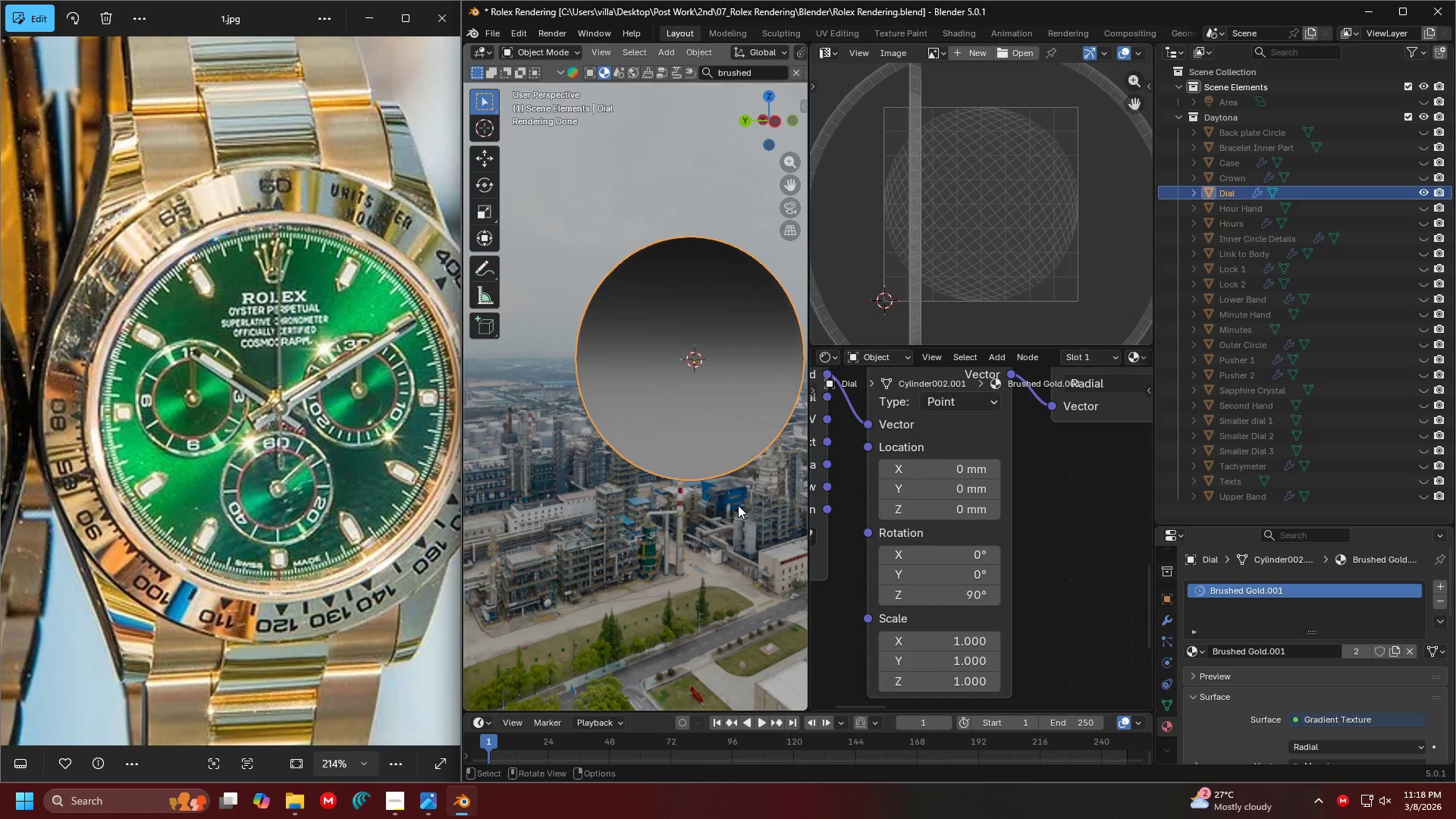 
hold_key(key=ShiftLeft, duration=0.41)
 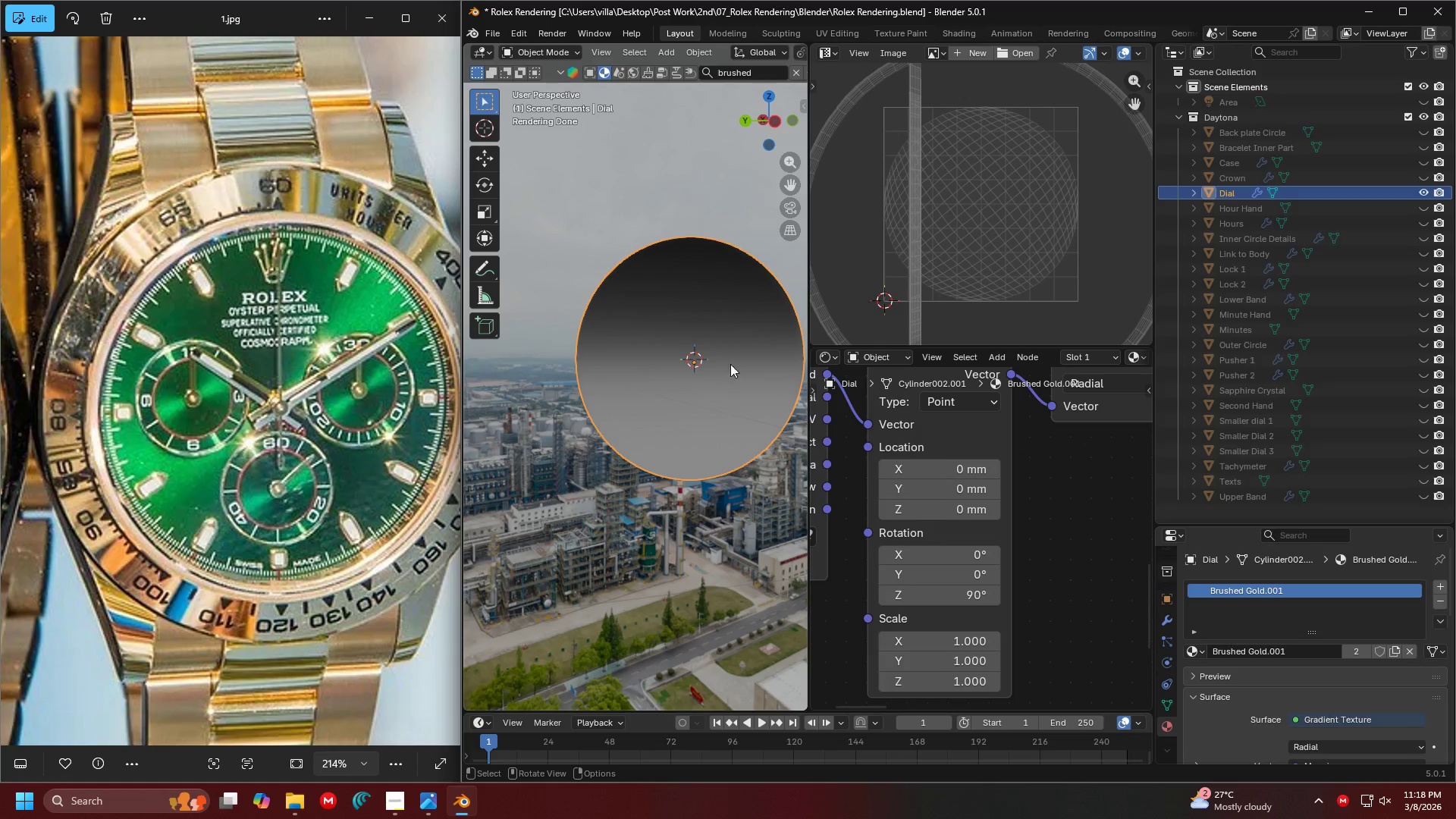 
scroll: coordinate [1032, 481], scroll_direction: down, amount: 4.0
 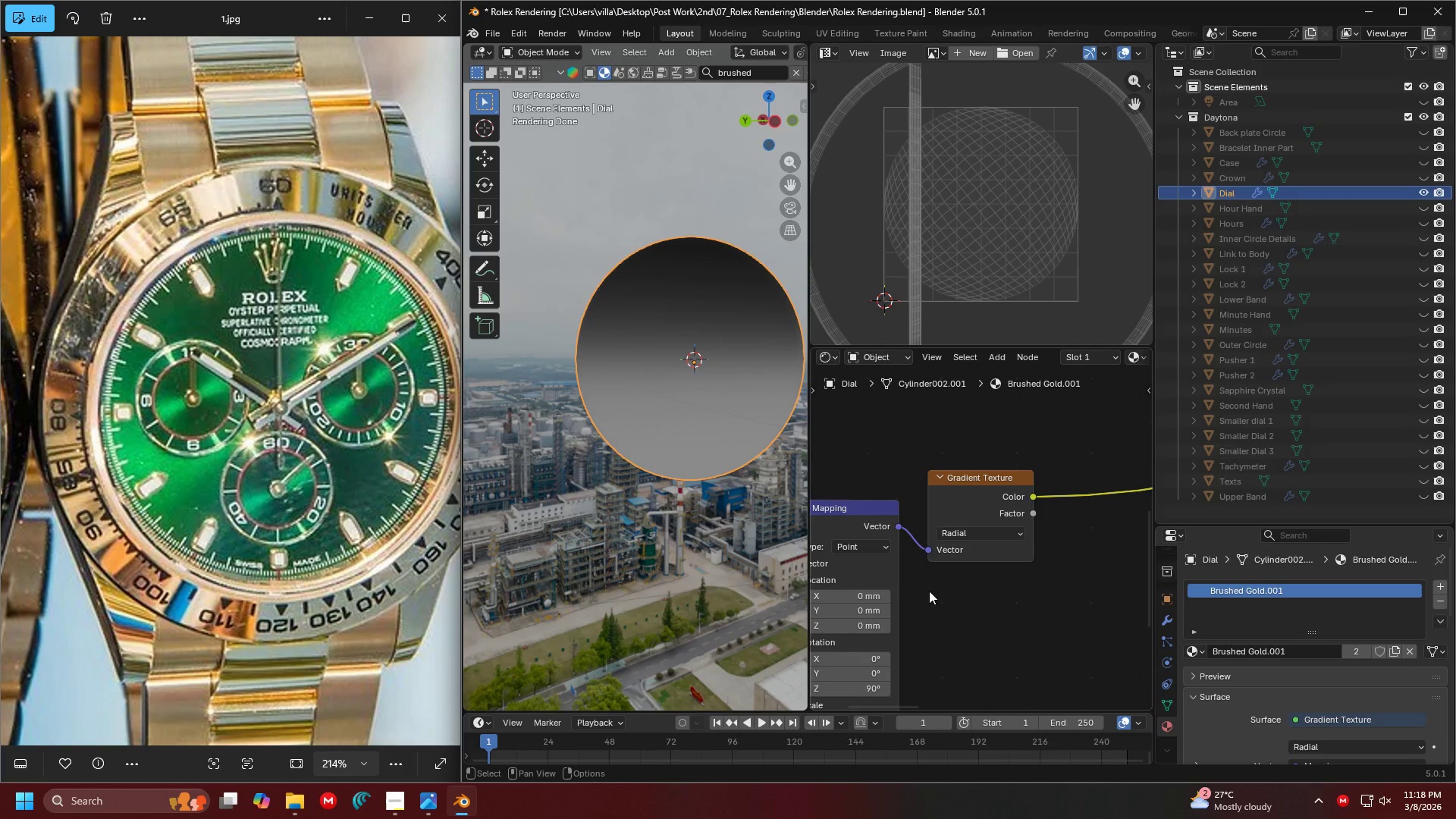 
key(Shift+ShiftLeft)
 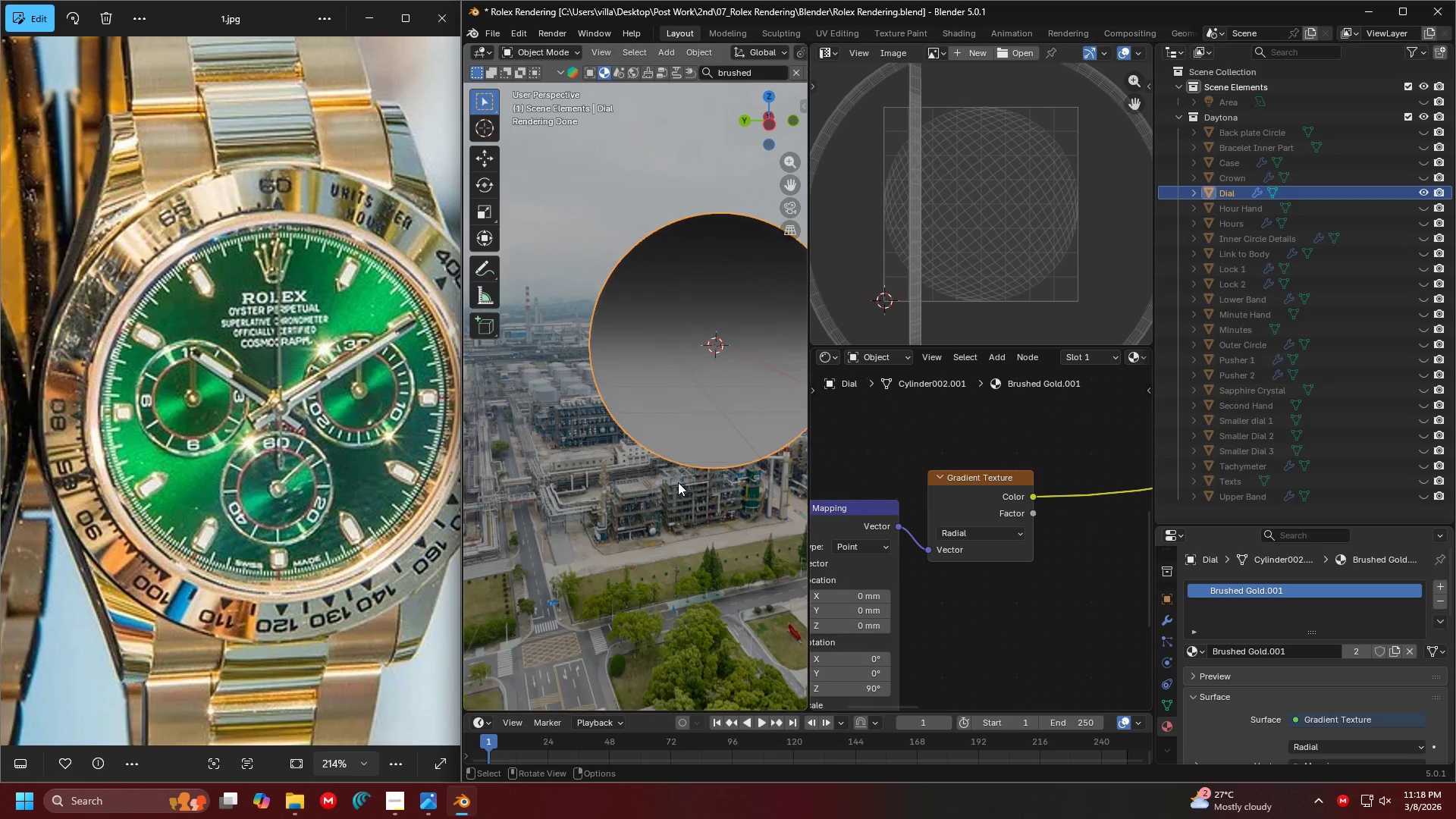 
hold_key(key=ShiftLeft, duration=0.38)
 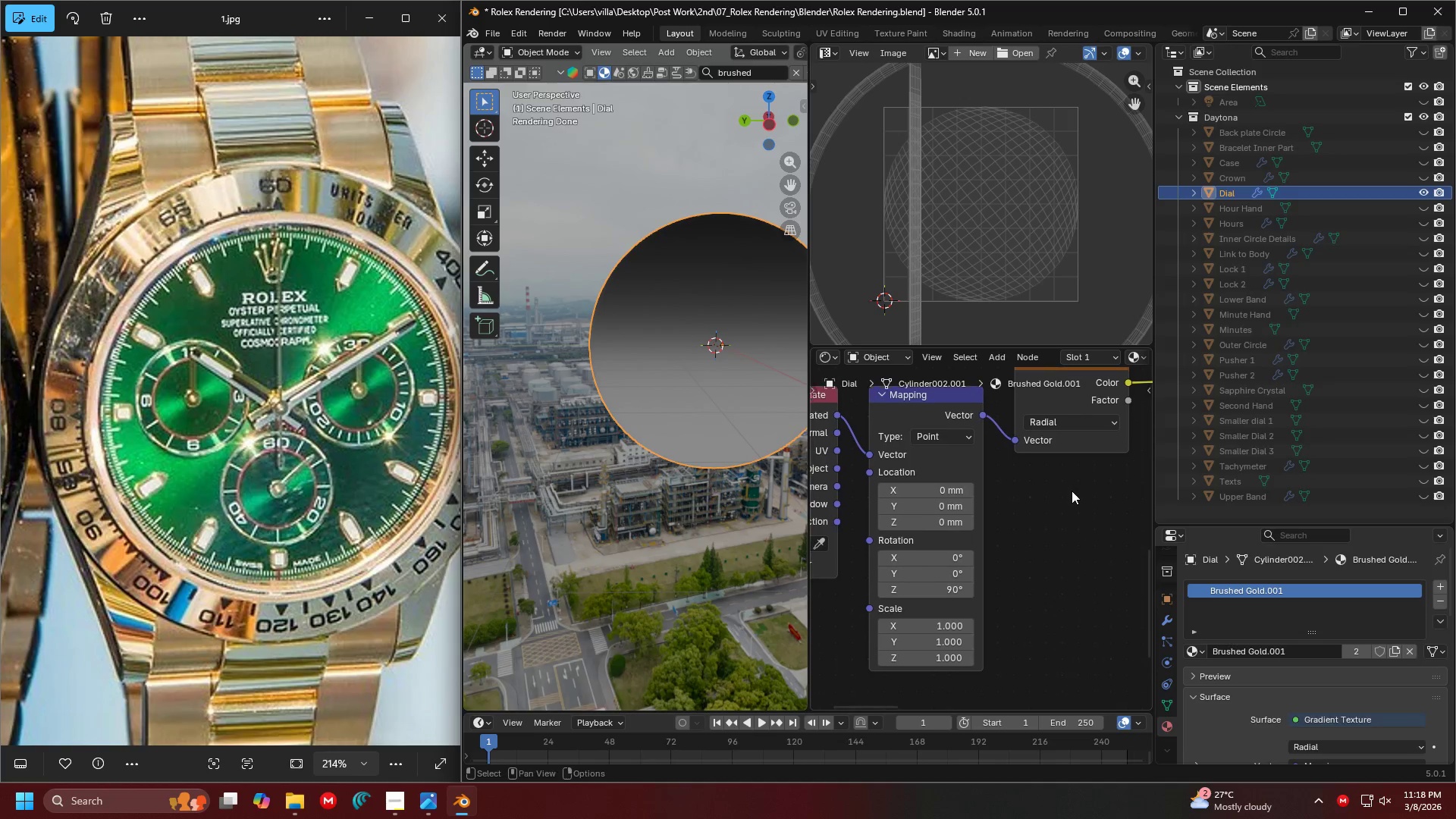 
scroll: coordinate [988, 586], scroll_direction: up, amount: 1.0
 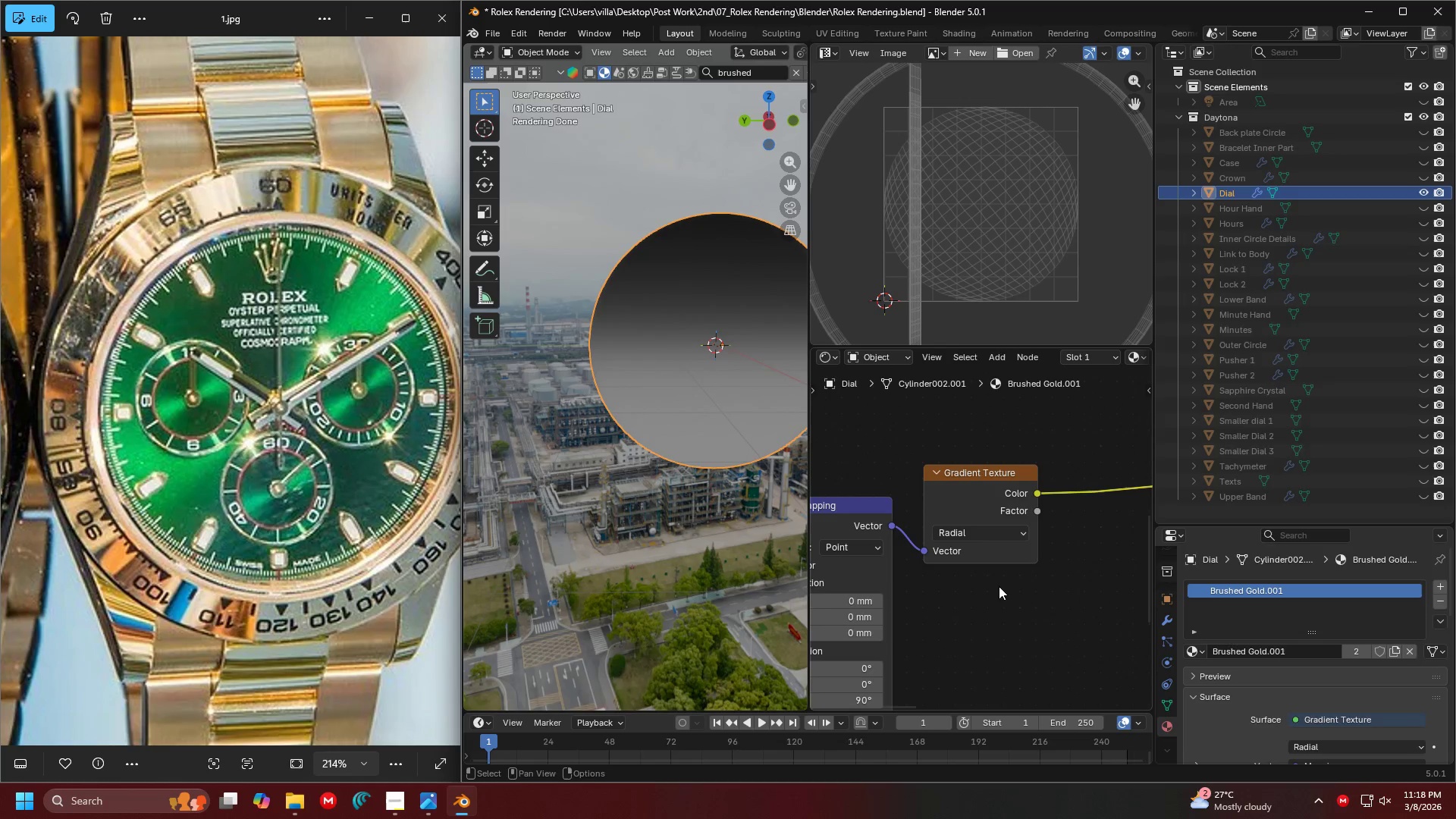 
left_click_drag(start_coordinate=[927, 601], to_coordinate=[582, 598])
 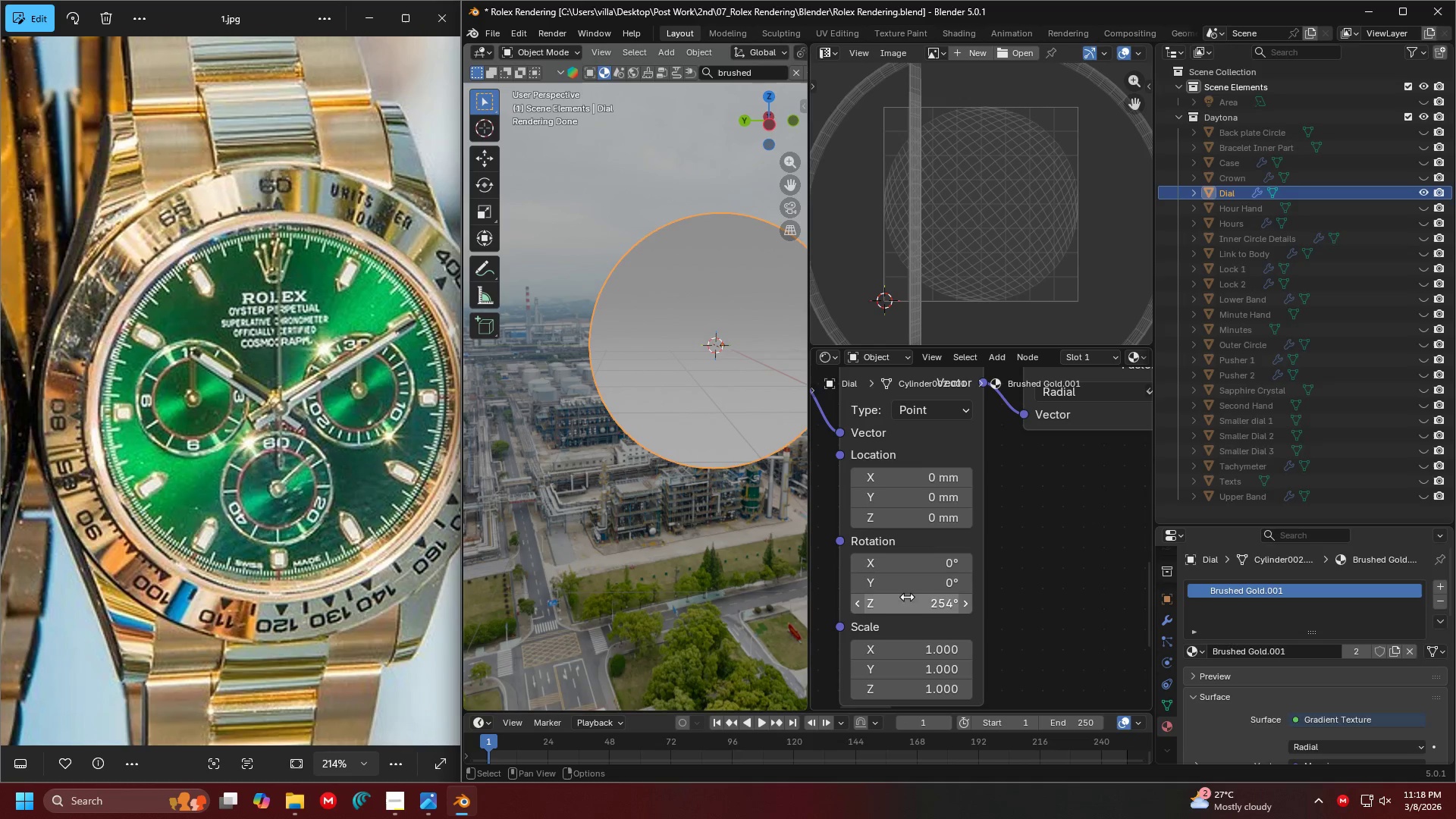 
scroll: coordinate [943, 651], scroll_direction: up, amount: 3.0
 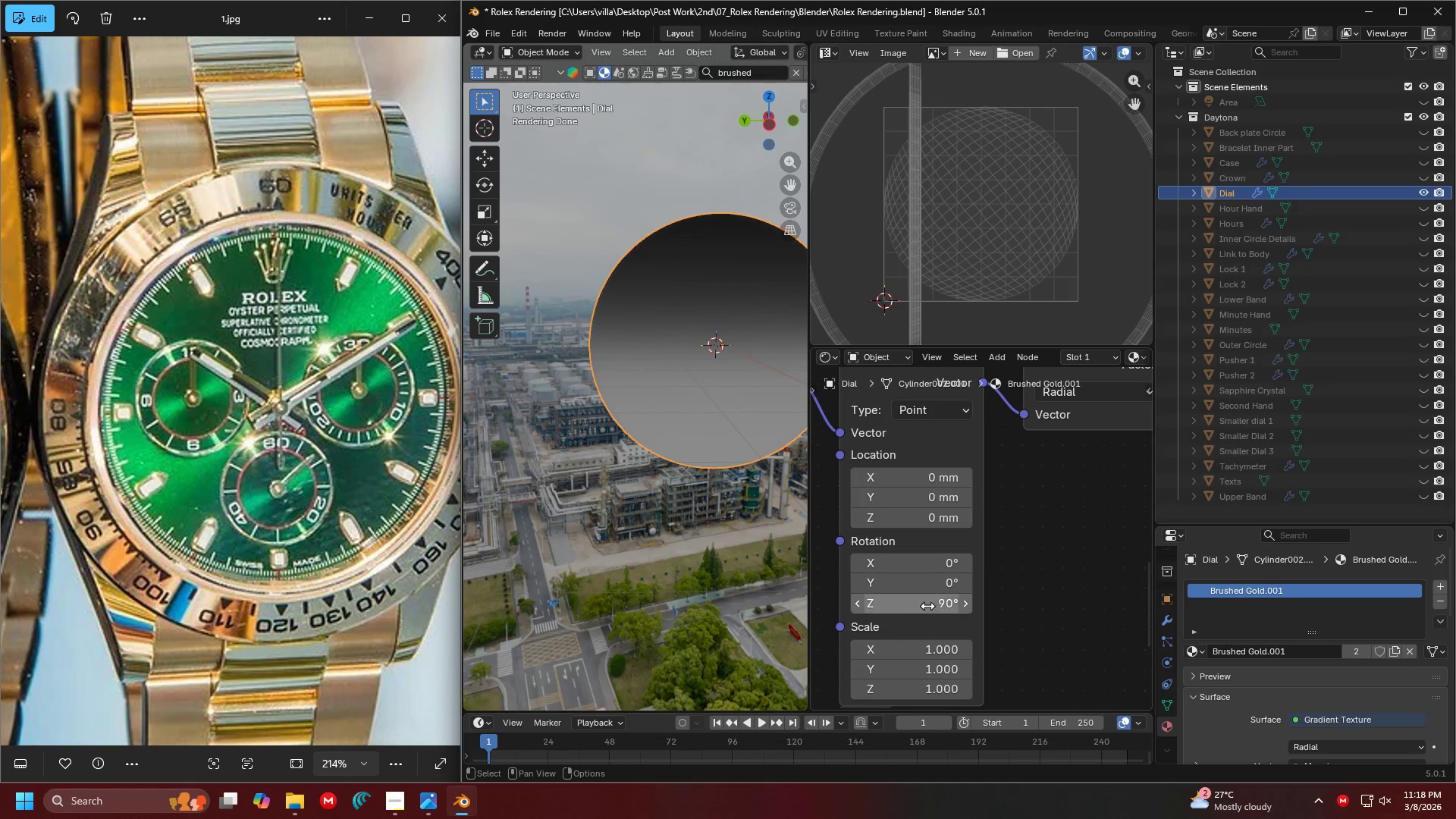 
left_click([924, 595])
 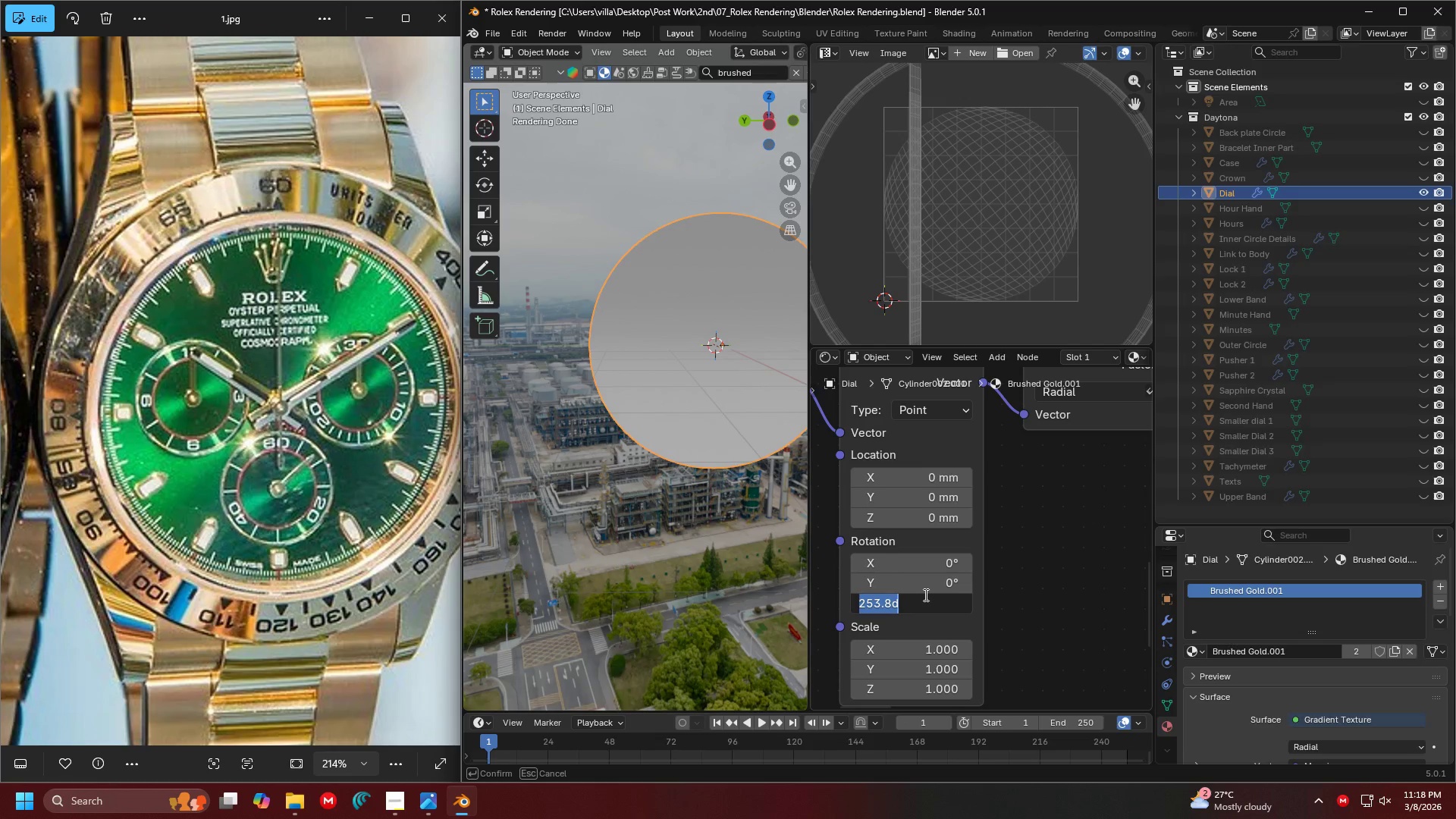 
key(0)
 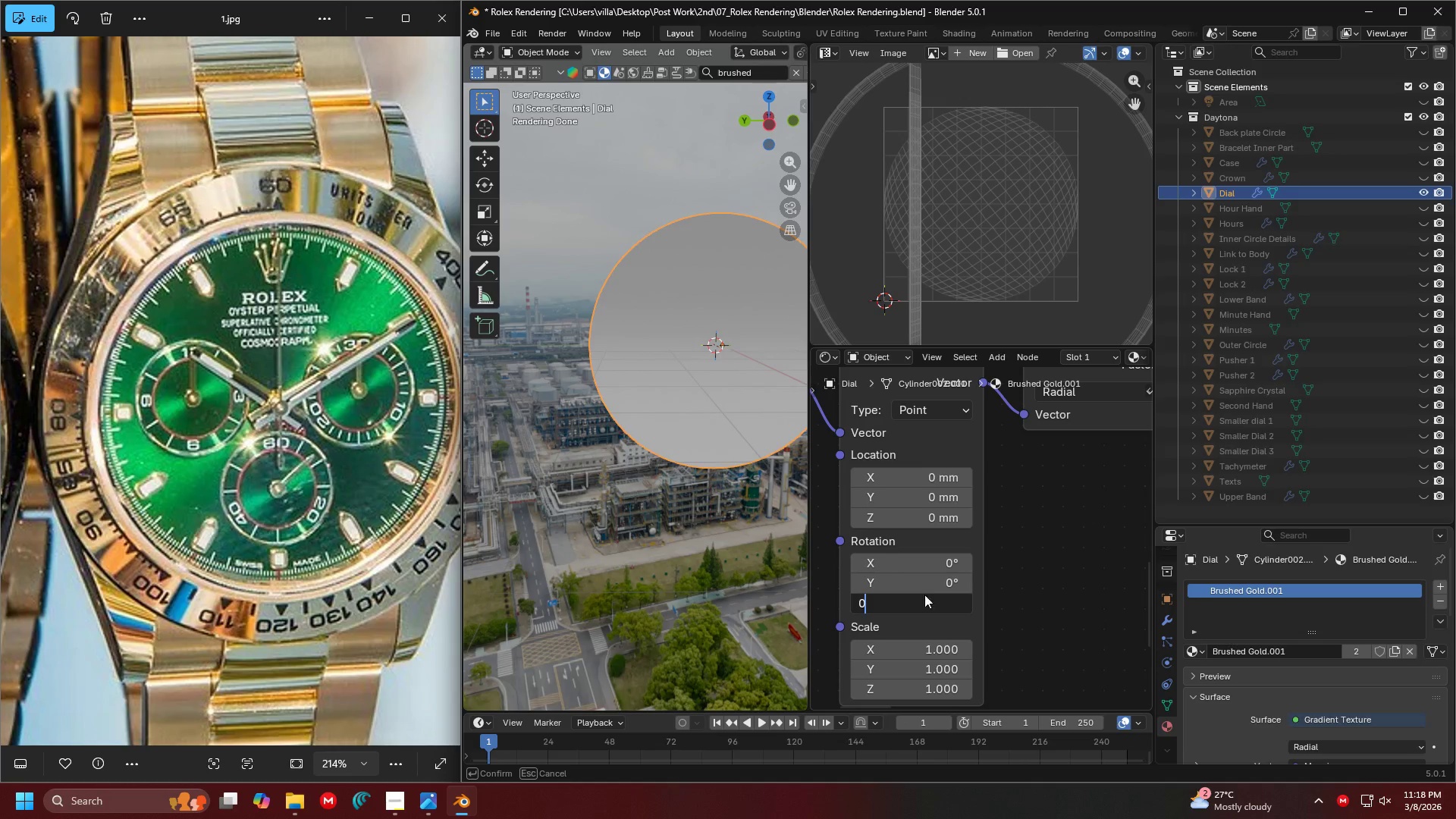 
key(Enter)
 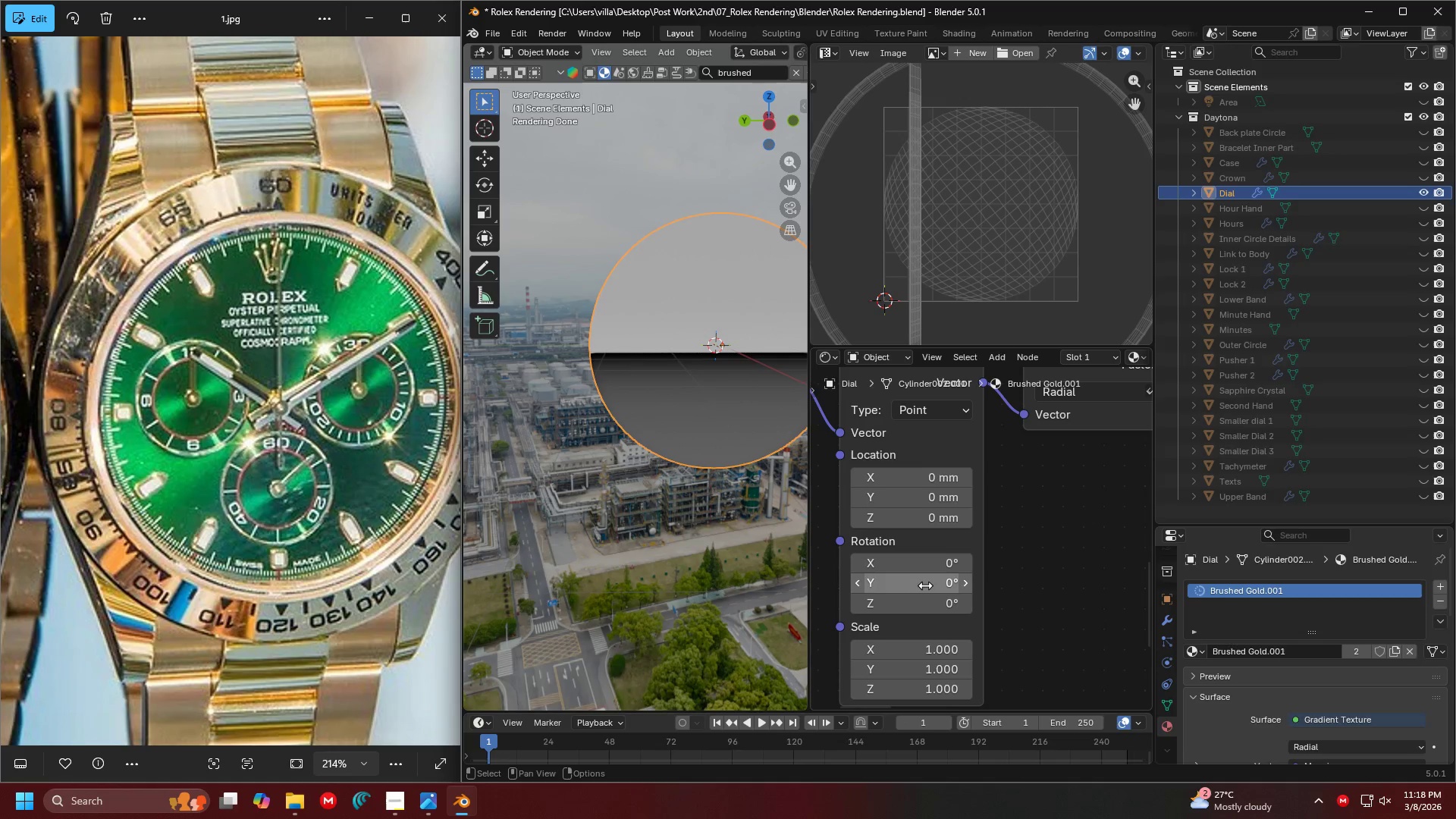 
left_click_drag(start_coordinate=[925, 585], to_coordinate=[1086, 179])
 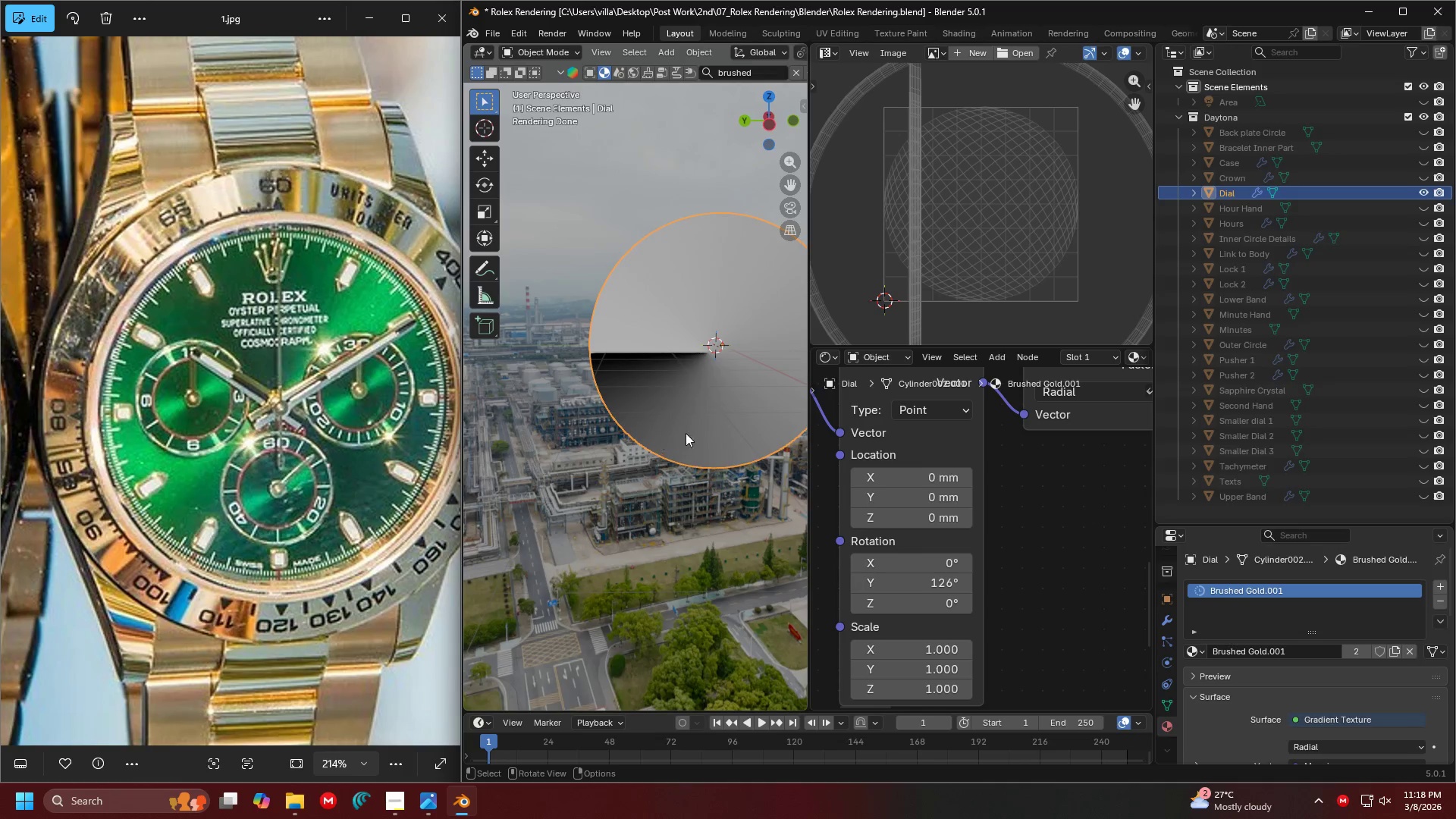 
type(13)
 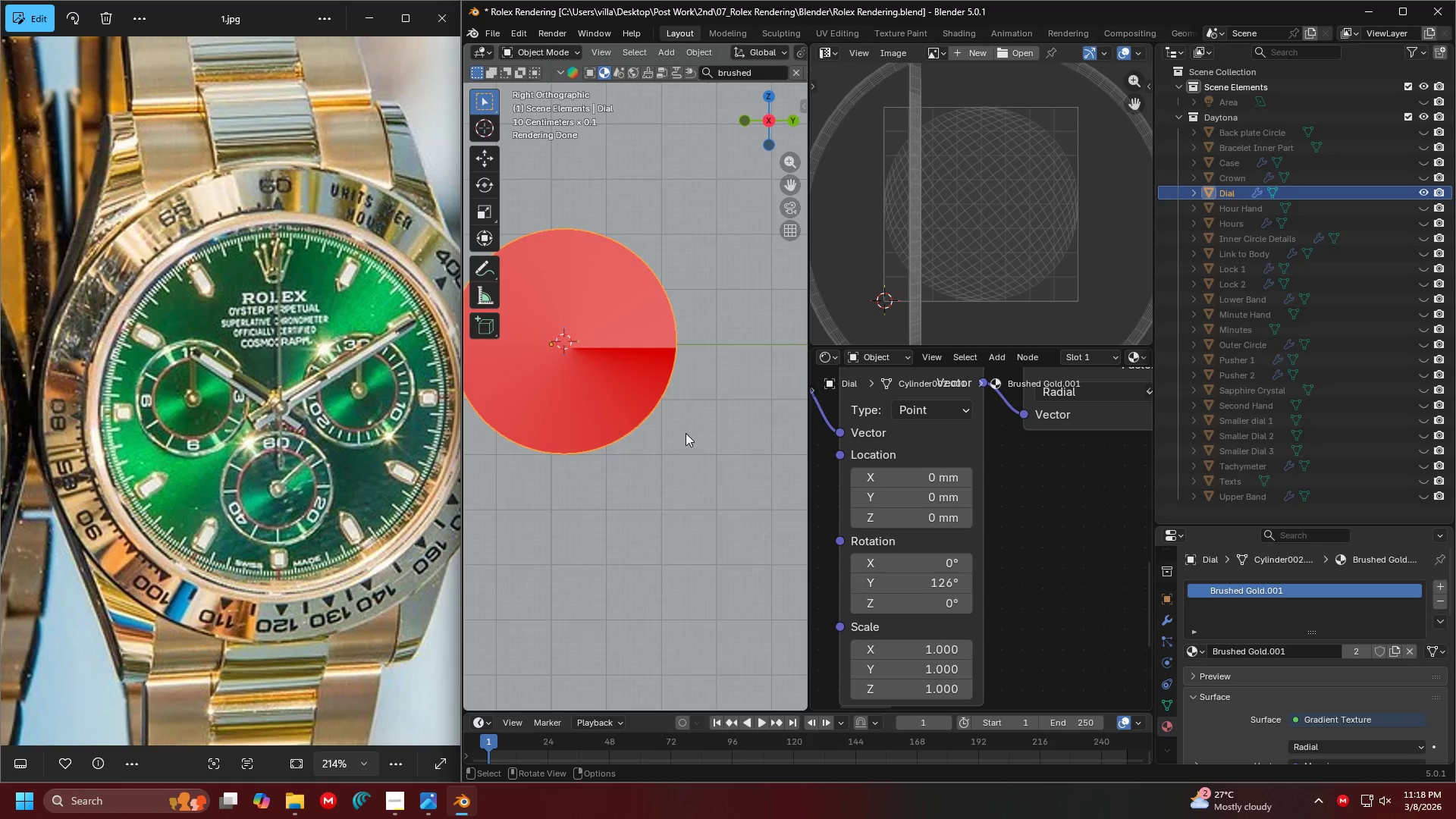 
key(Control+3)
 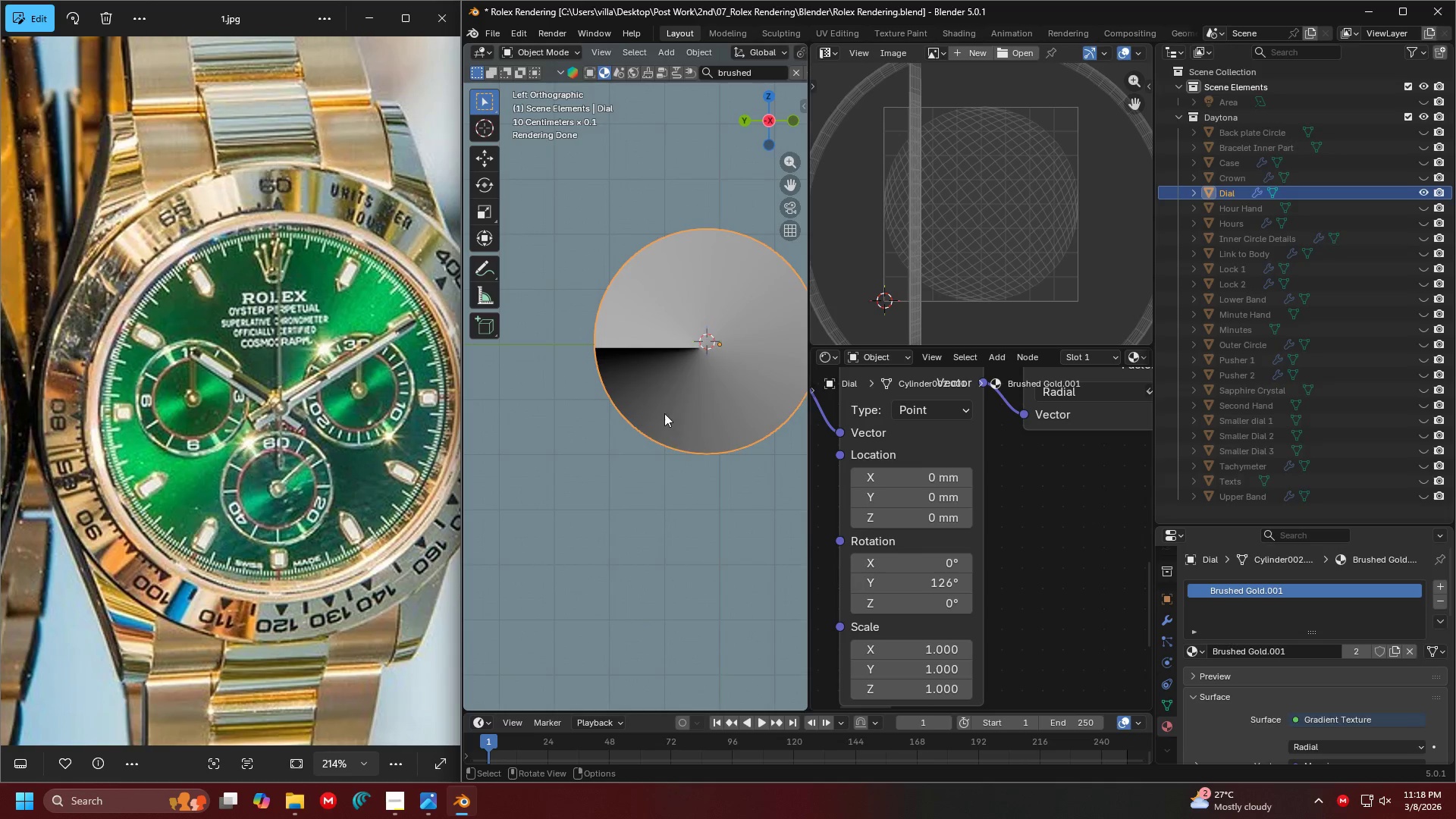 
key(Shift+ShiftLeft)
 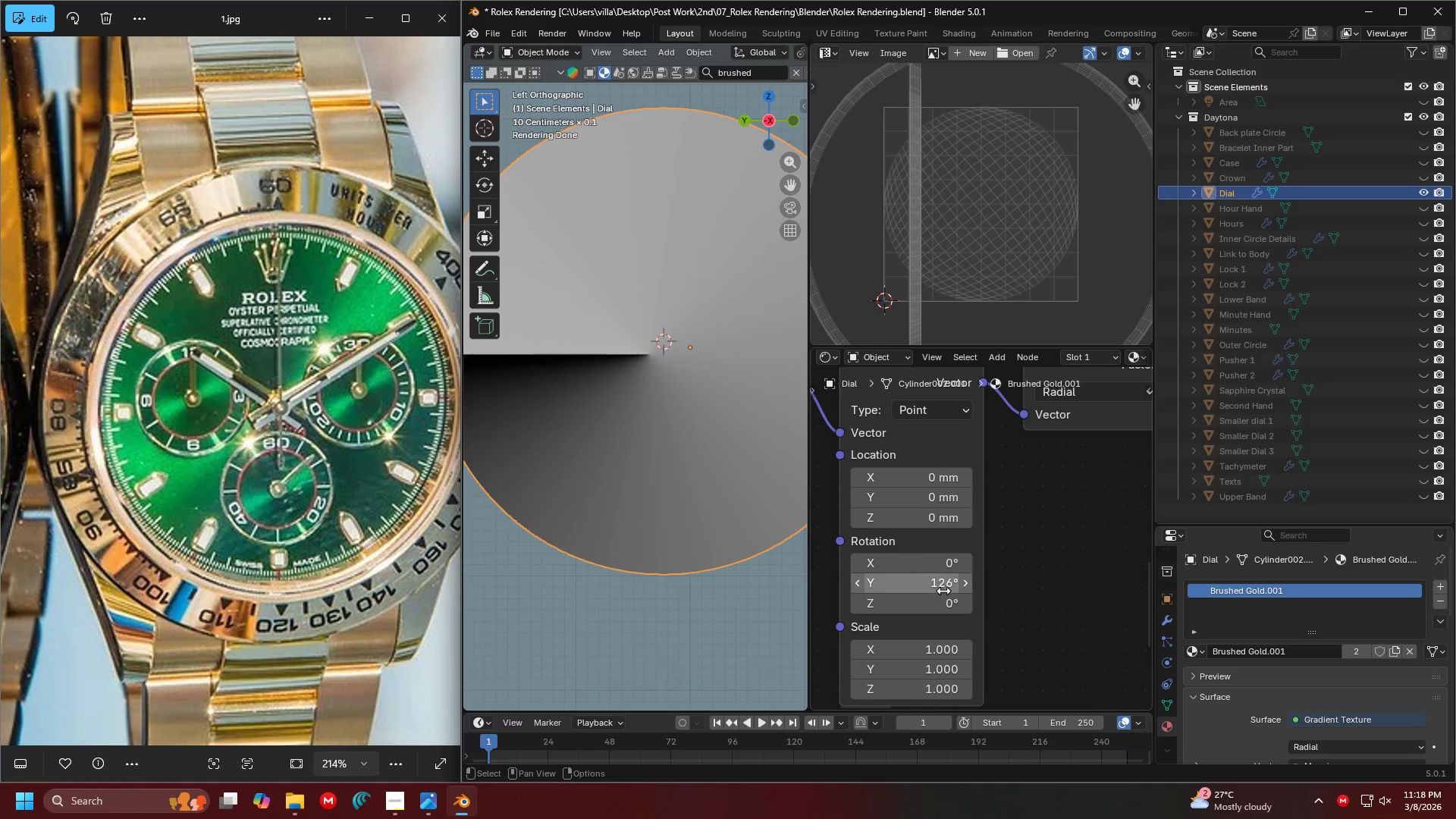 
scroll: coordinate [678, 383], scroll_direction: up, amount: 4.0
 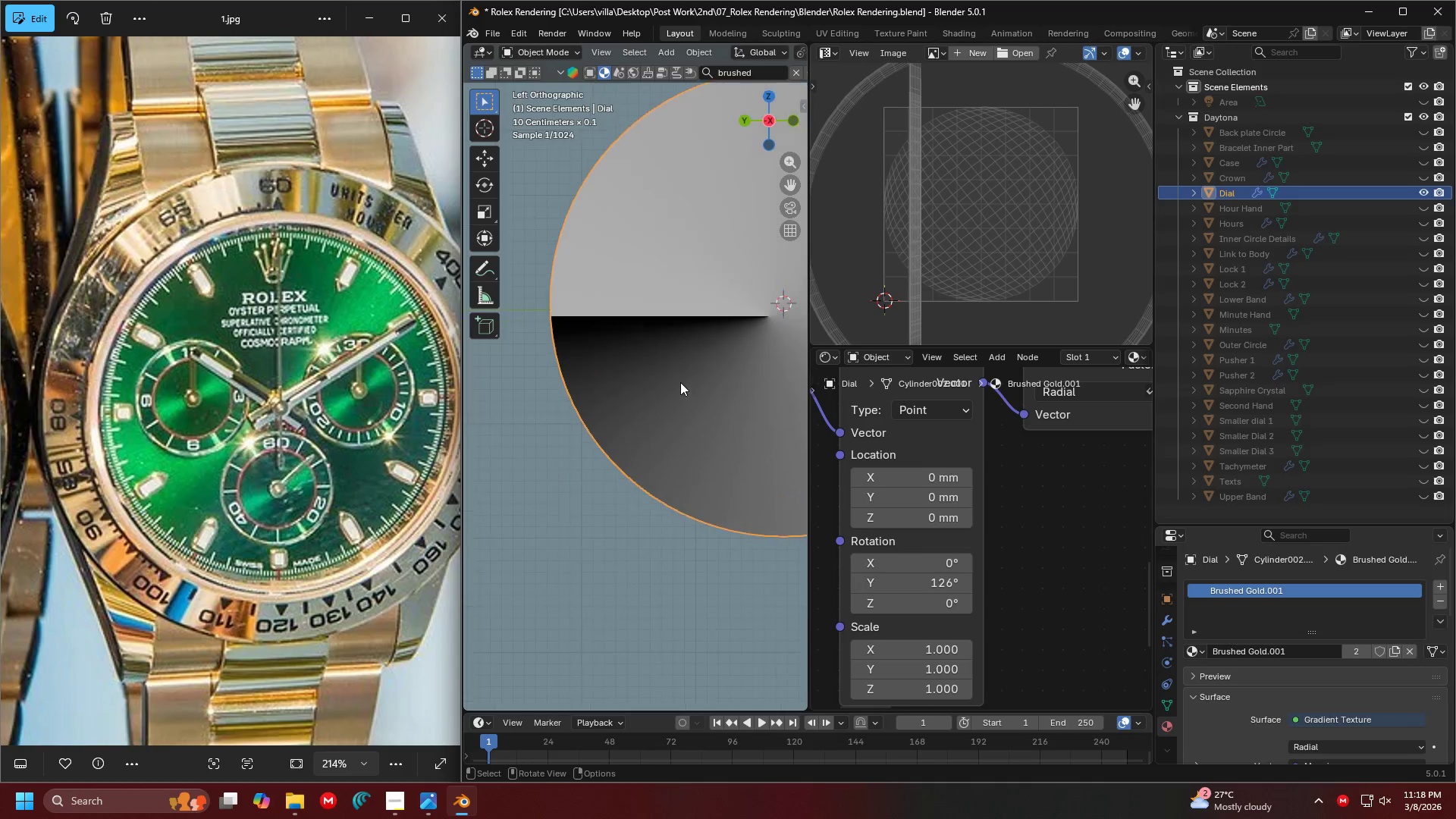 
left_click_drag(start_coordinate=[932, 585], to_coordinate=[849, 582])
 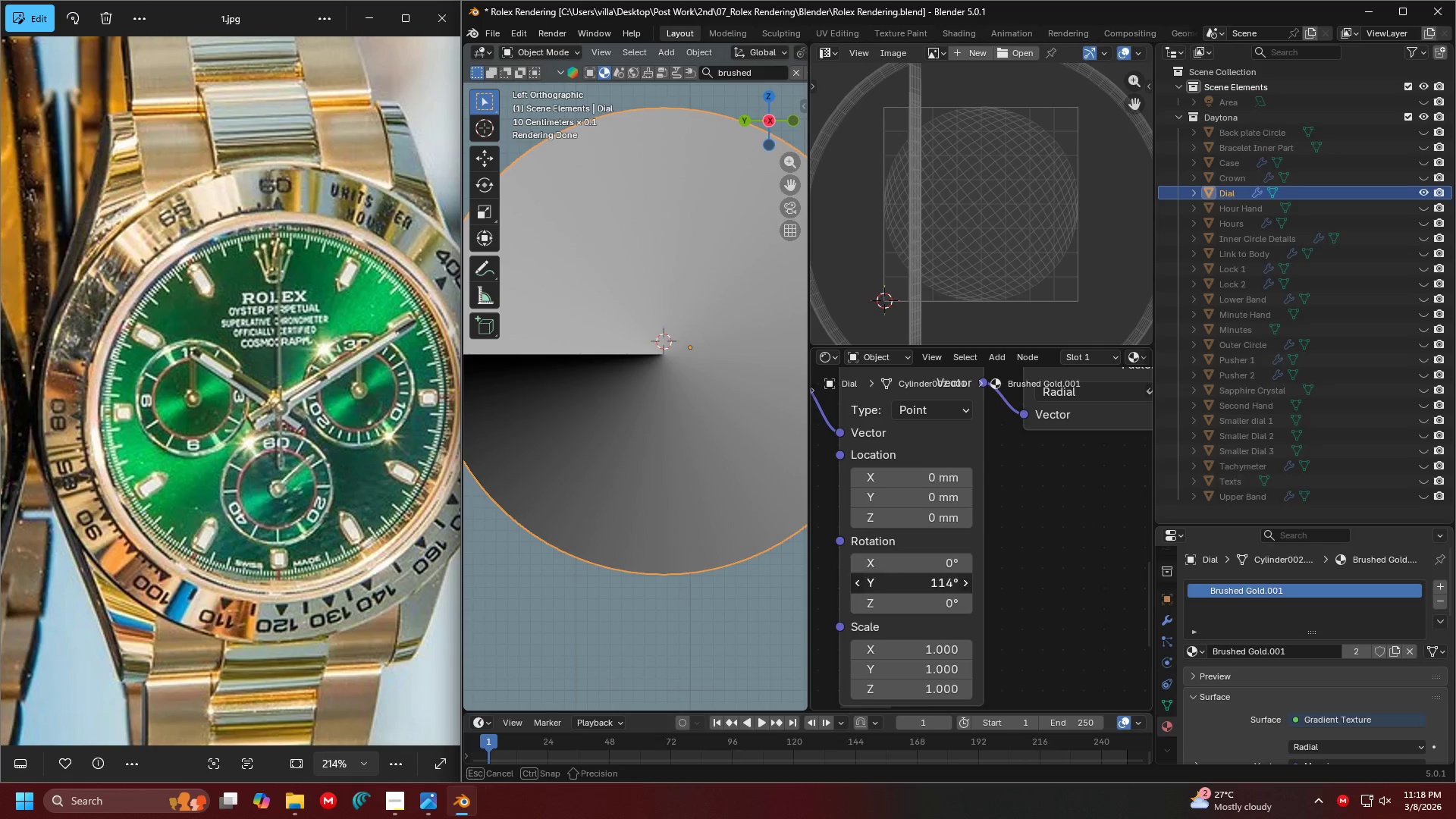 
left_click([946, 582])
 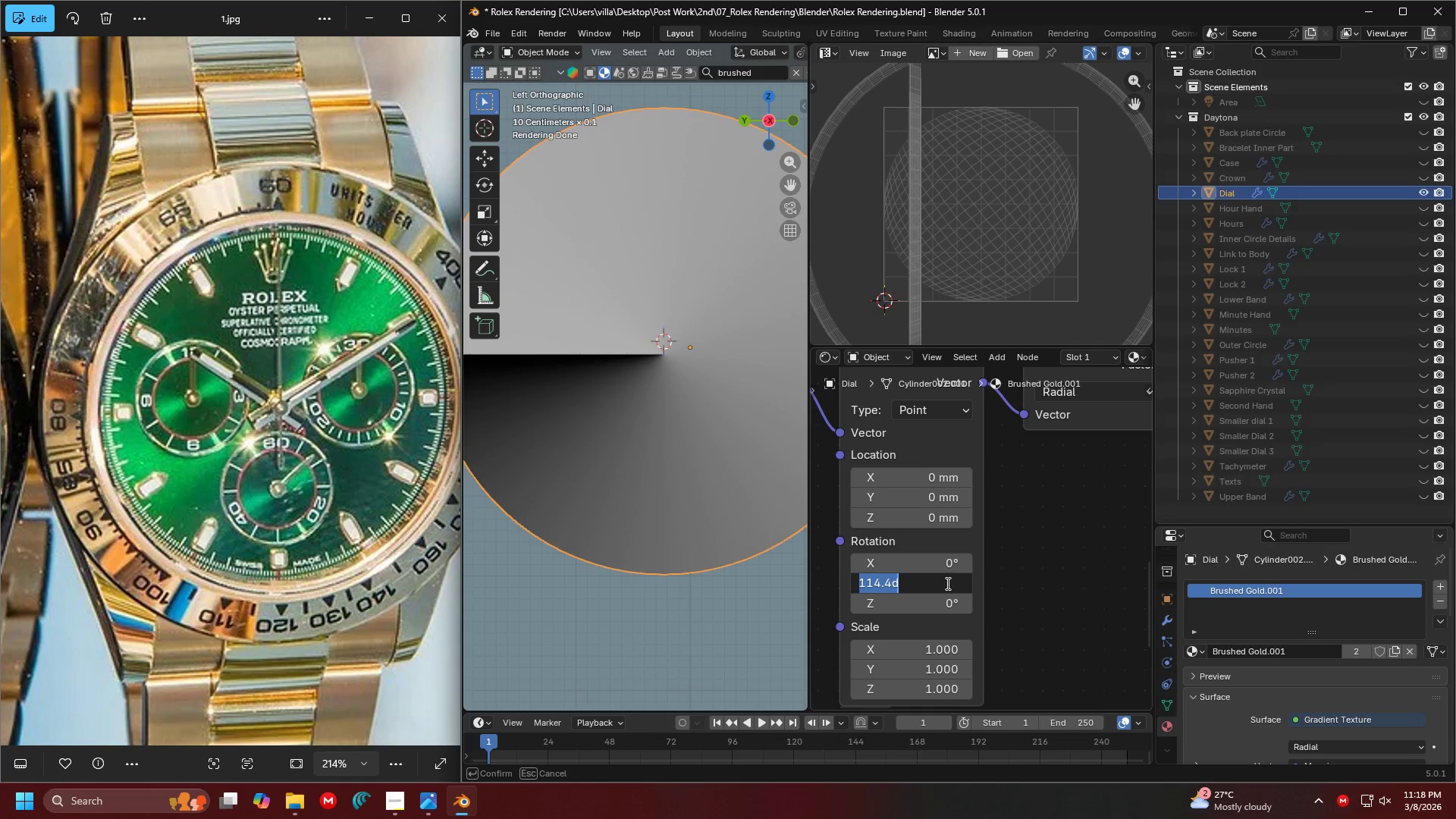 
type(115)
 